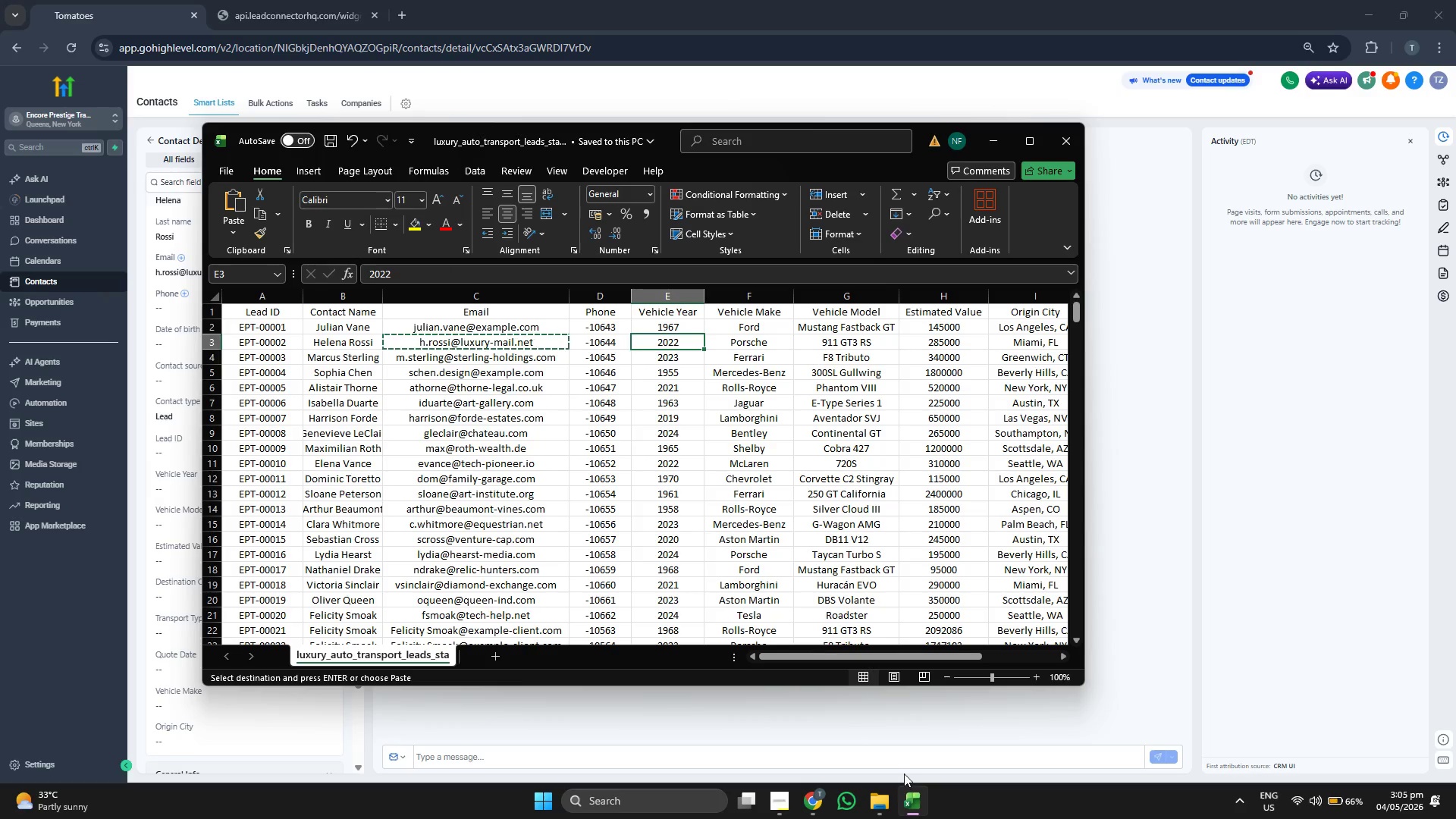 
key(Control+C)
 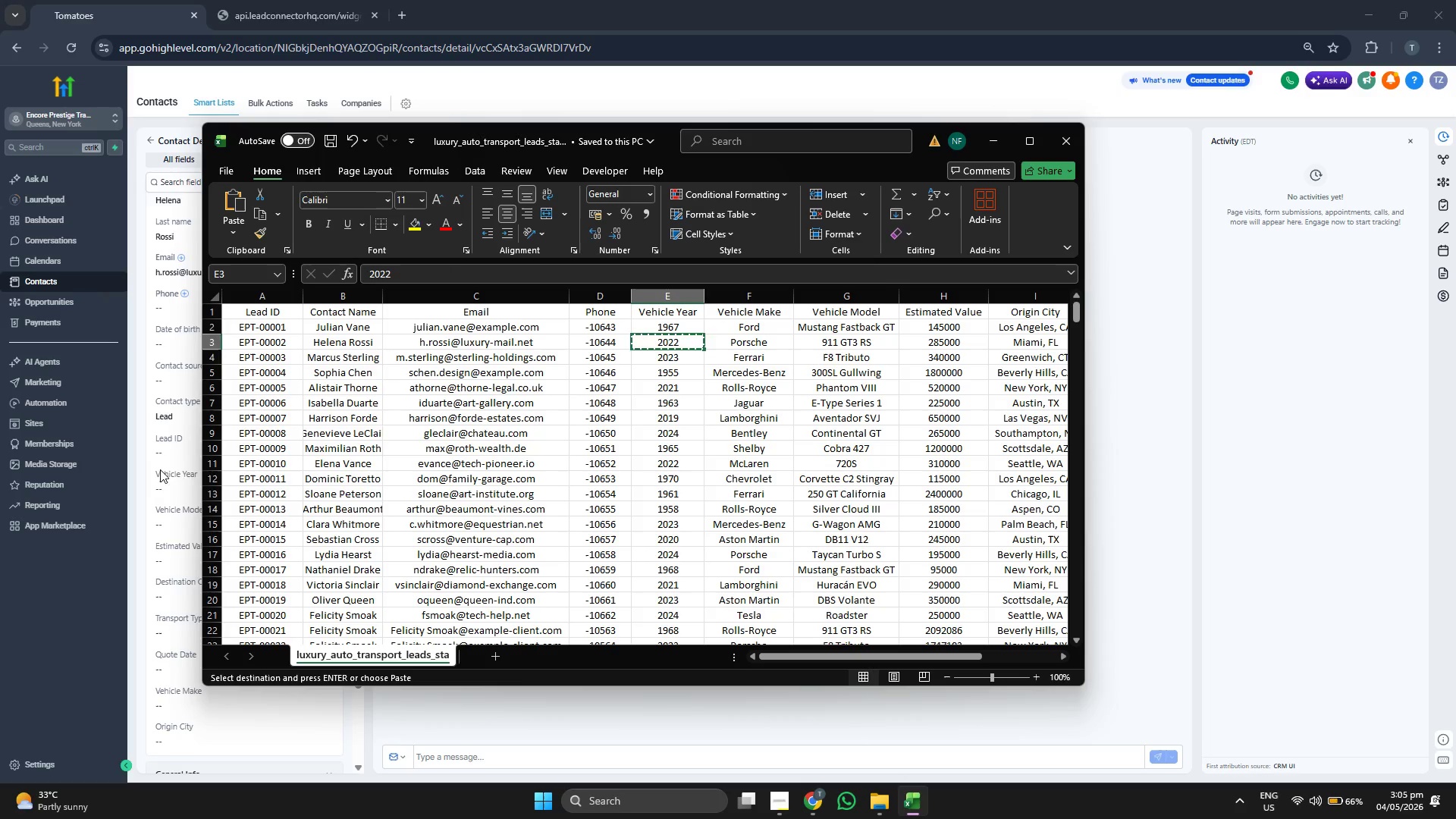 
left_click([187, 485])
 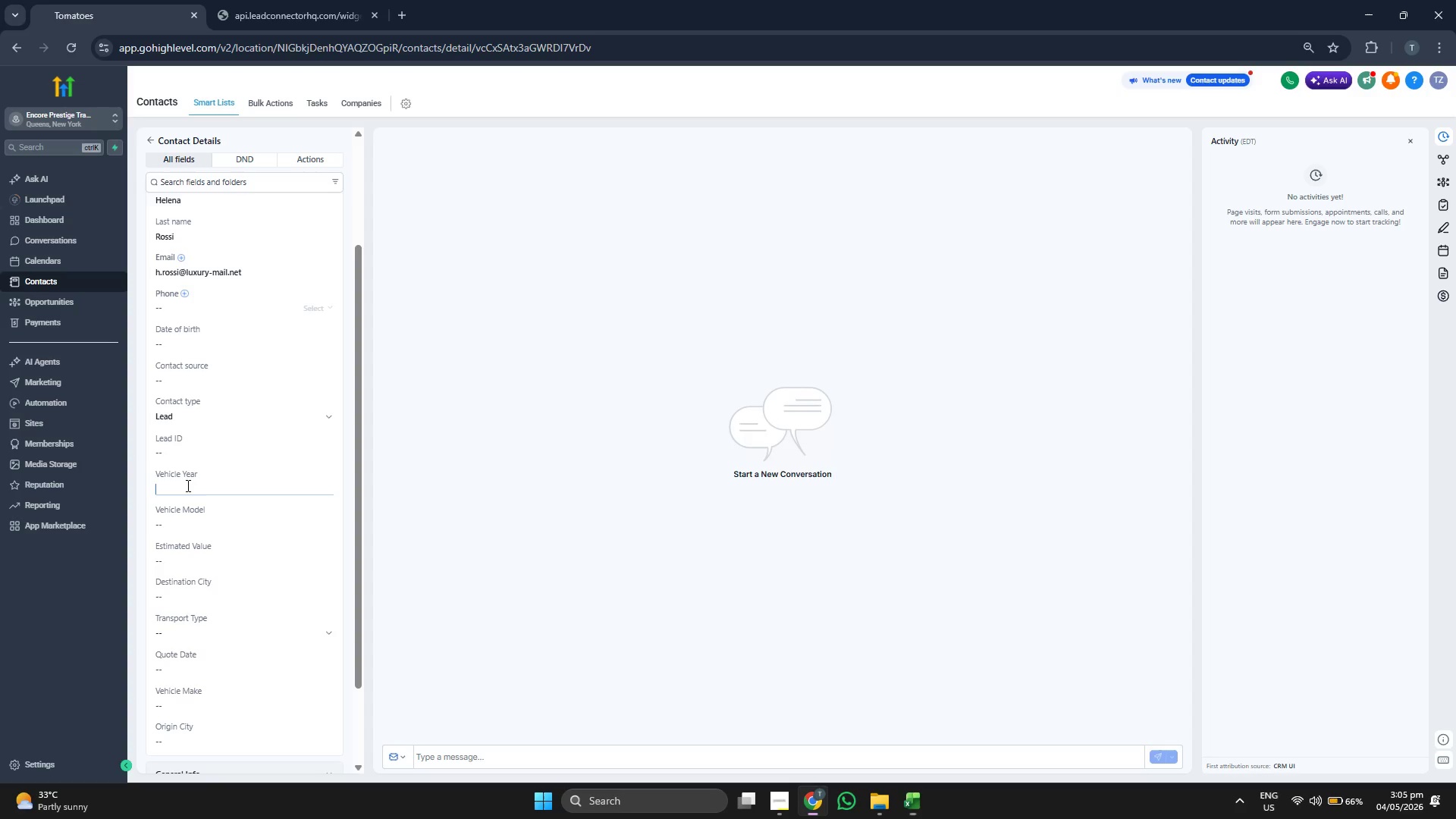 
key(Control+ControlLeft)
 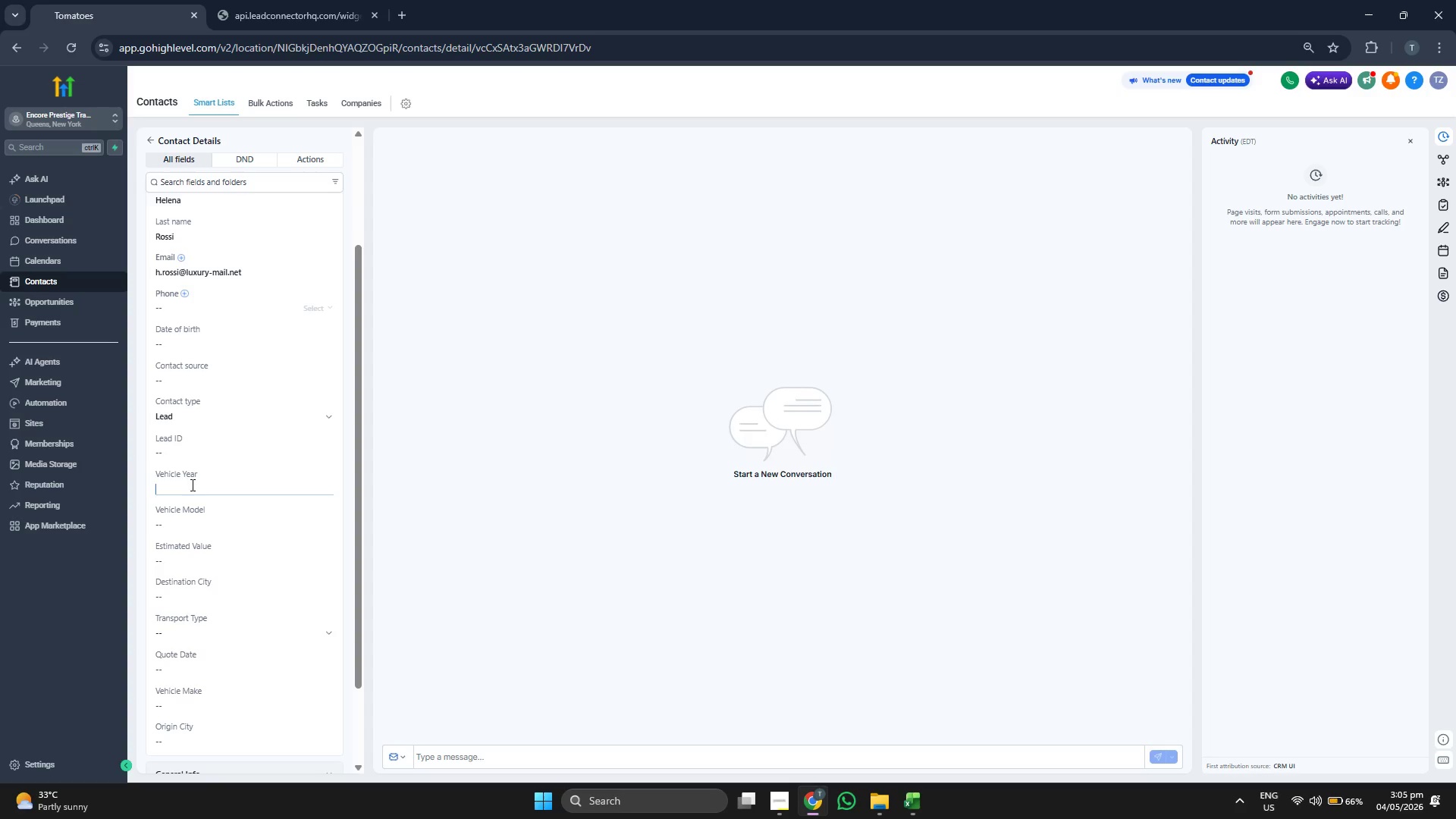 
key(Control+V)
 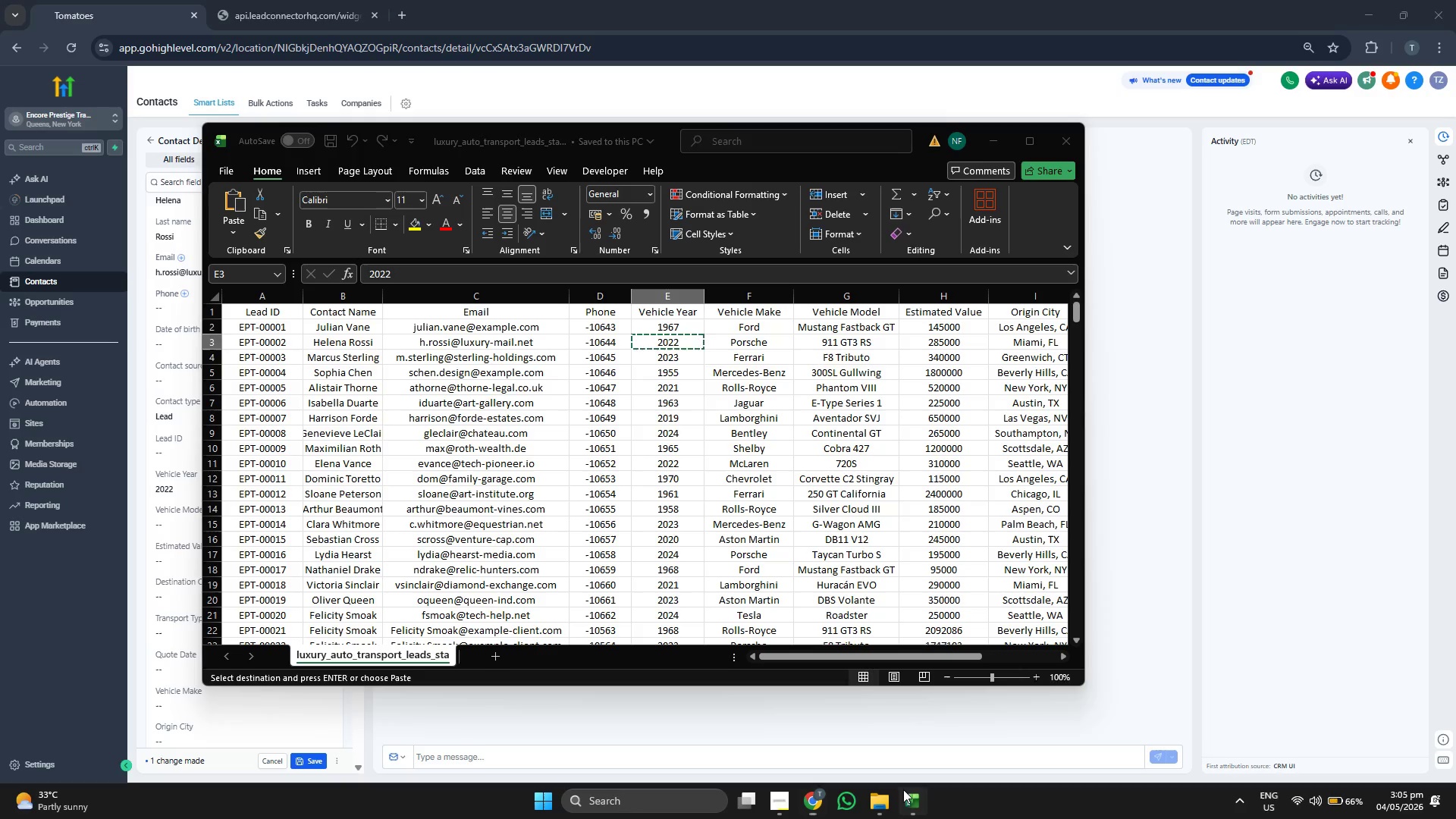 
key(ArrowRight)
 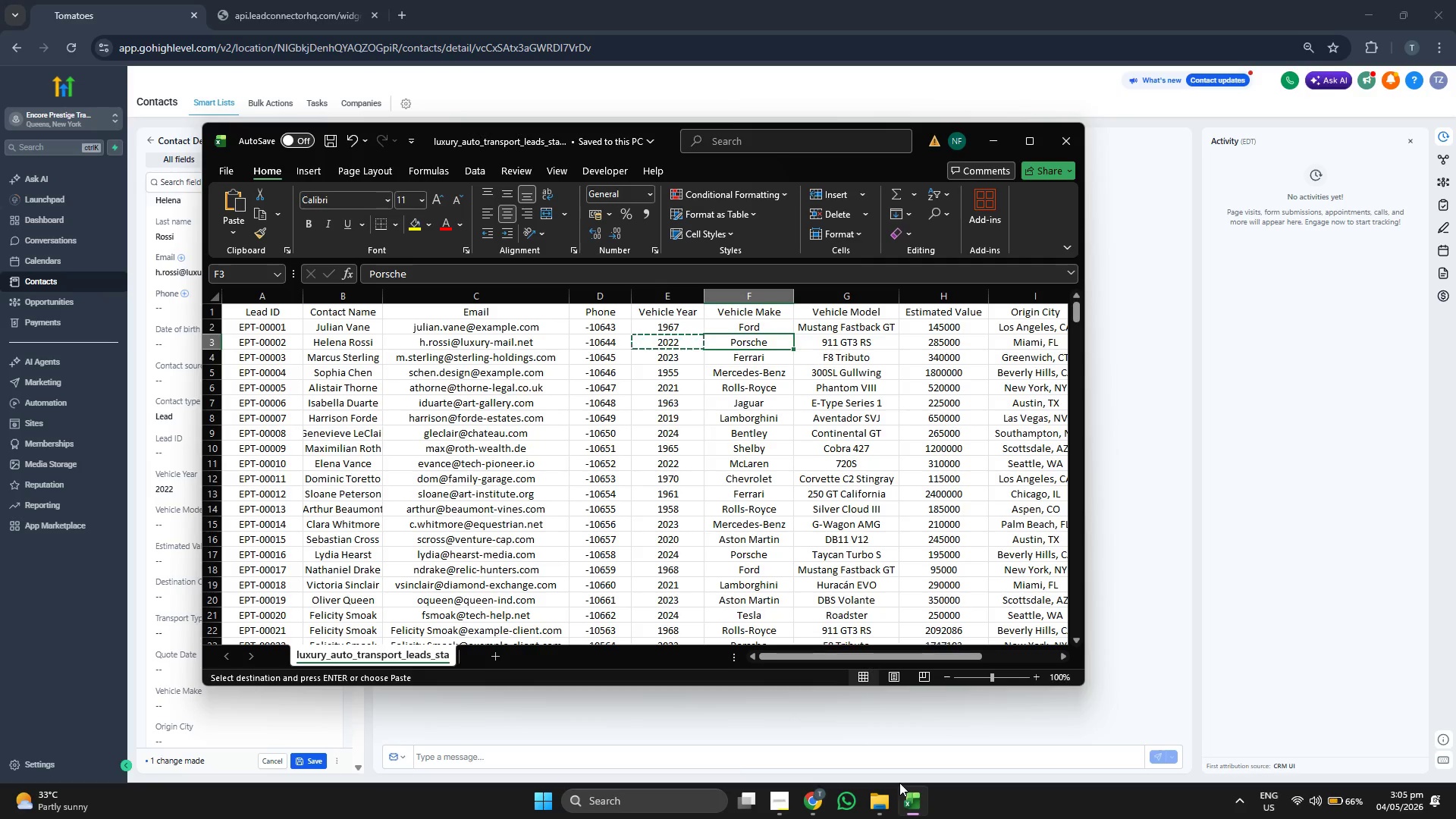 
key(Control+ControlLeft)
 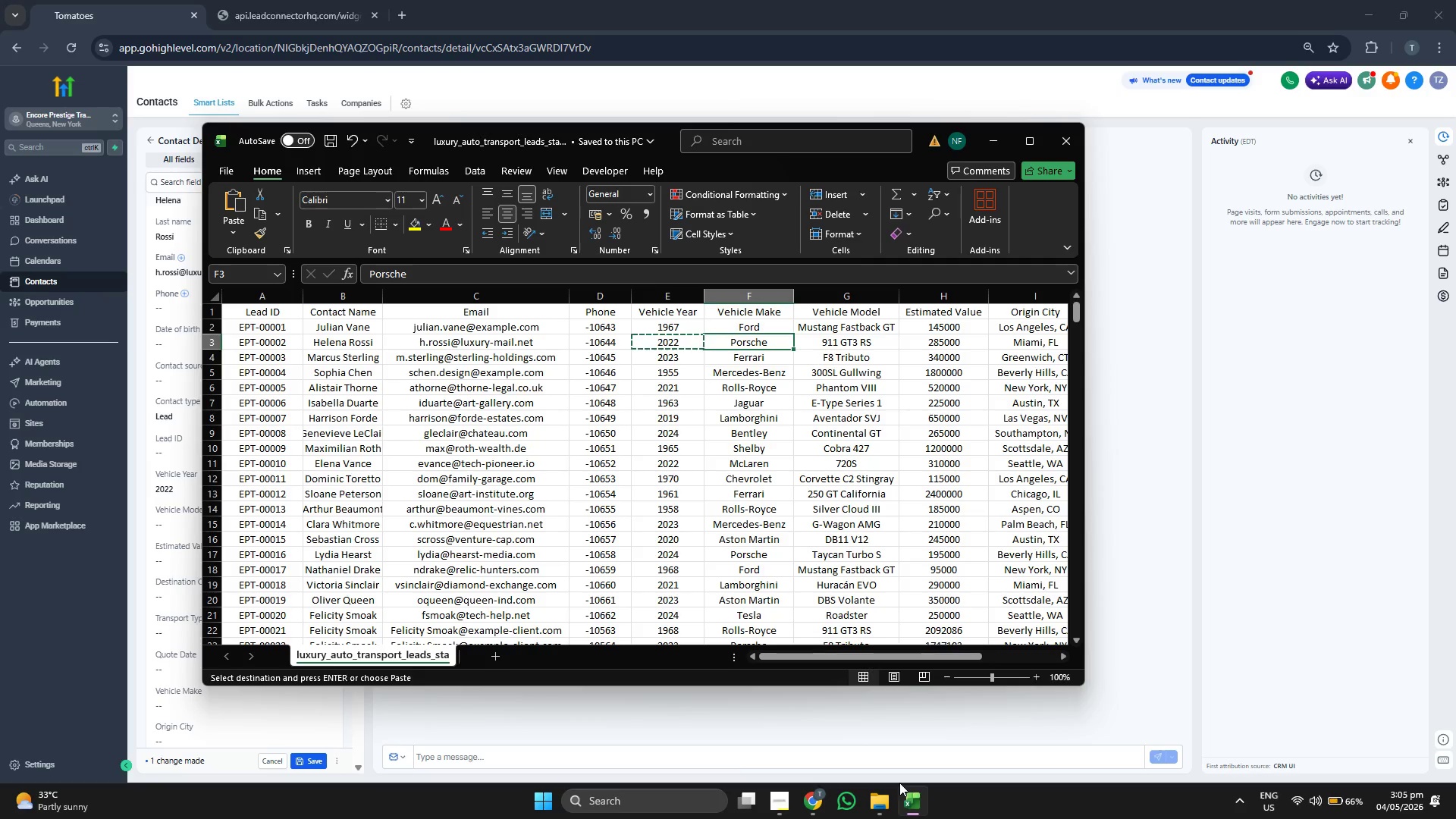 
key(Control+C)
 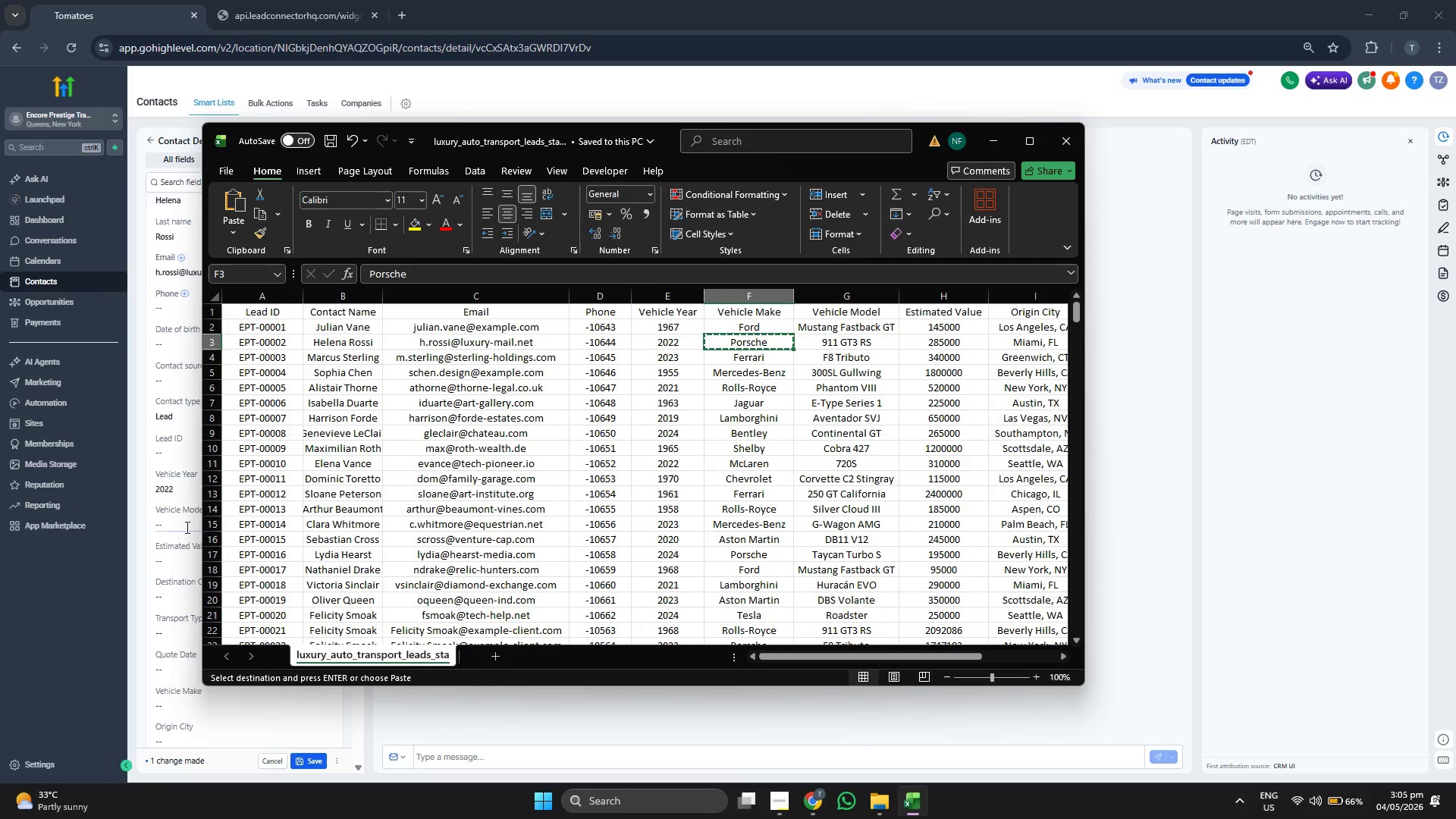 
scroll: coordinate [157, 516], scroll_direction: down, amount: 1.0
 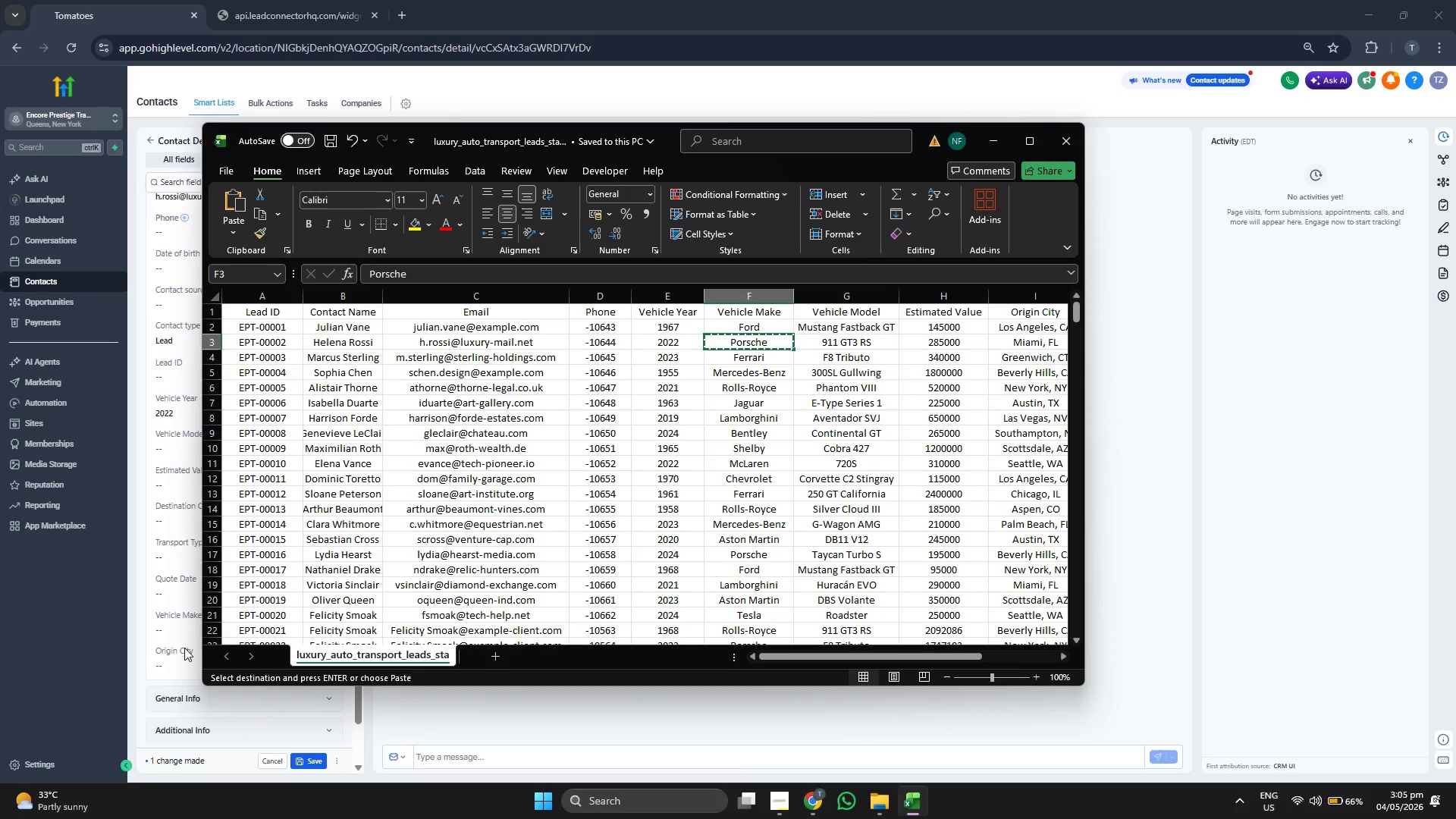 
left_click([177, 629])
 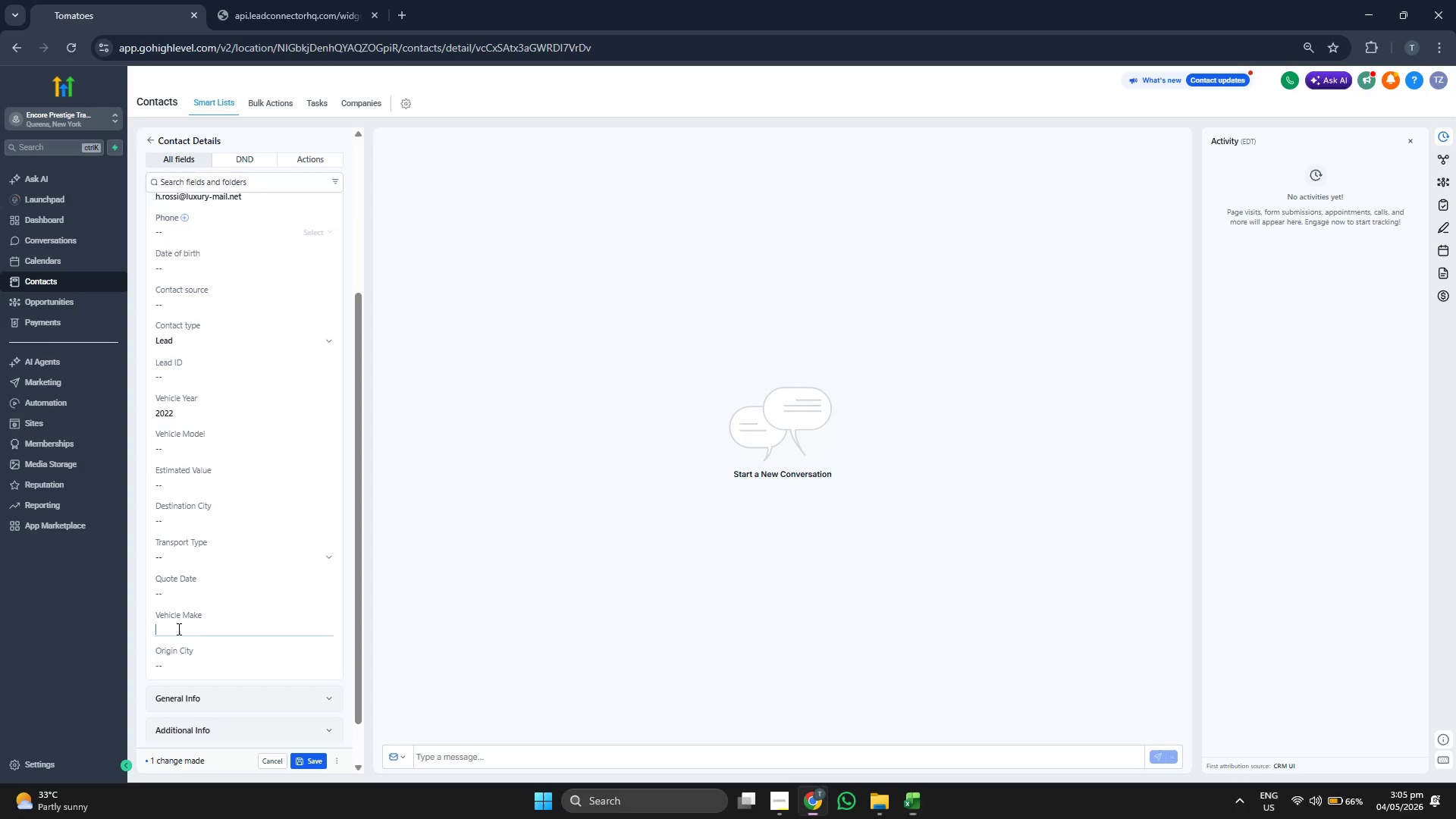 
key(Control+ControlLeft)
 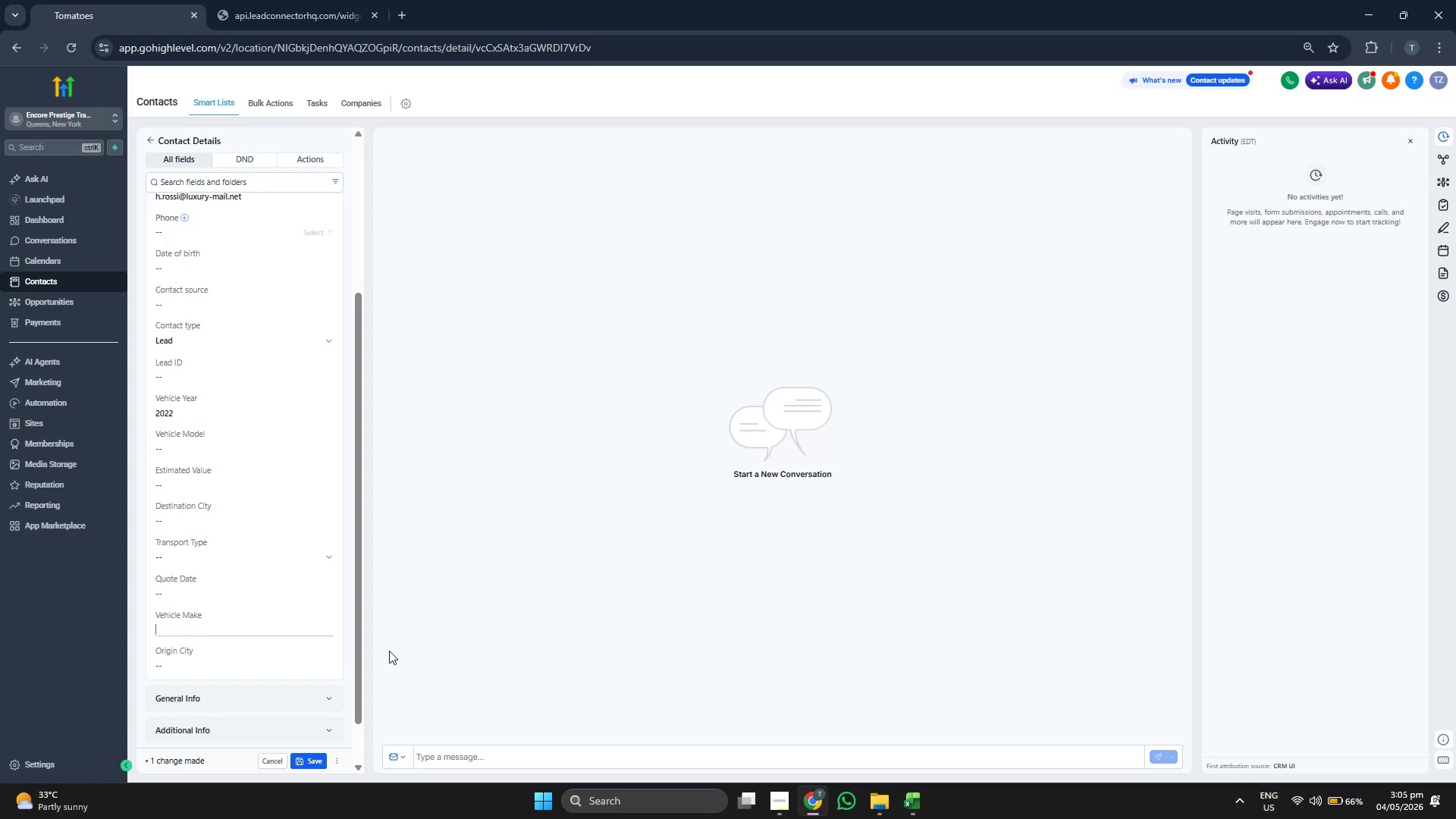 
key(Control+V)
 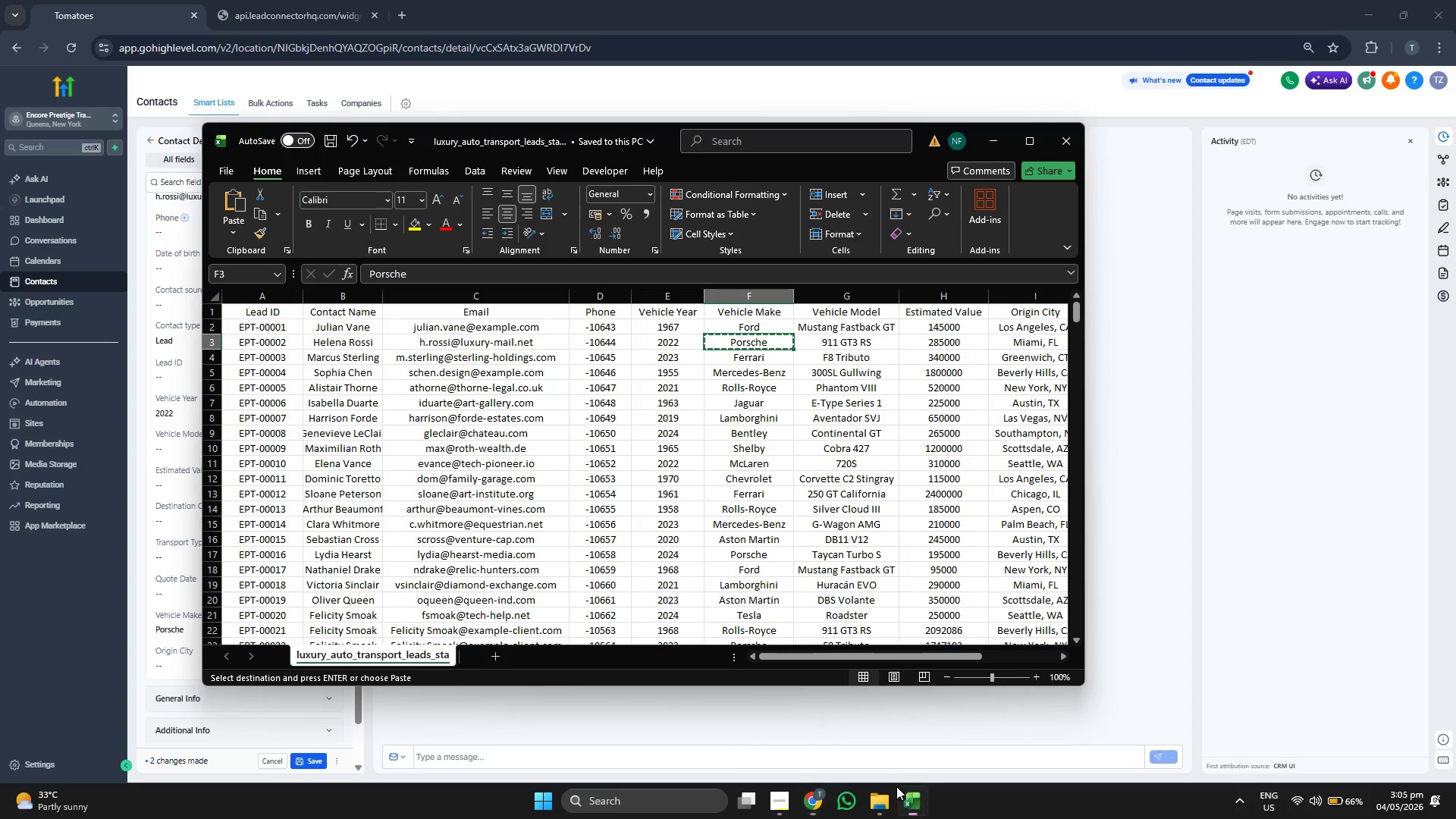 
key(ArrowRight)
 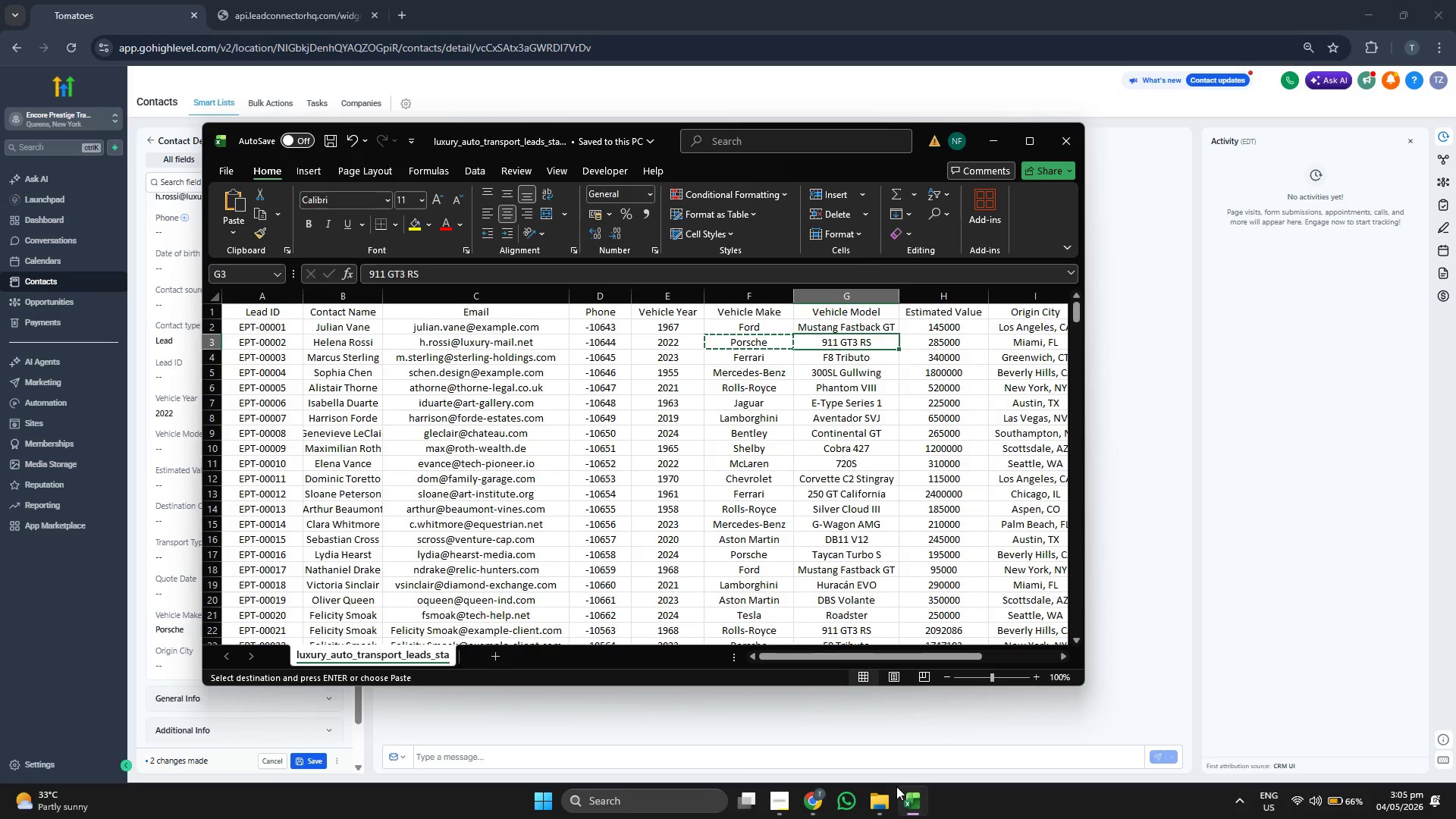 
key(Control+ControlLeft)
 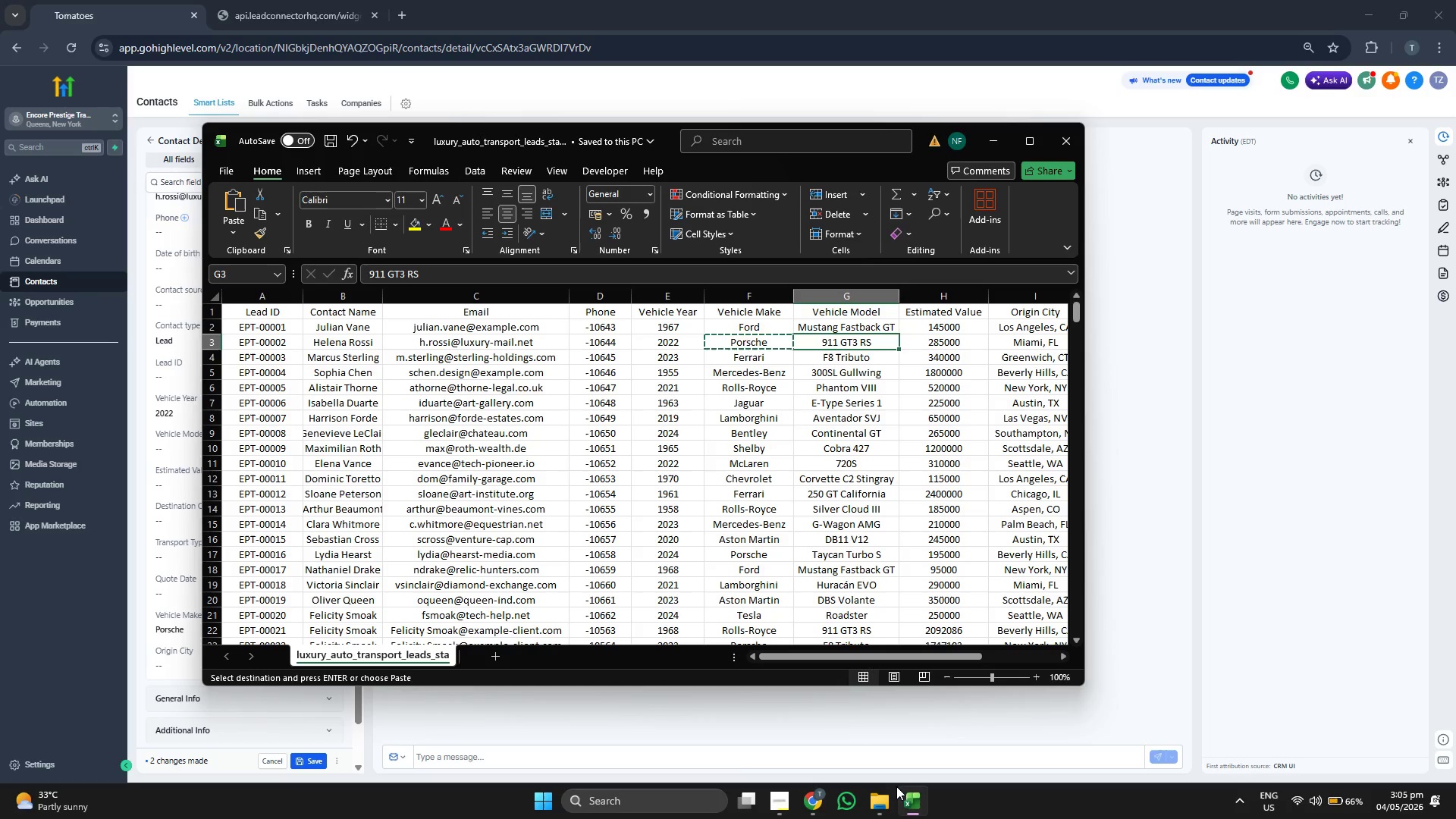 
key(Control+C)
 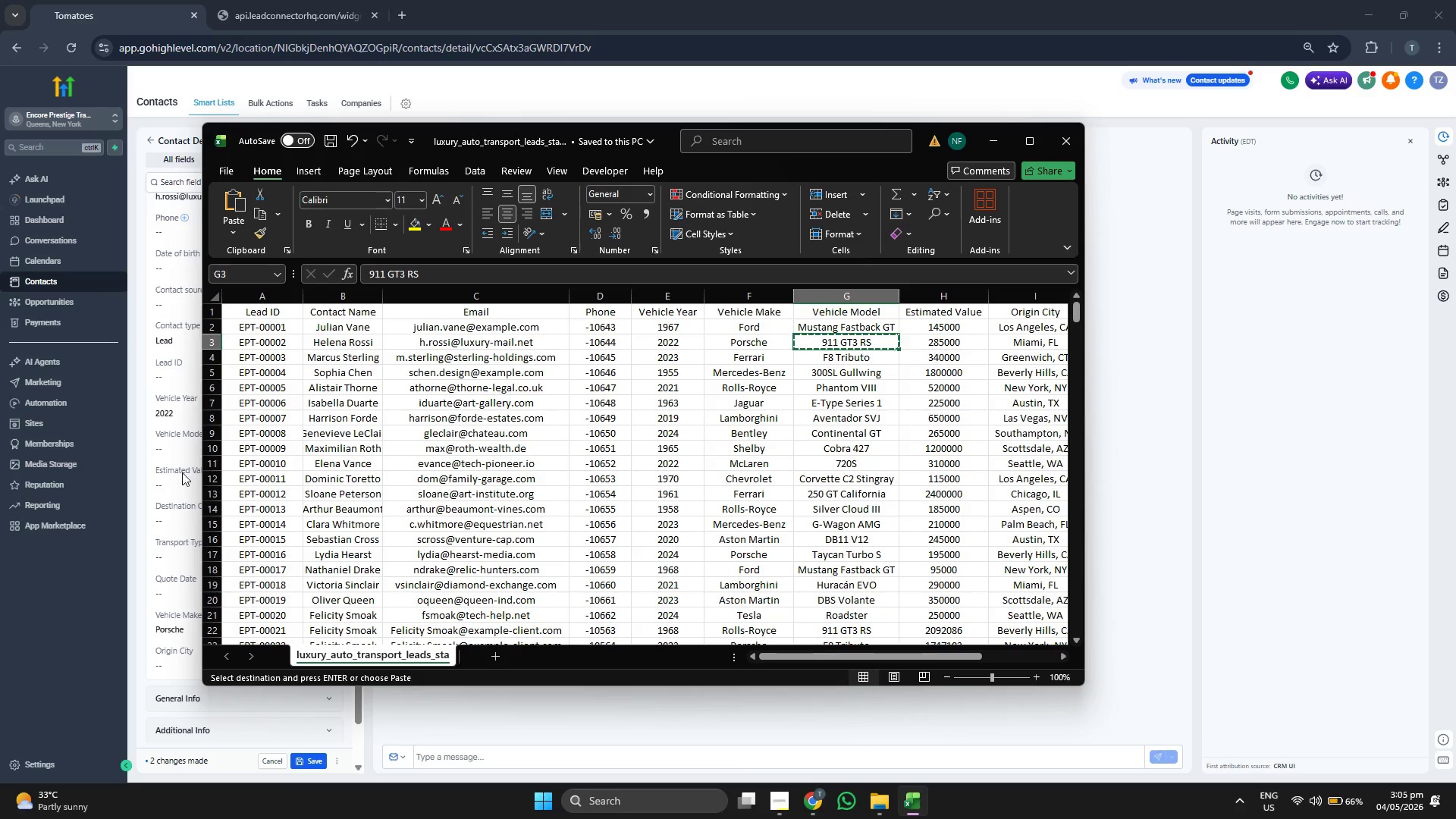 
left_click([182, 447])
 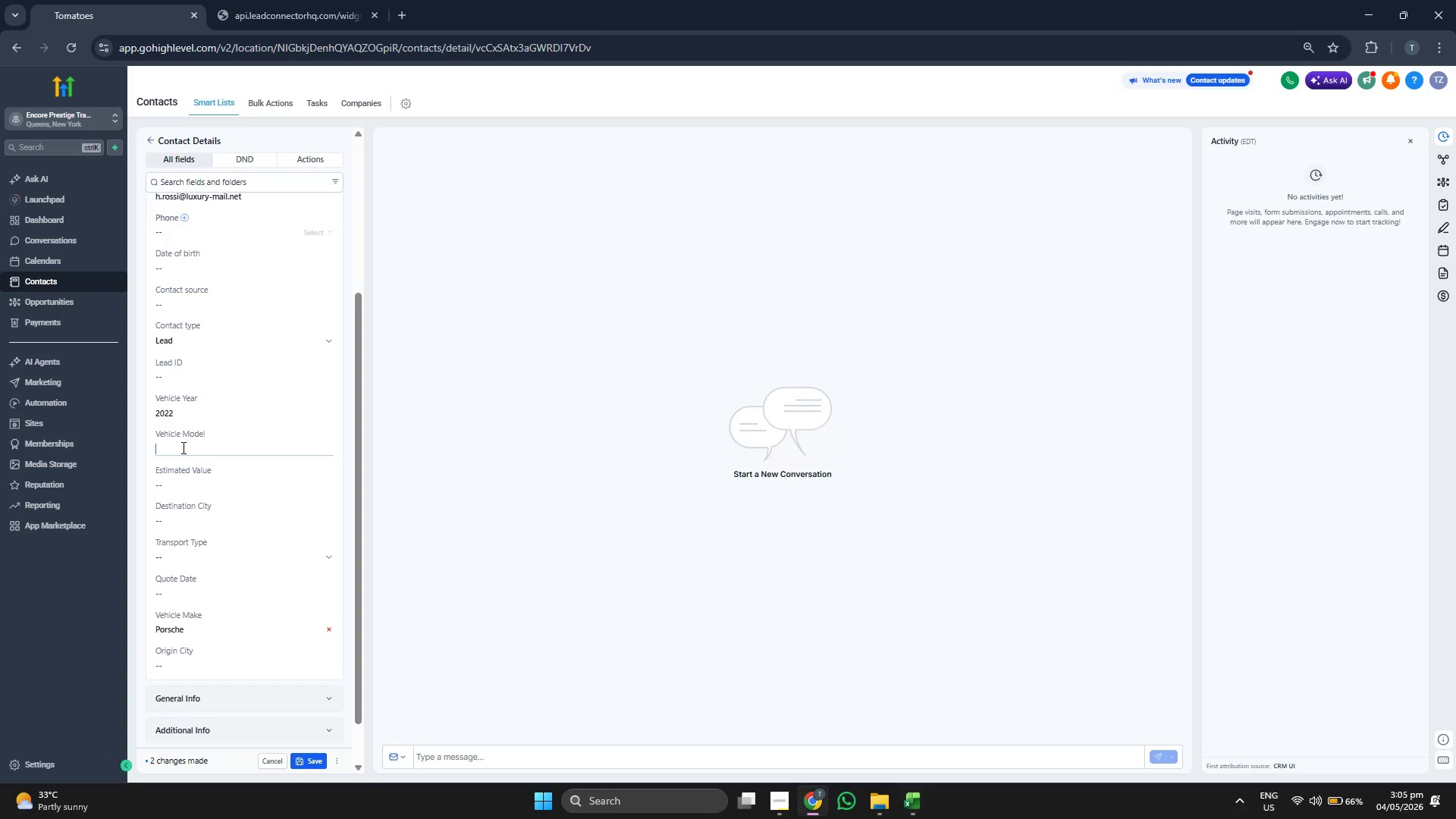 
key(Control+ControlLeft)
 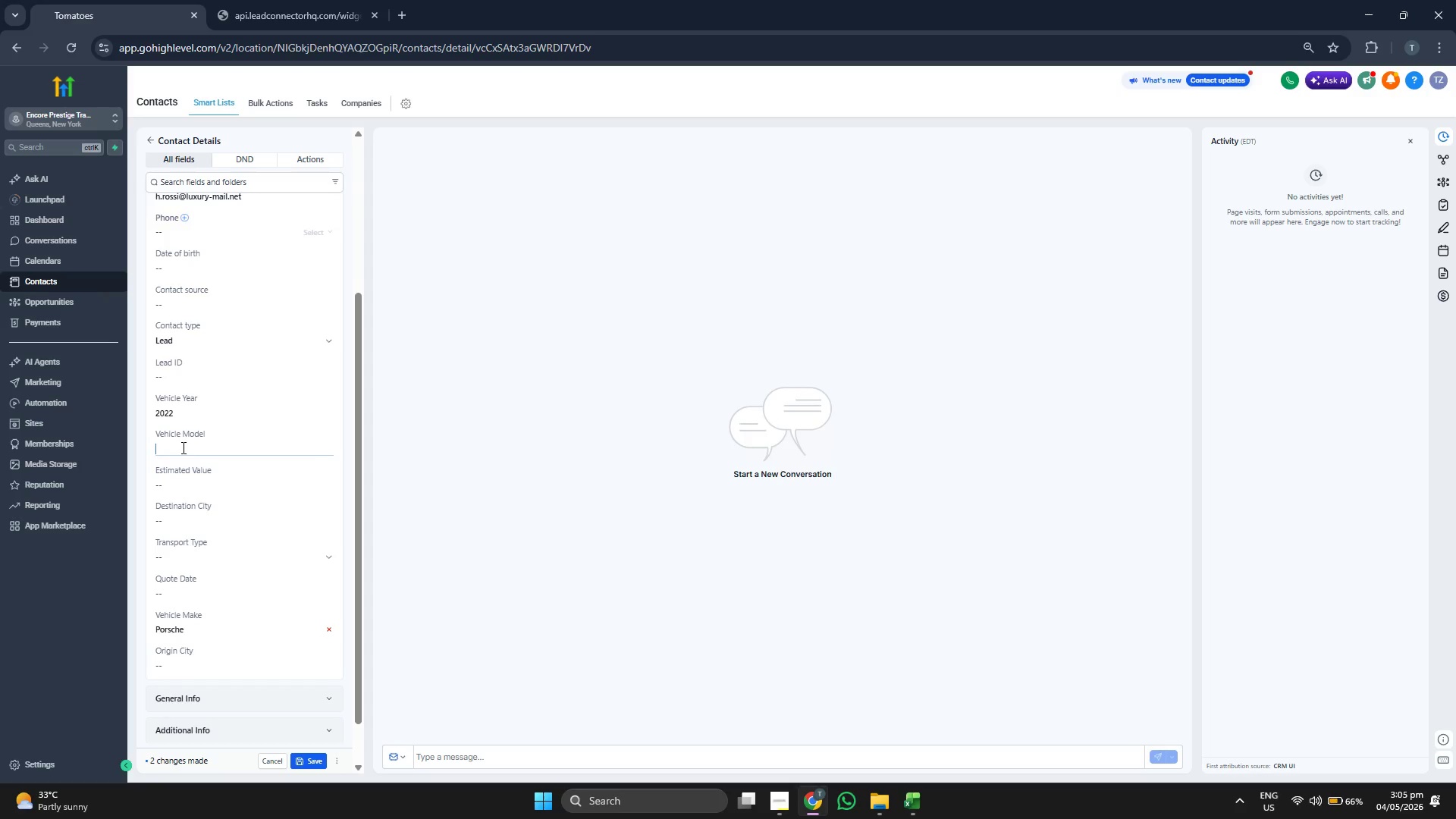 
key(Control+V)
 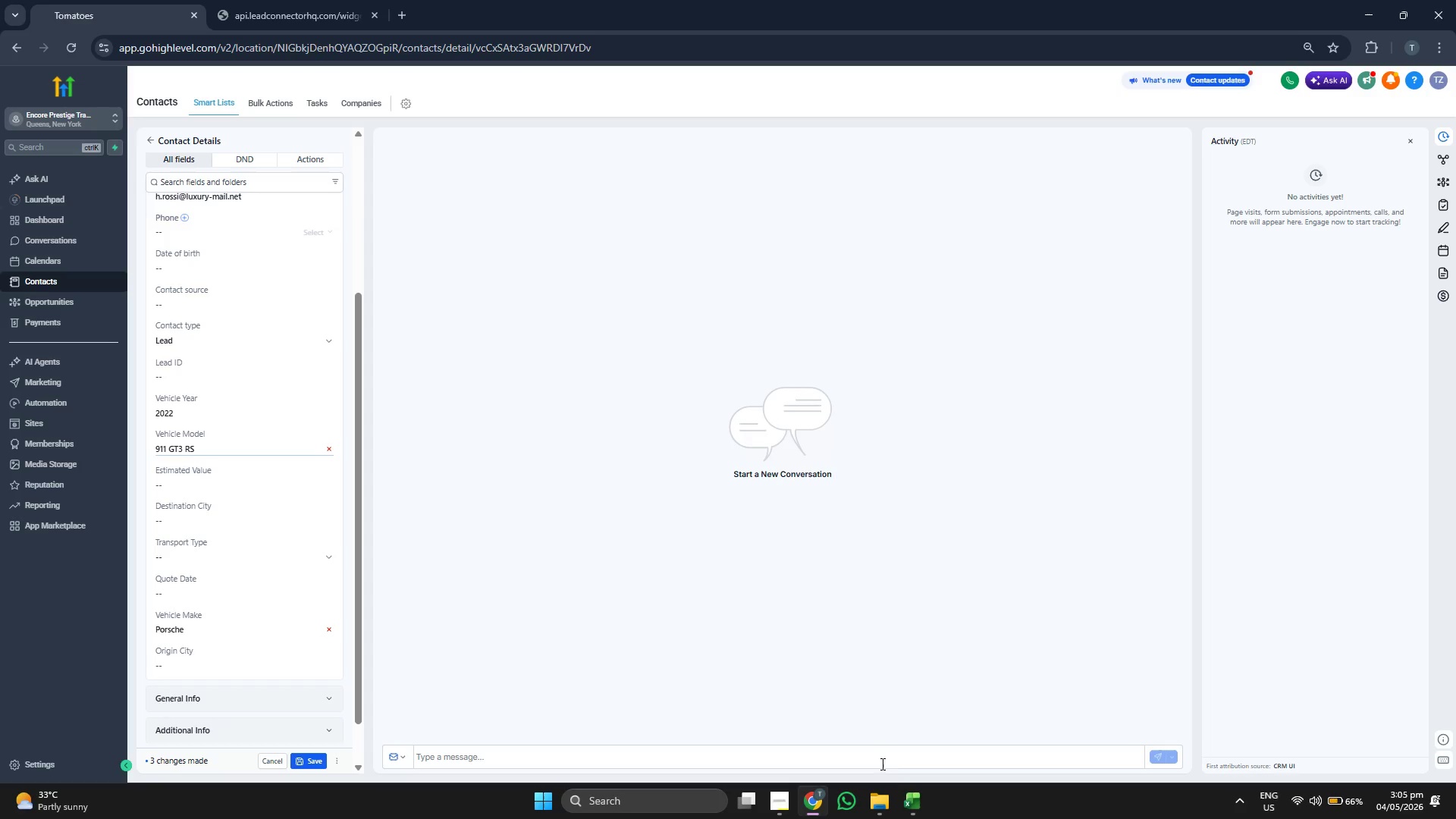 
left_click([912, 799])
 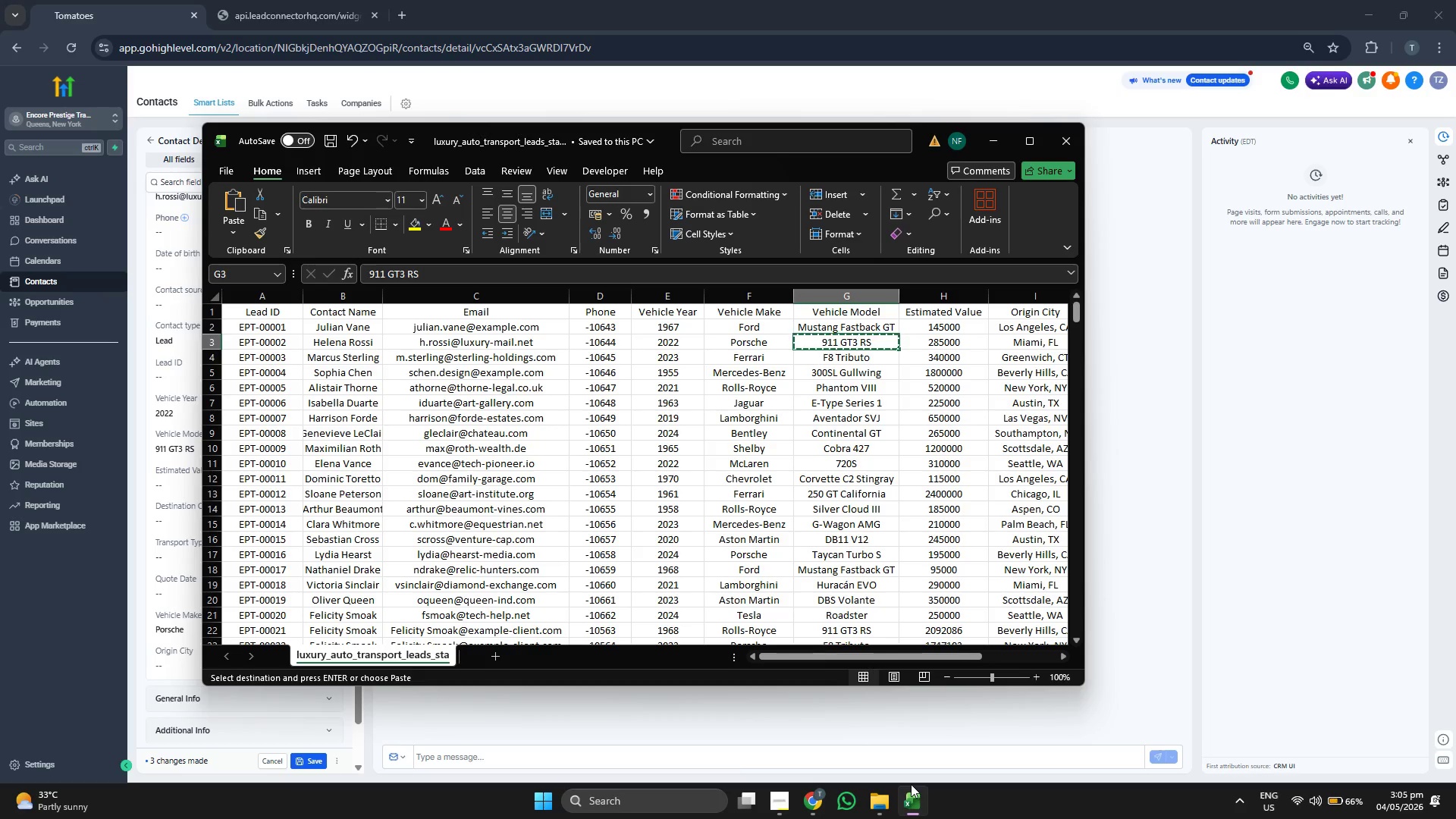 
key(ArrowRight)
 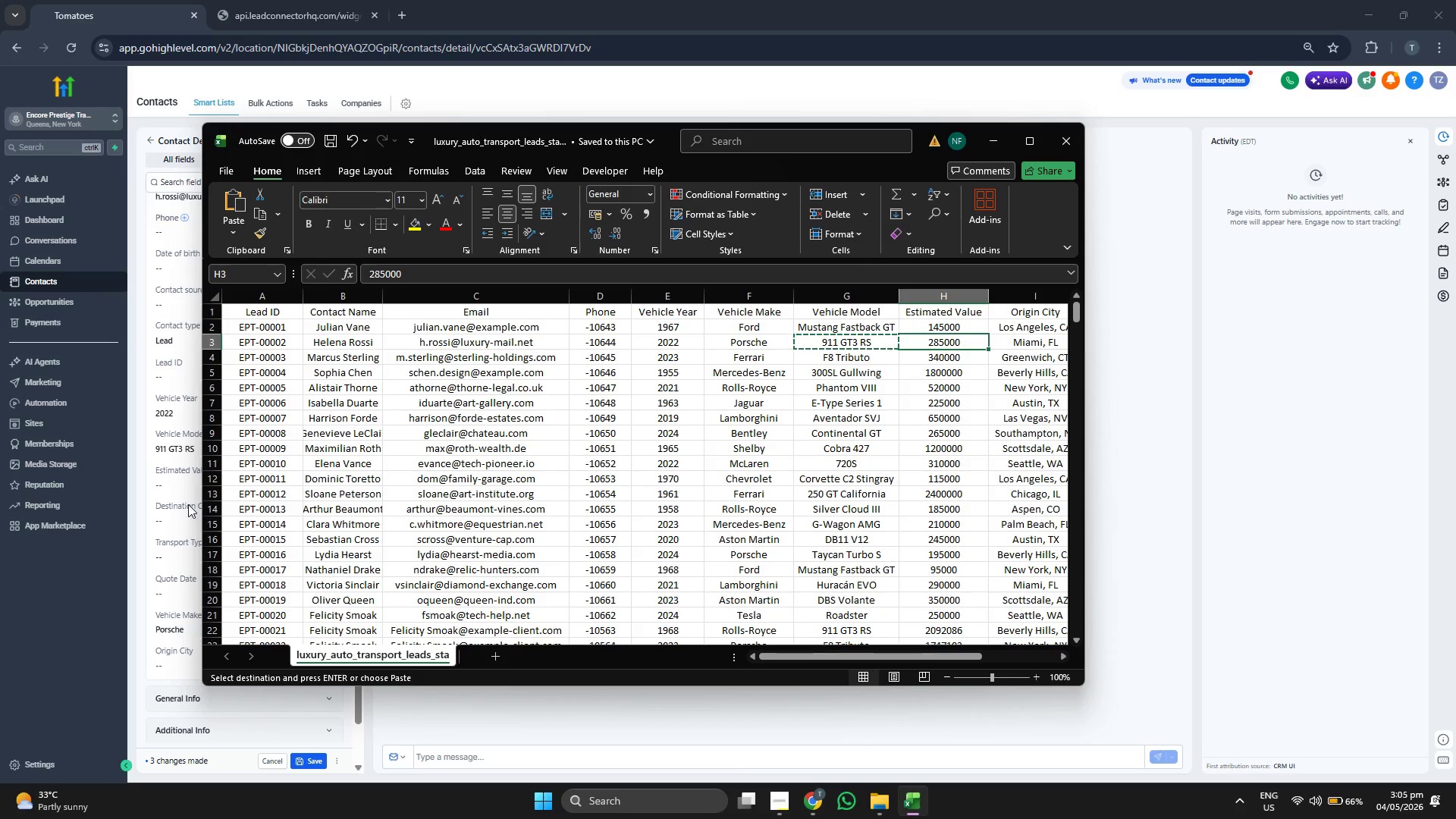 
type(2850)
 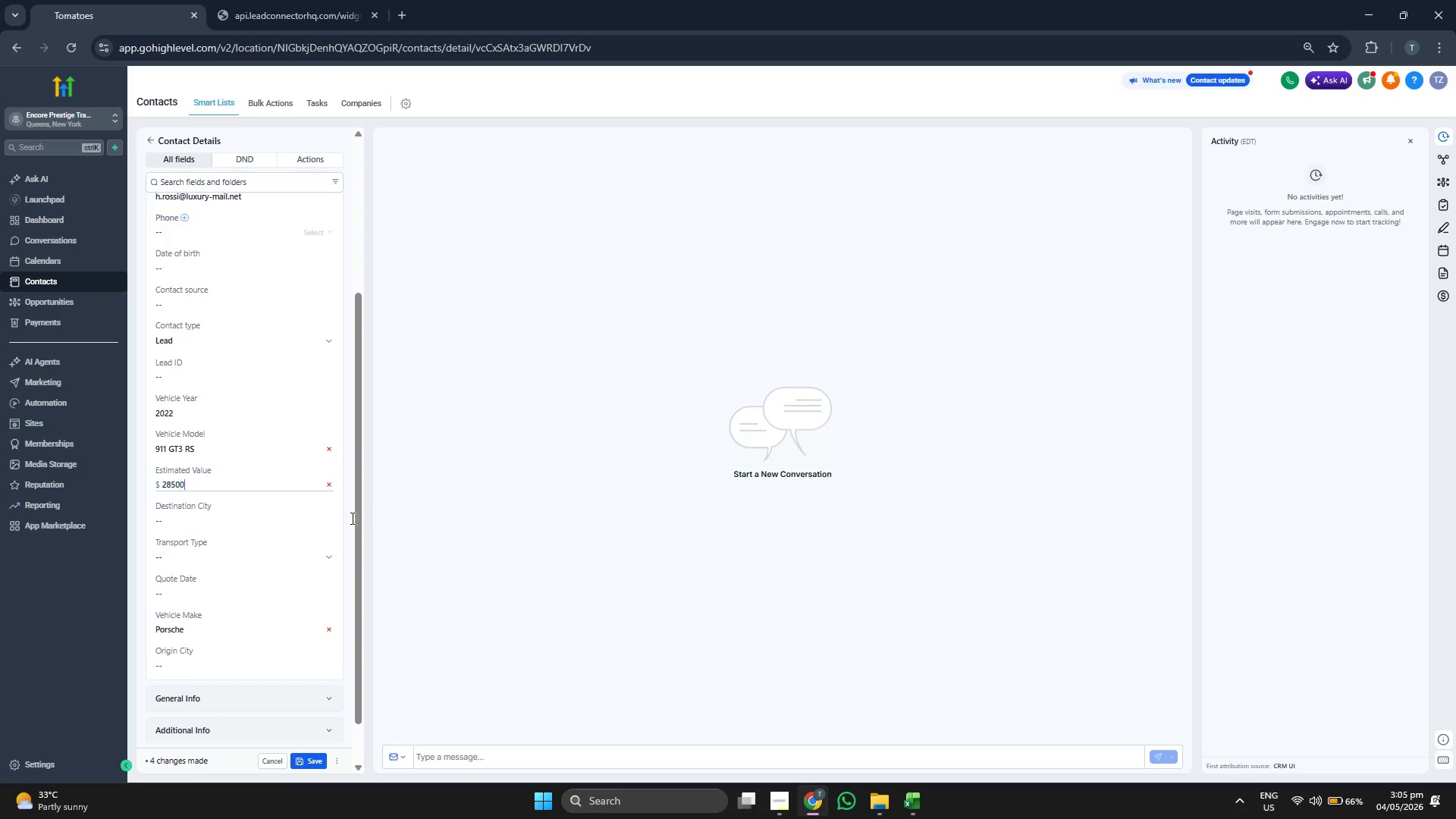 
type(00)
 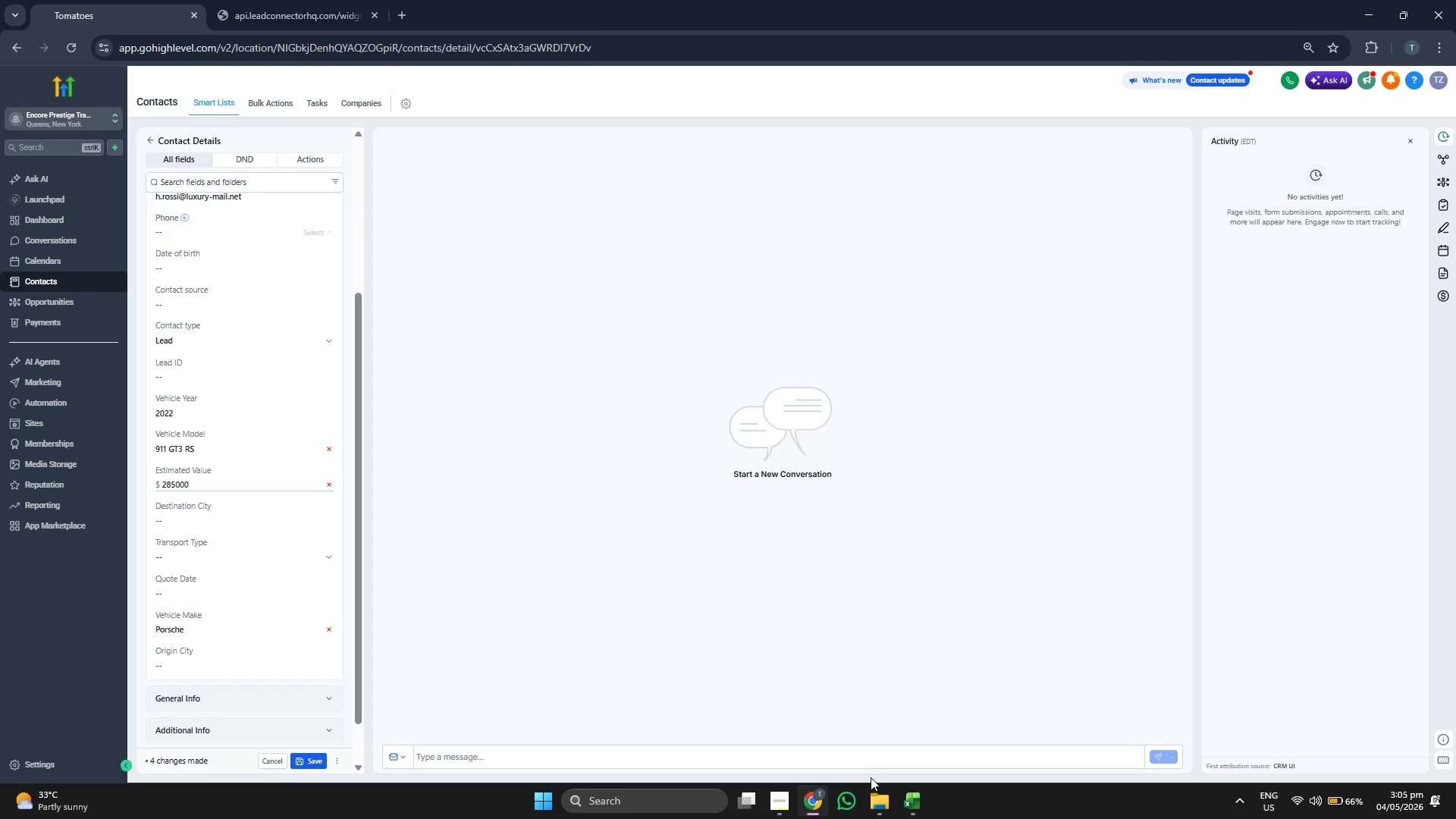 
left_click([907, 799])
 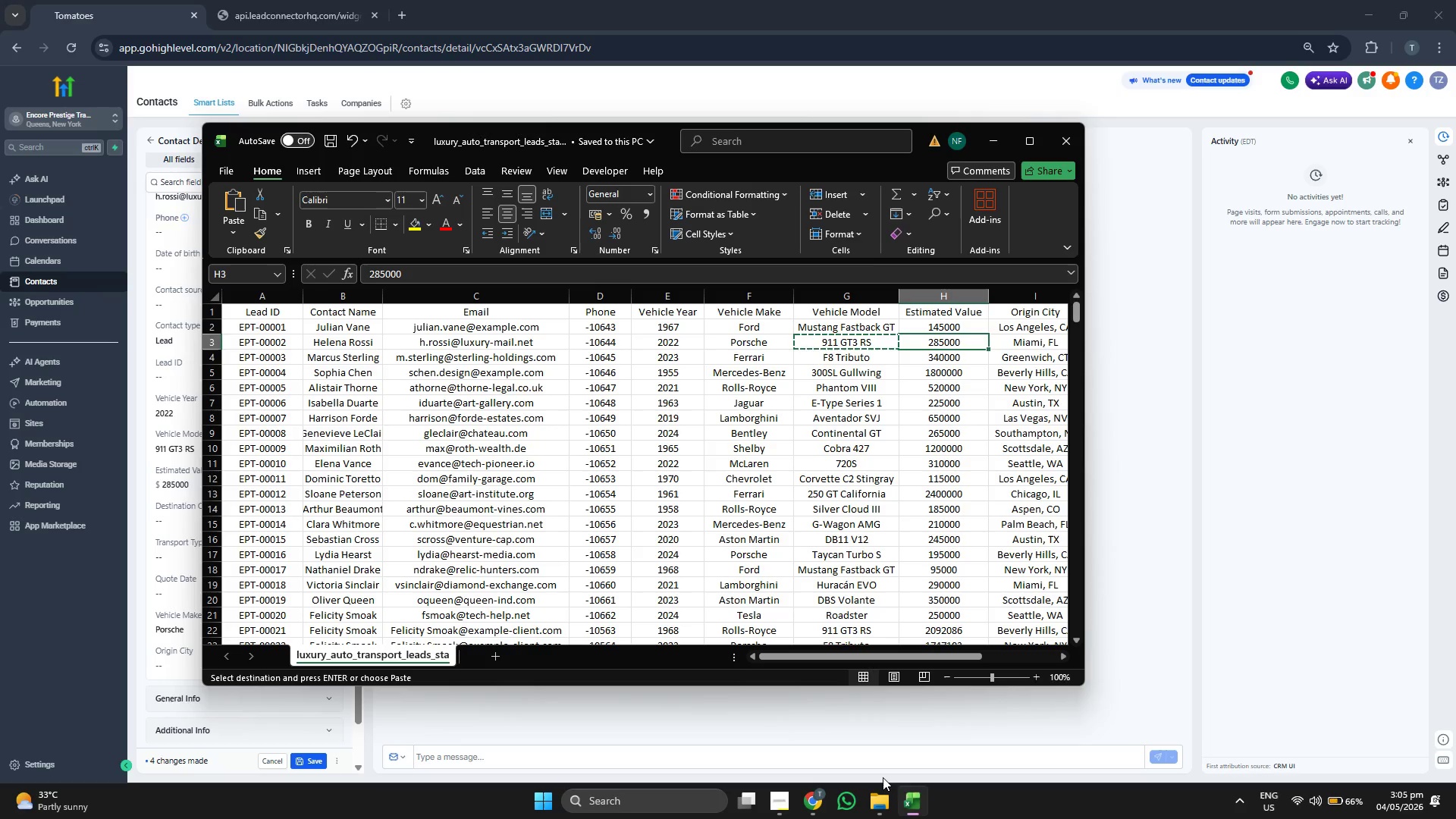 
key(ArrowRight)
 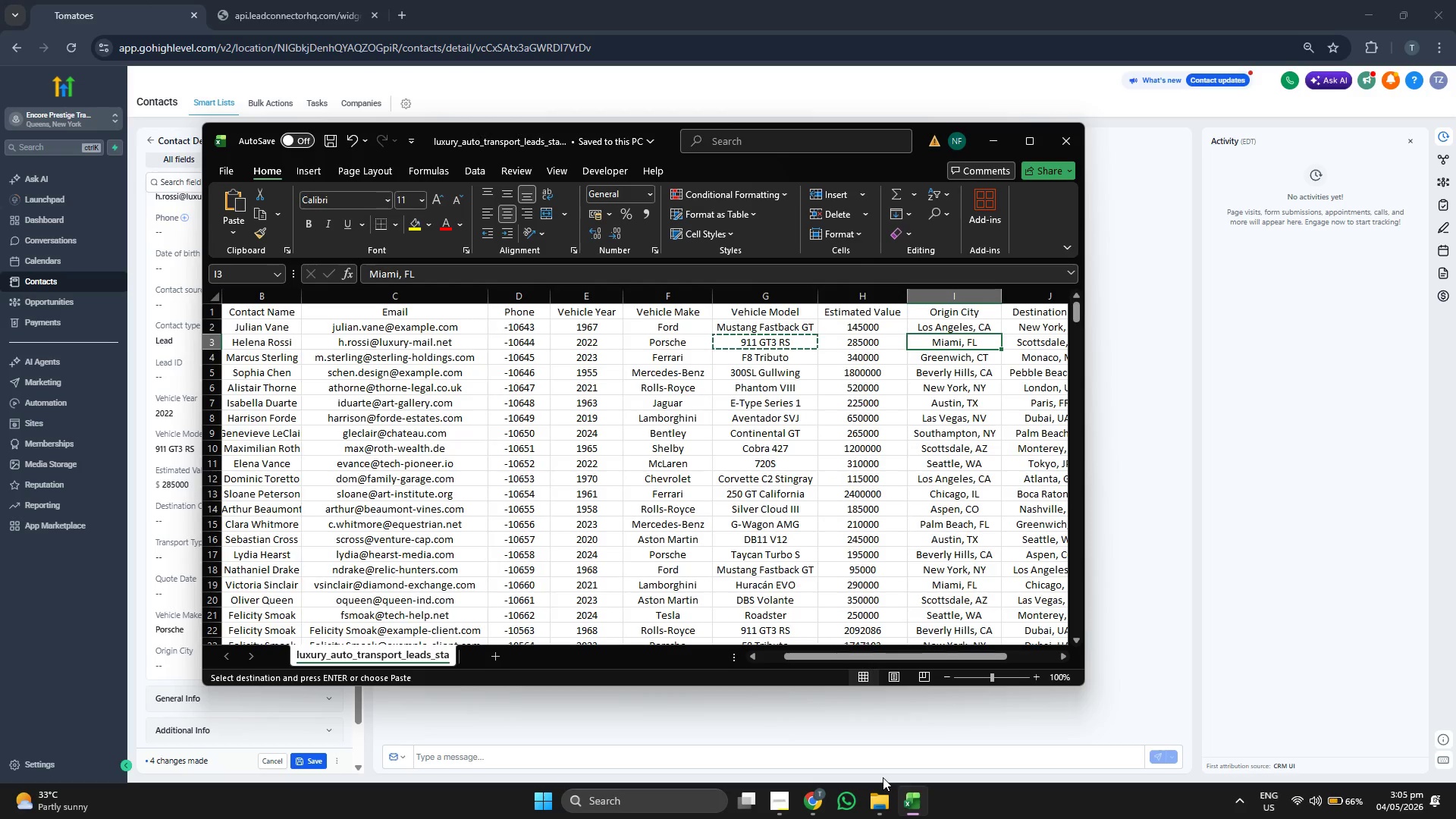 
key(Control+ControlLeft)
 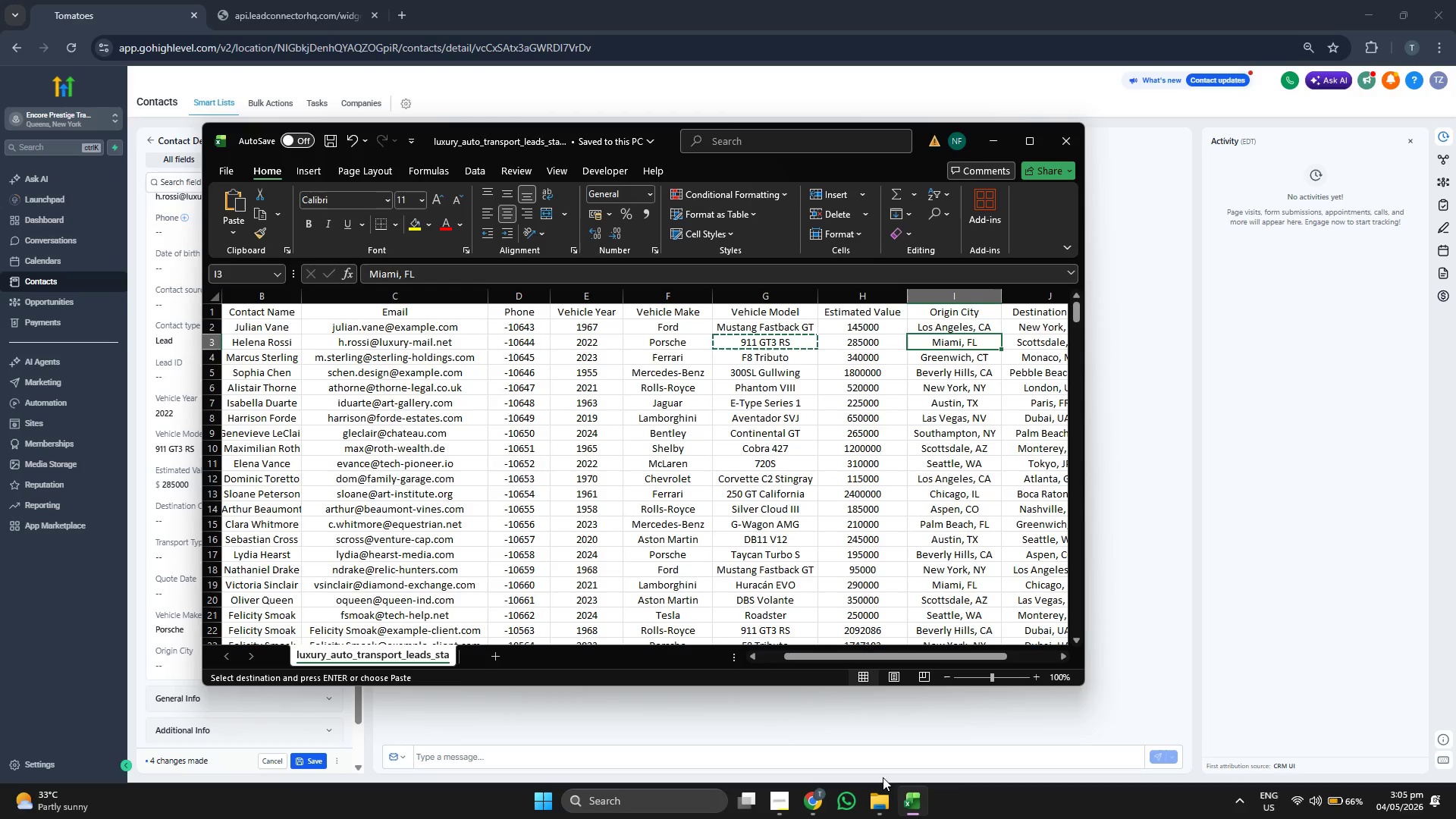 
key(Control+C)
 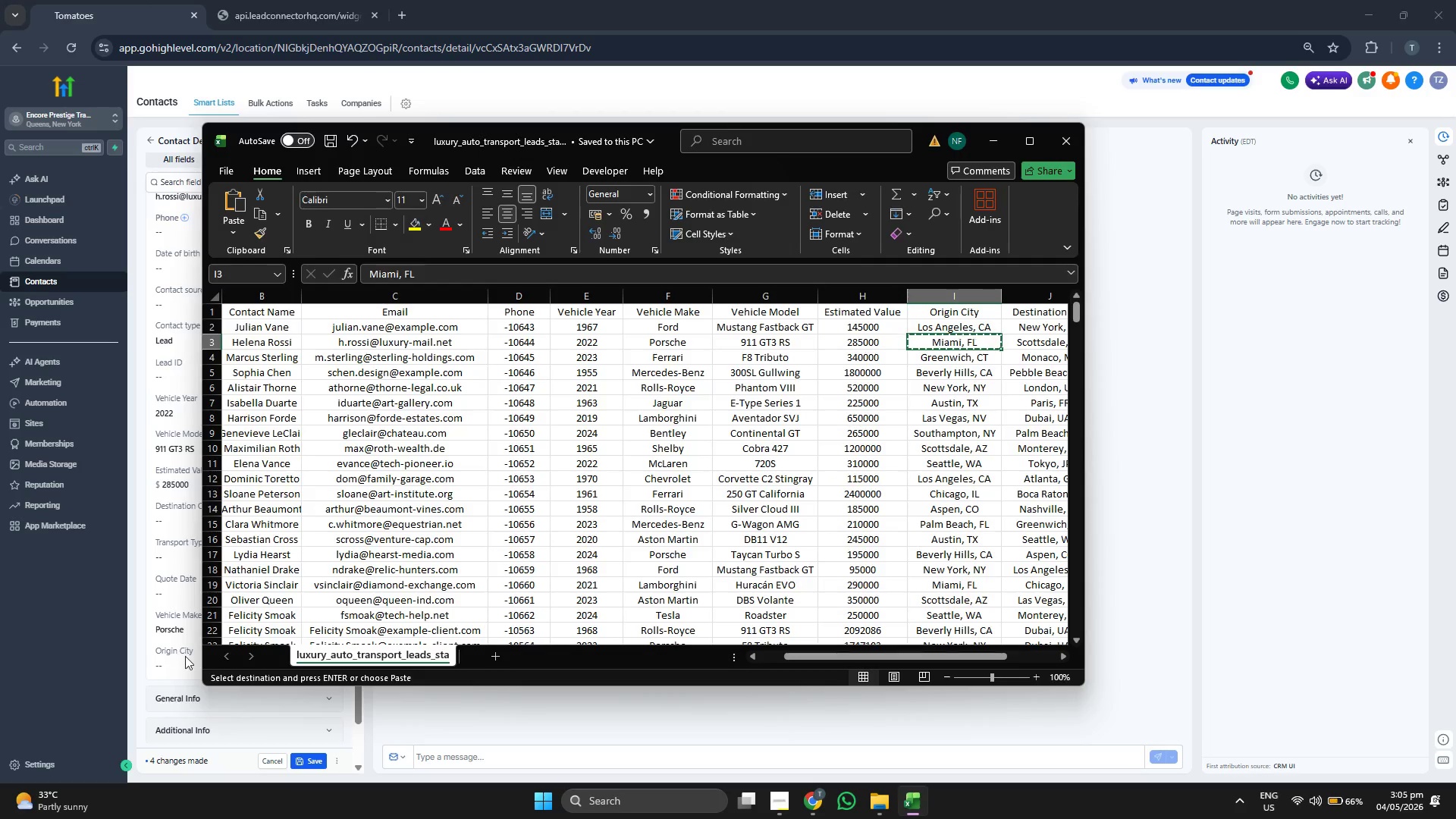 
double_click([199, 664])
 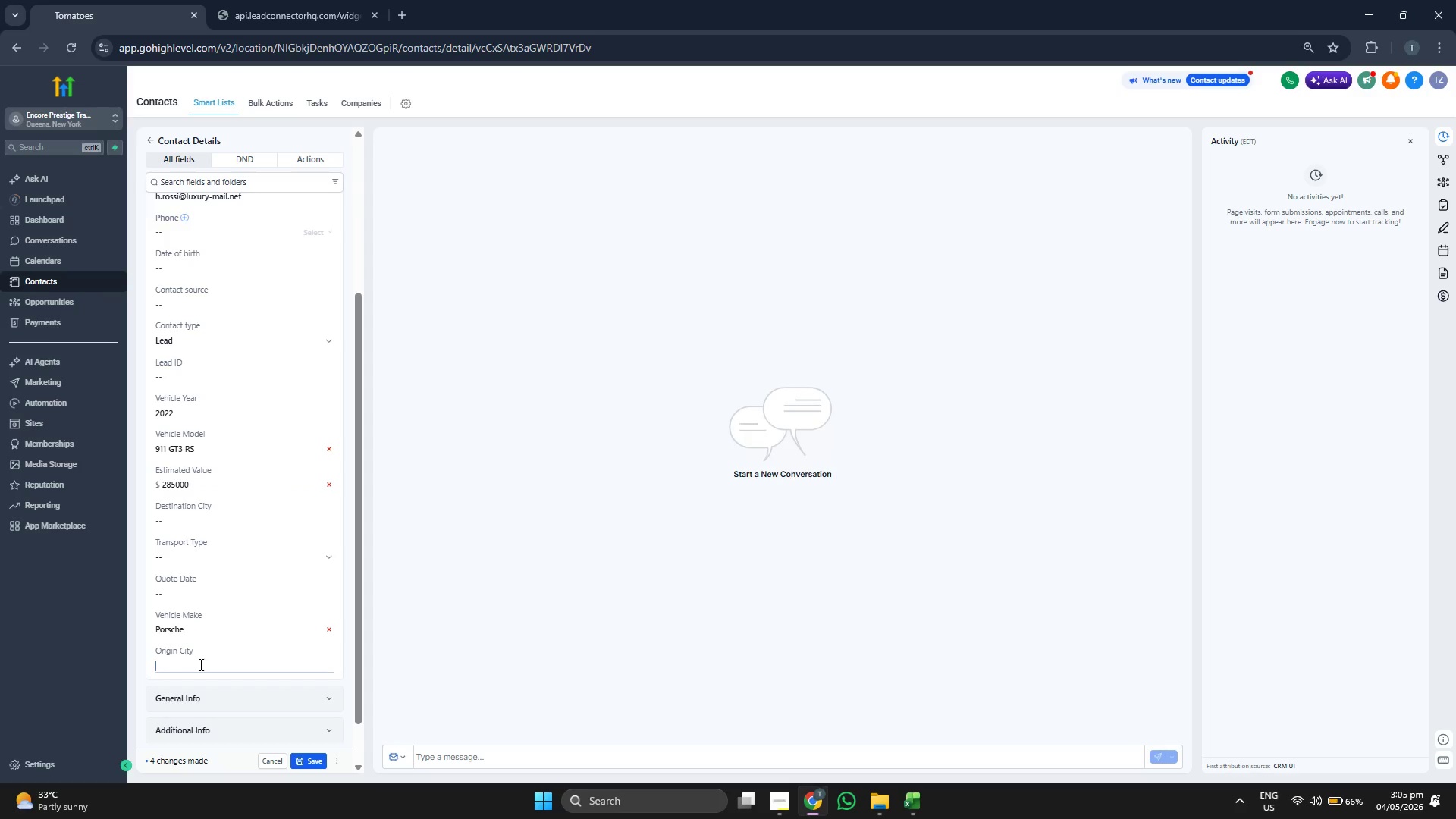 
key(Control+ControlLeft)
 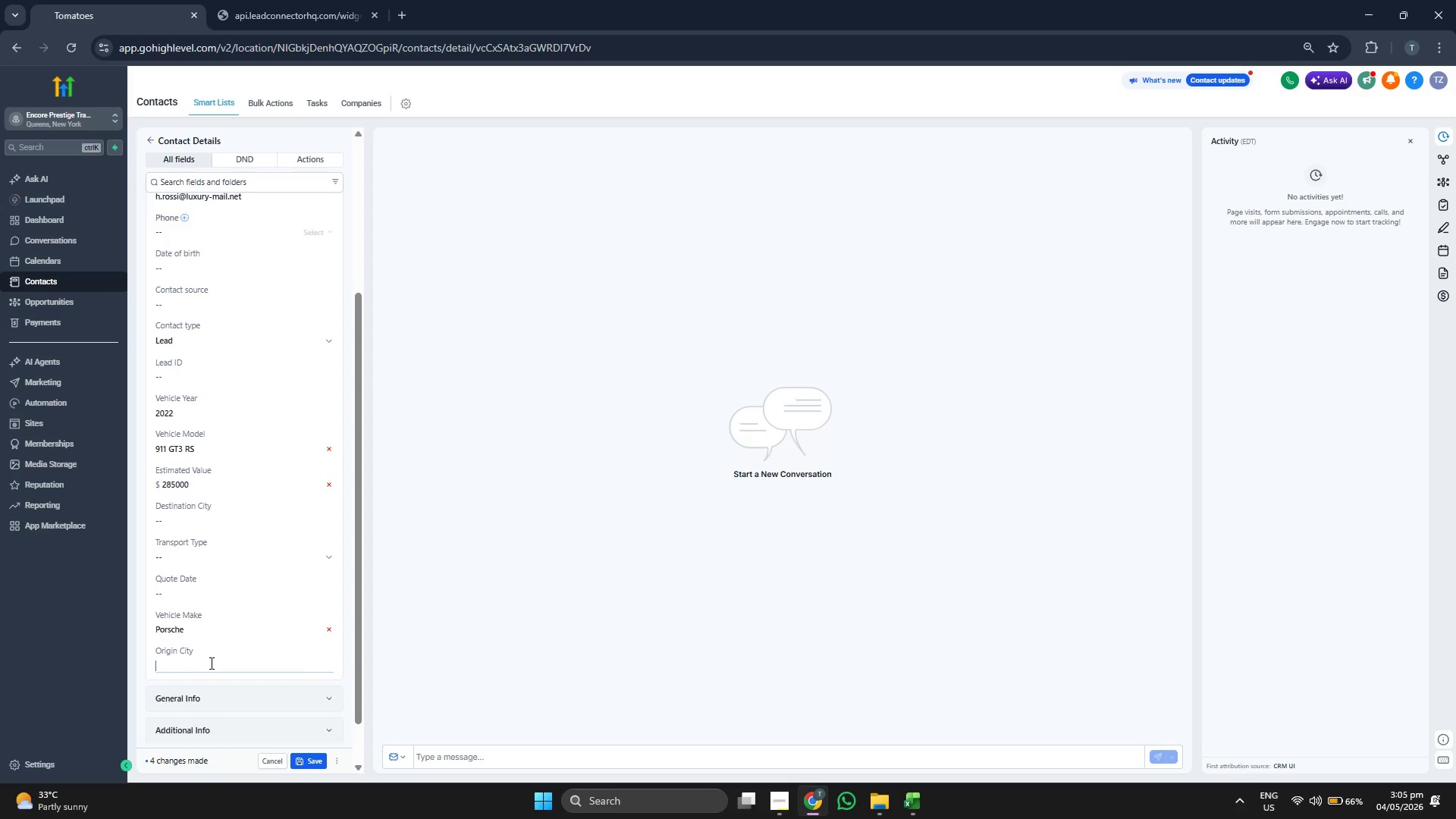 
key(Control+V)
 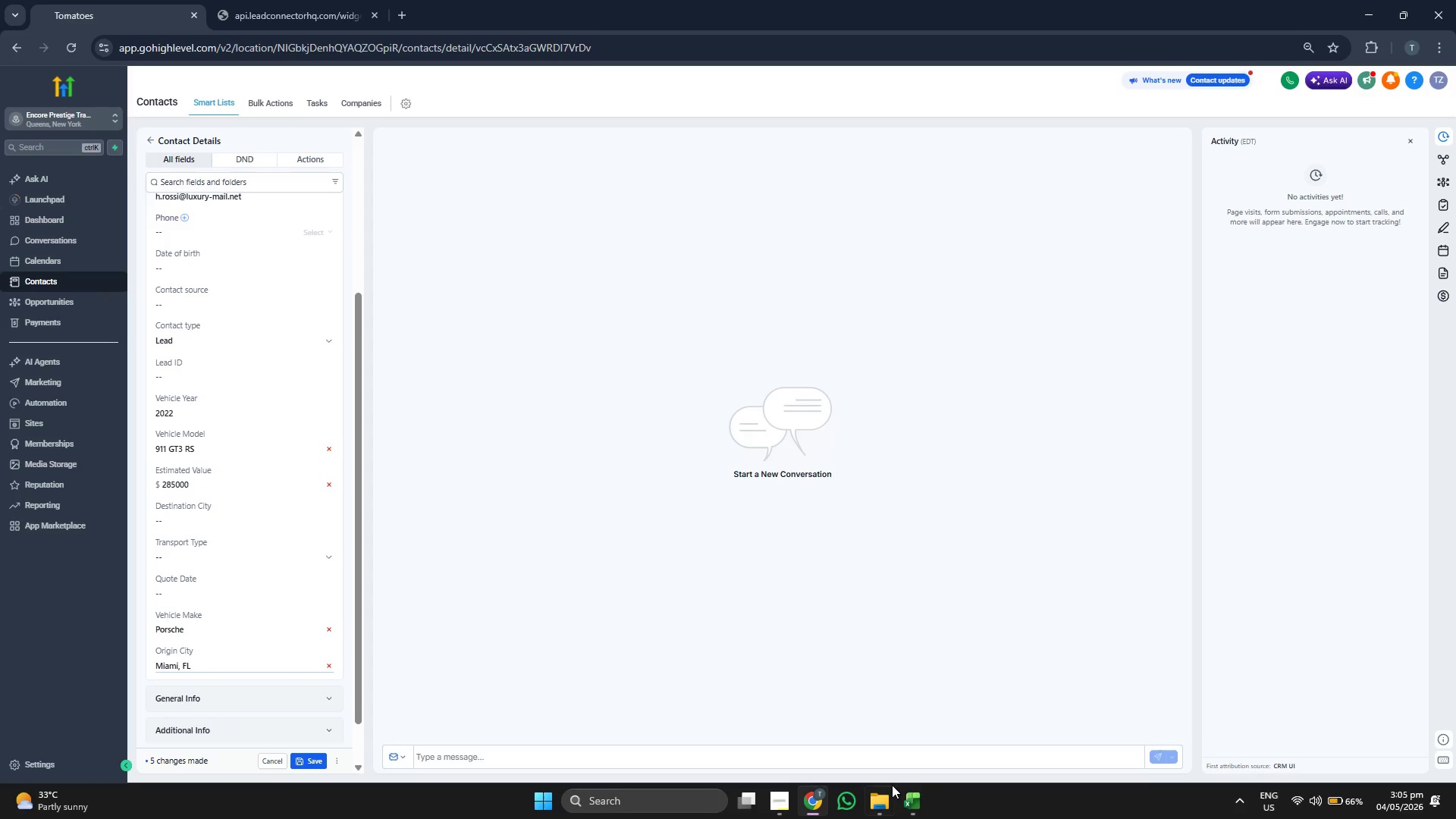 
left_click([902, 795])
 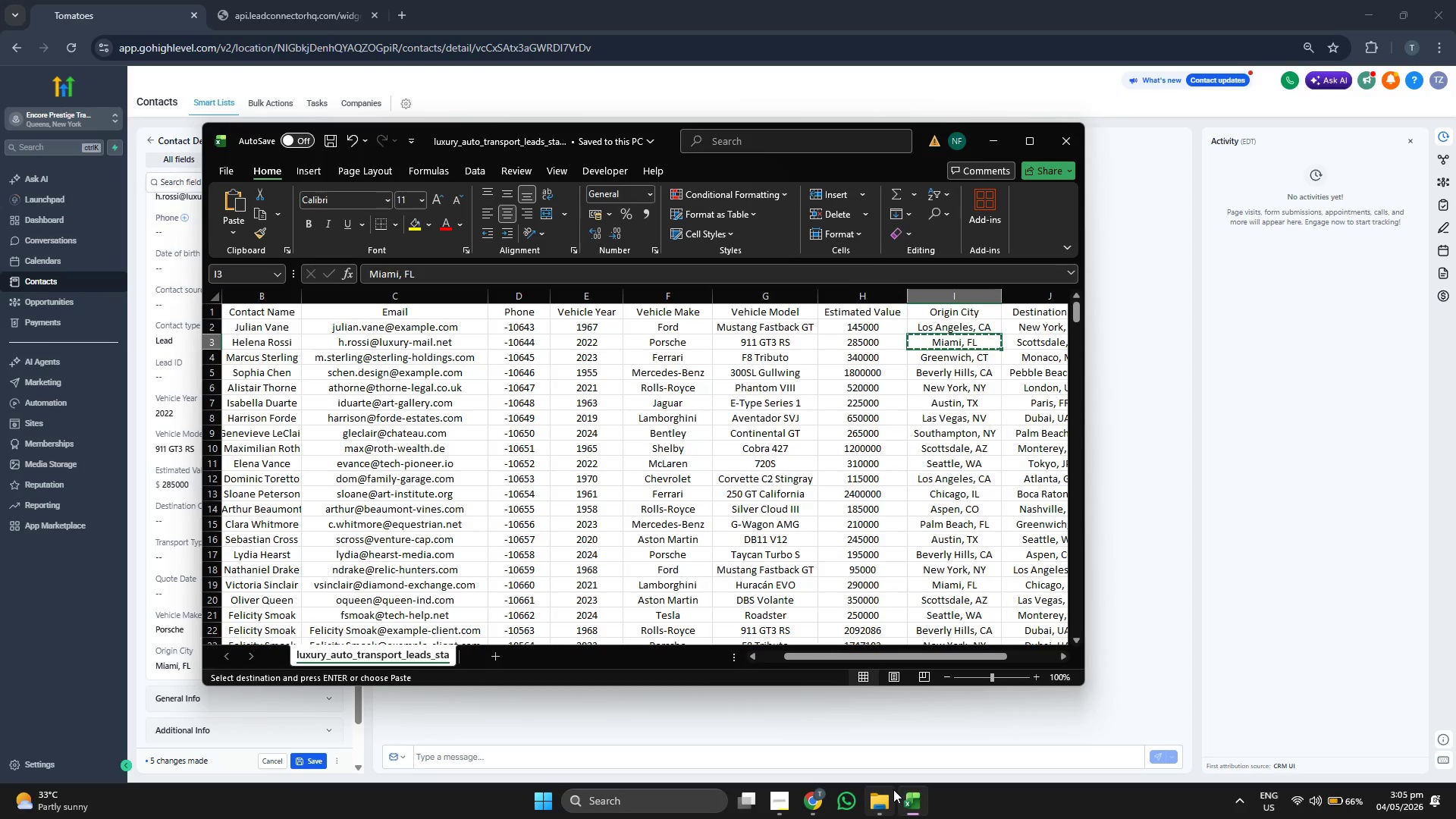 
key(ArrowRight)
 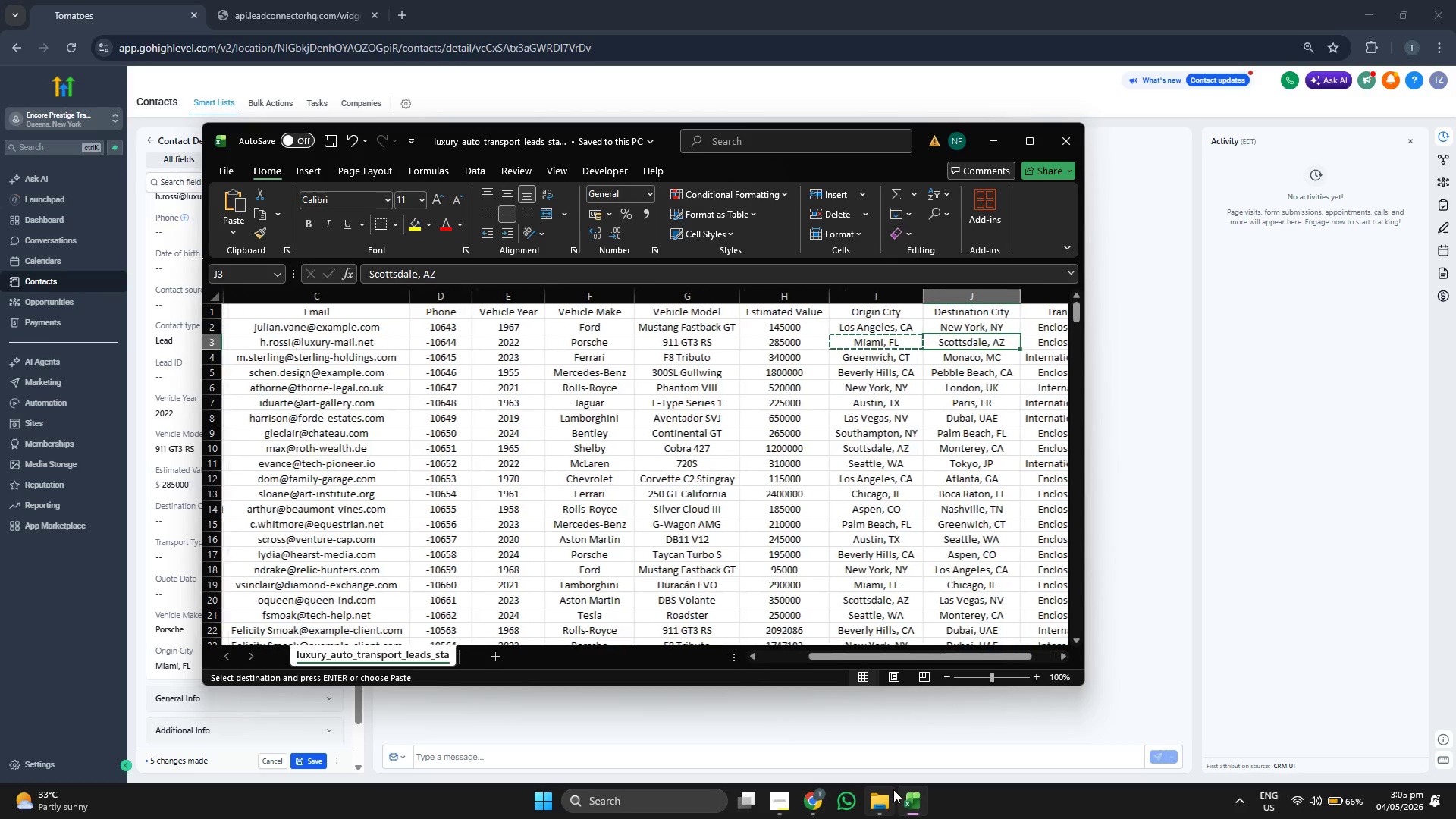 
key(Control+ControlLeft)
 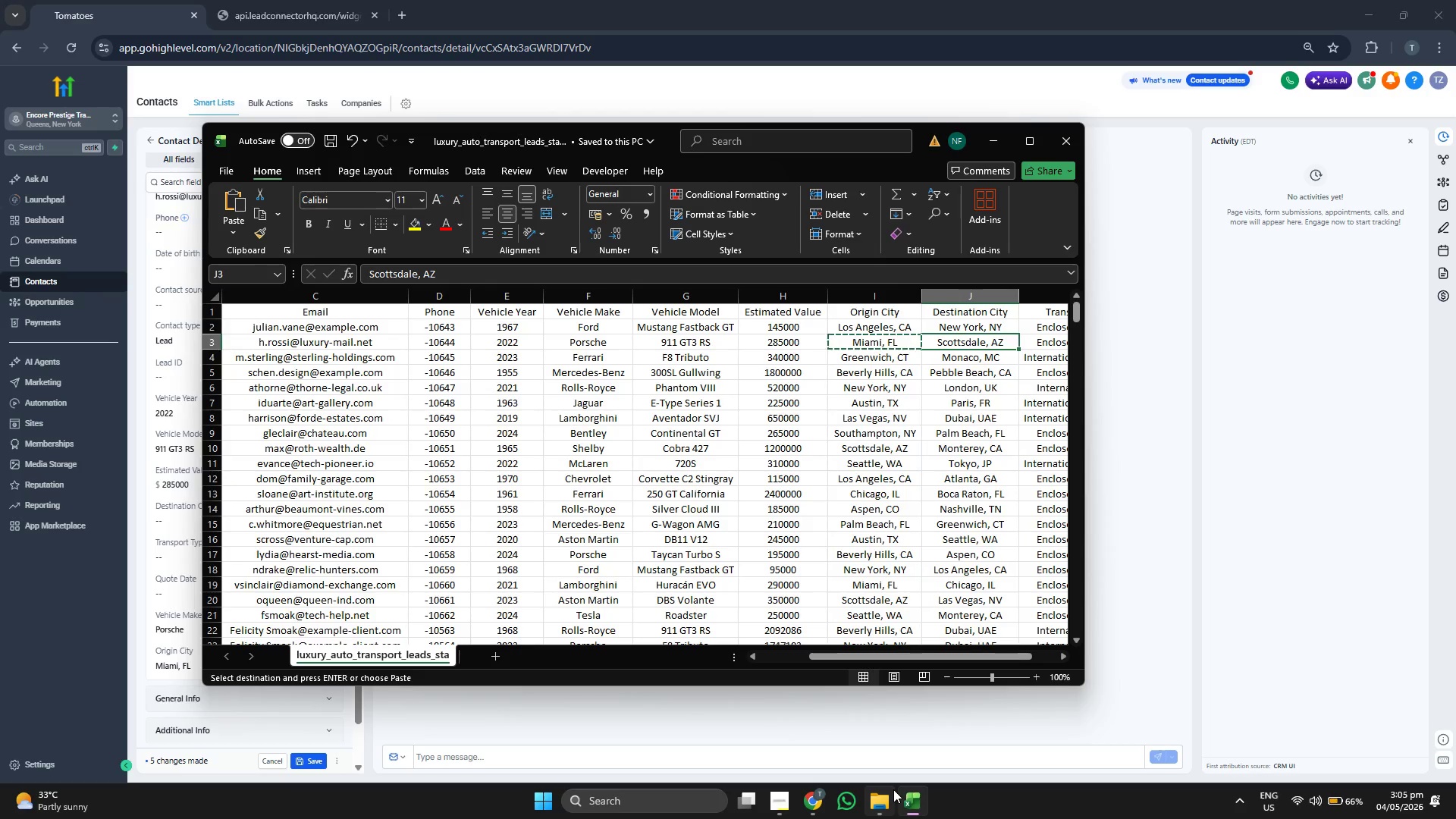 
key(Control+C)
 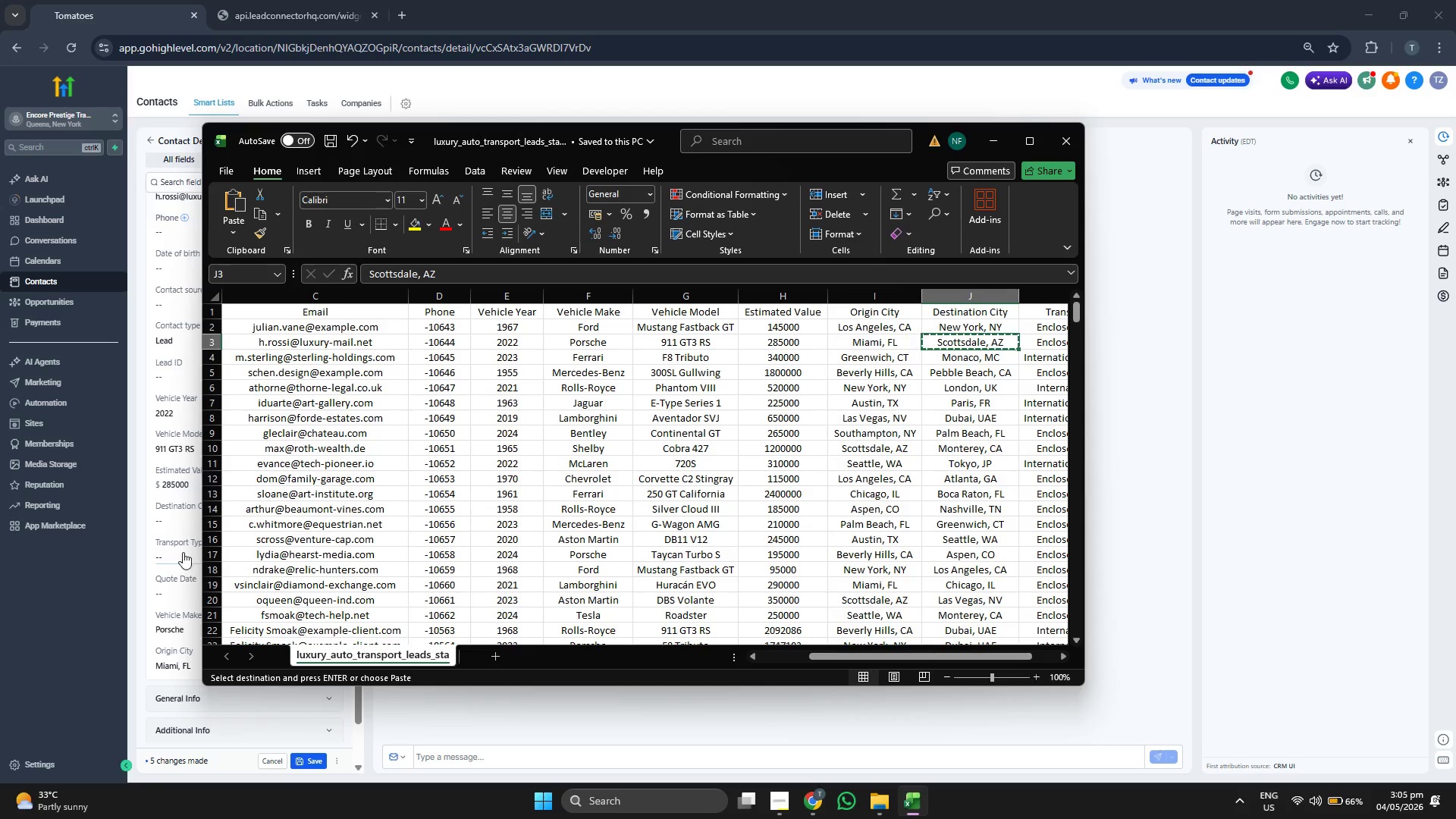 
key(Control+V)
 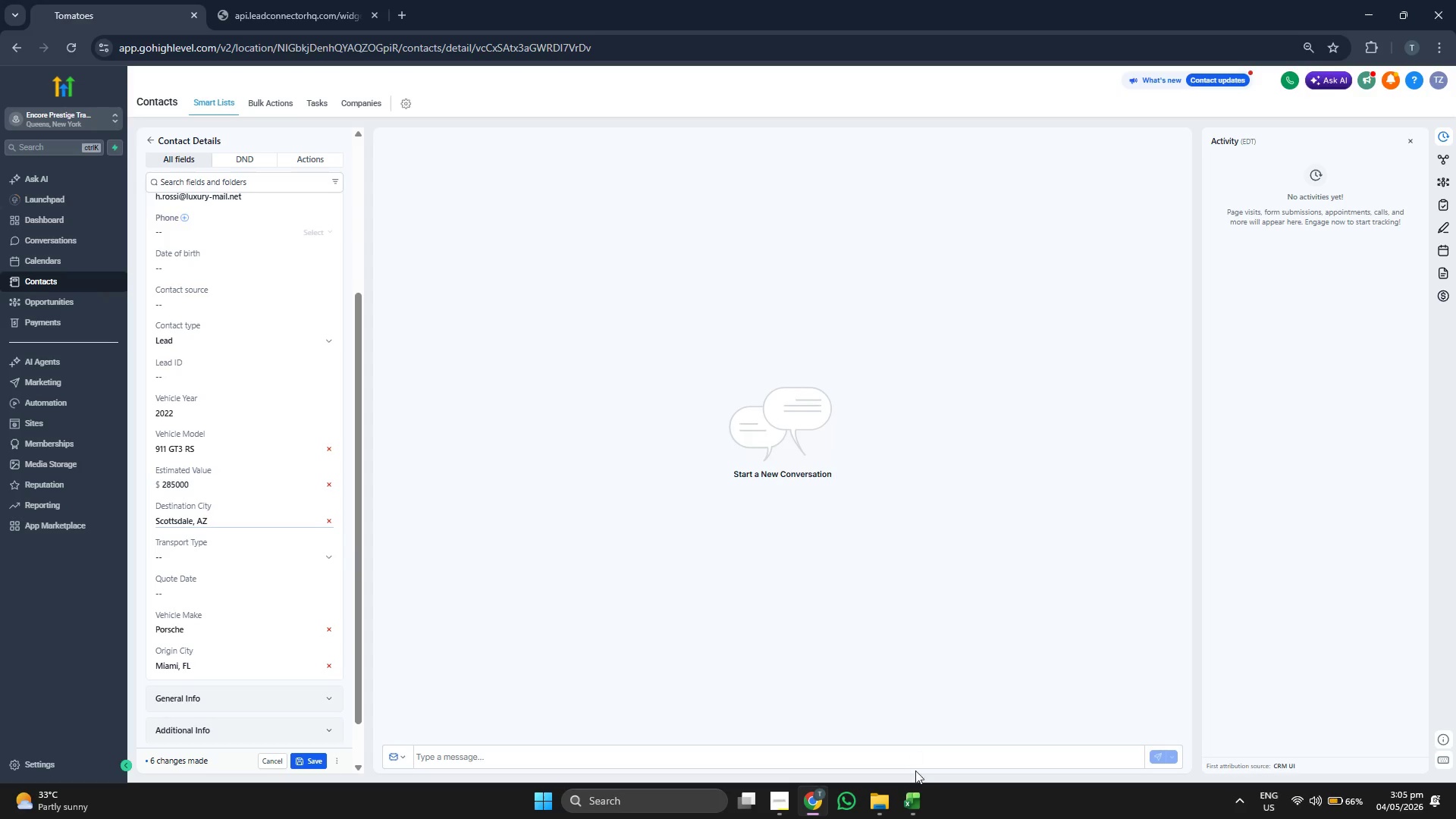 
left_click([914, 807])
 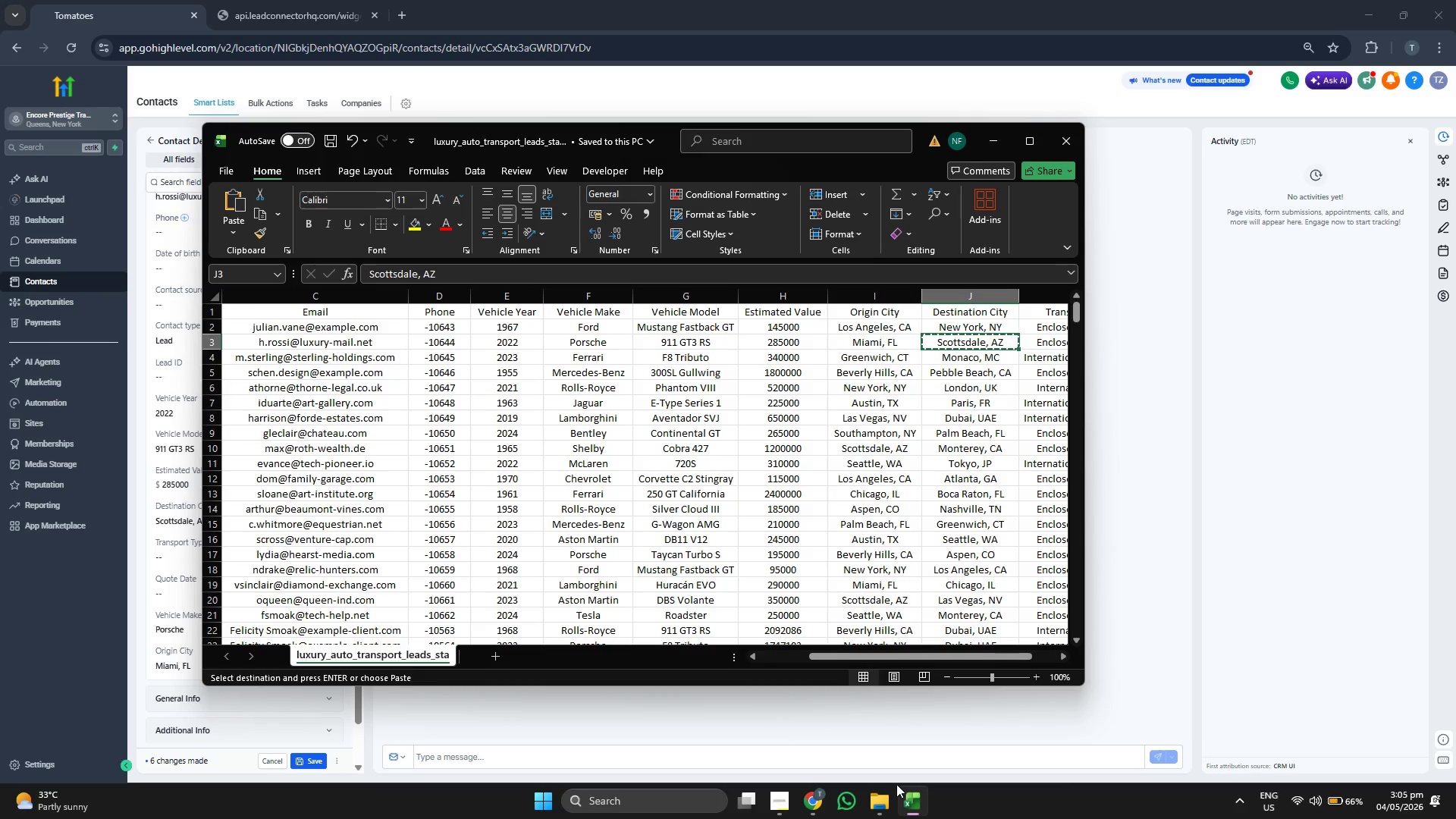 
key(ArrowRight)
 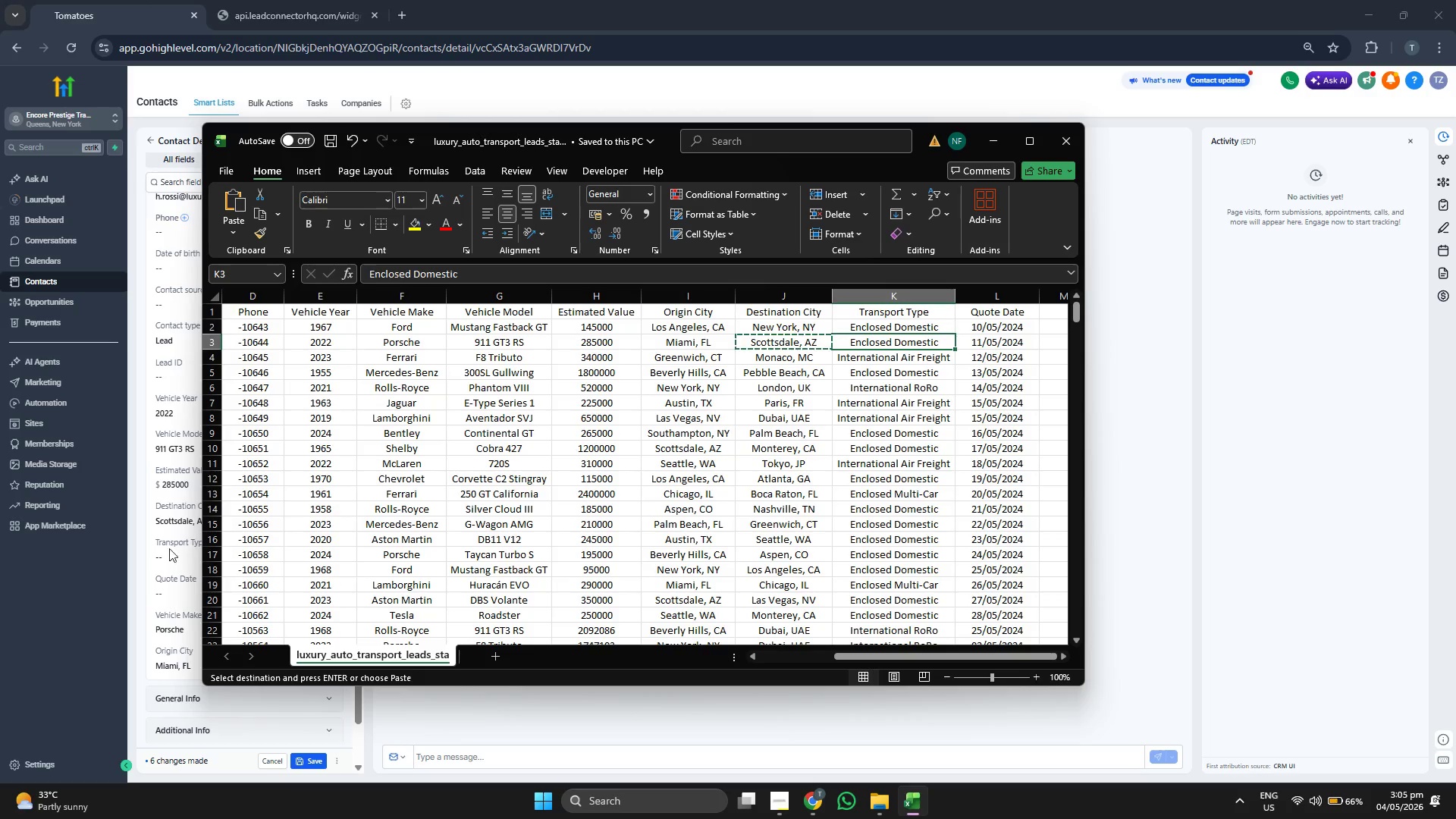 
left_click([185, 558])
 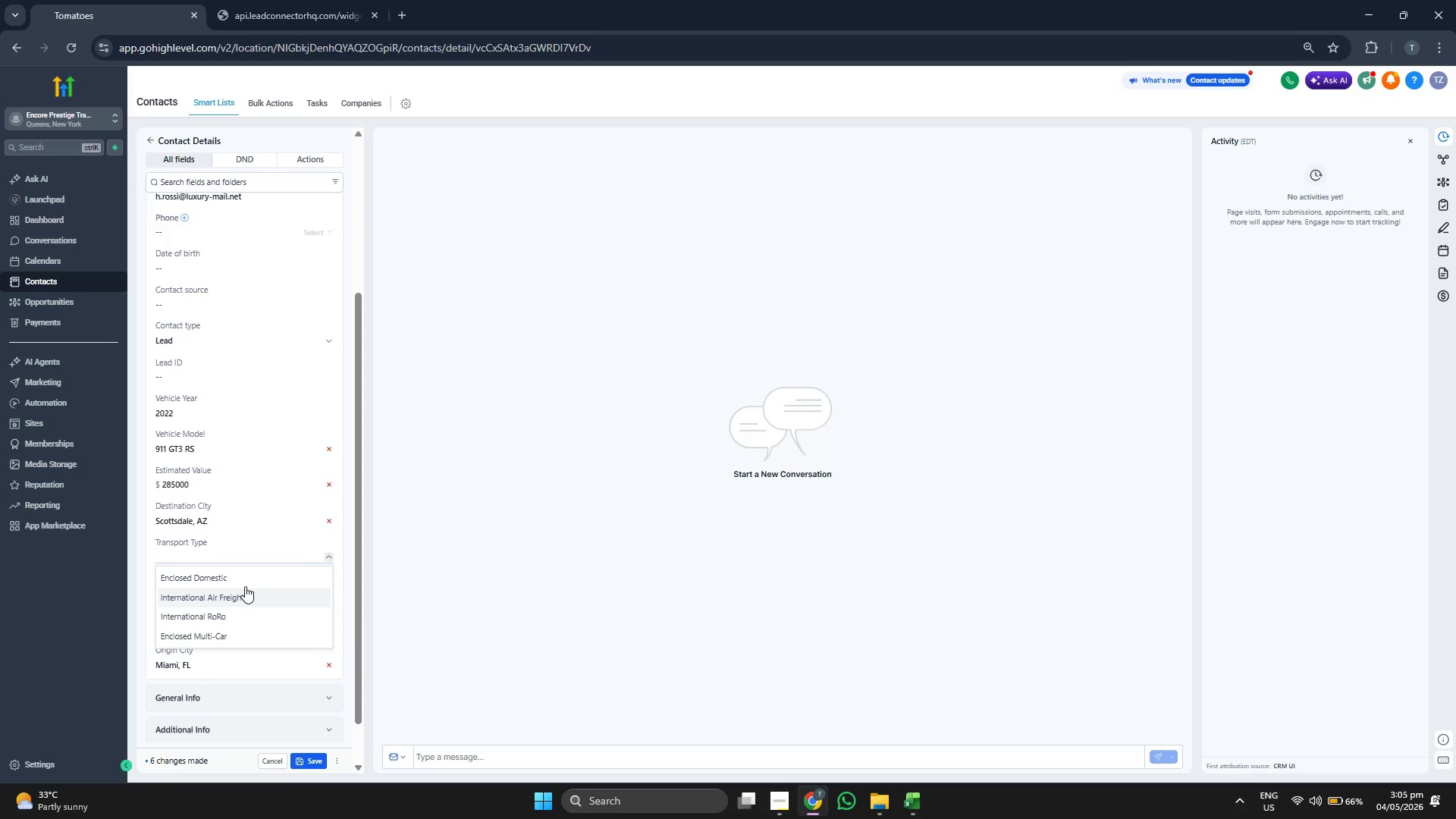 
left_click([246, 576])
 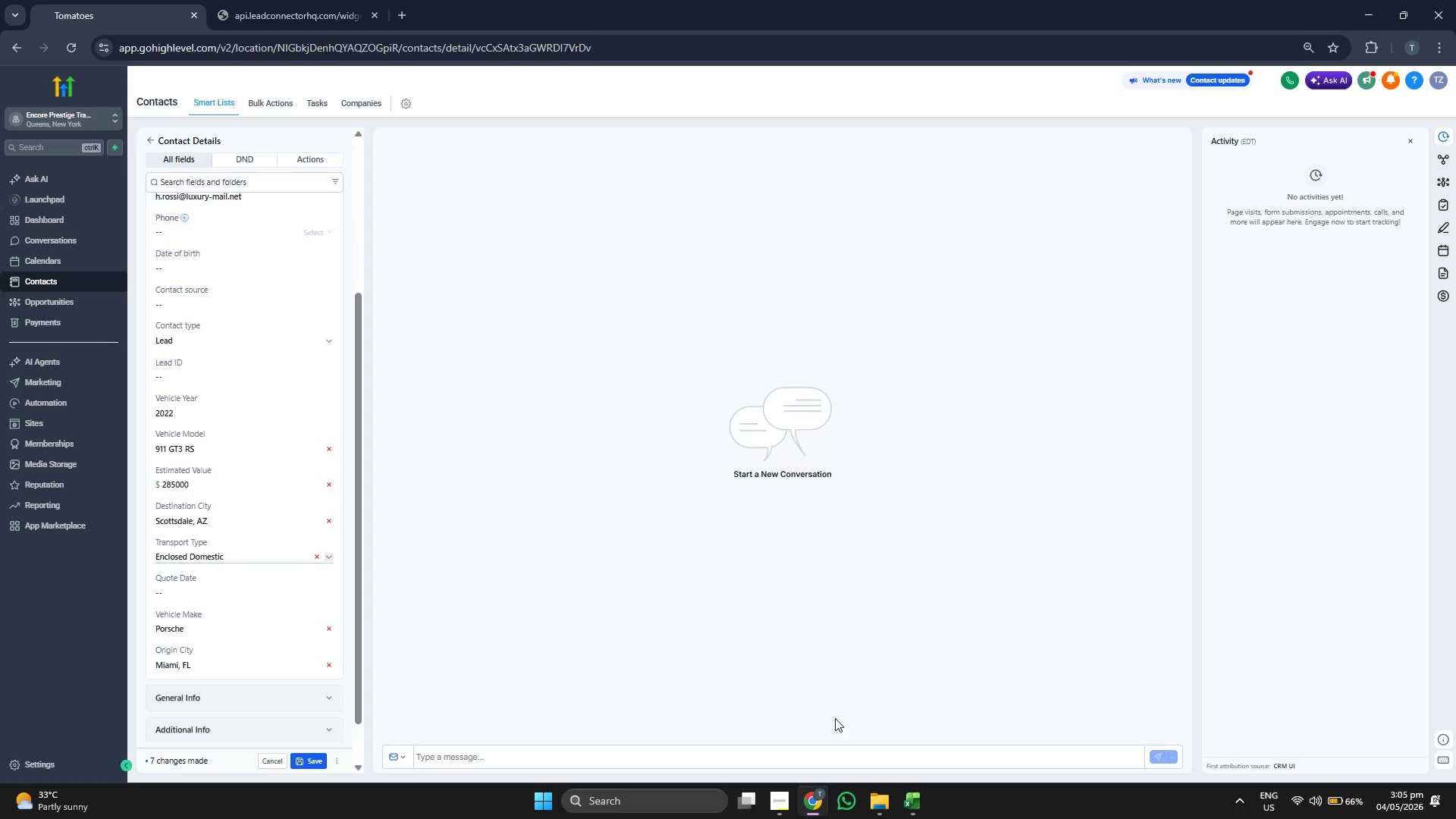 
left_click([921, 796])
 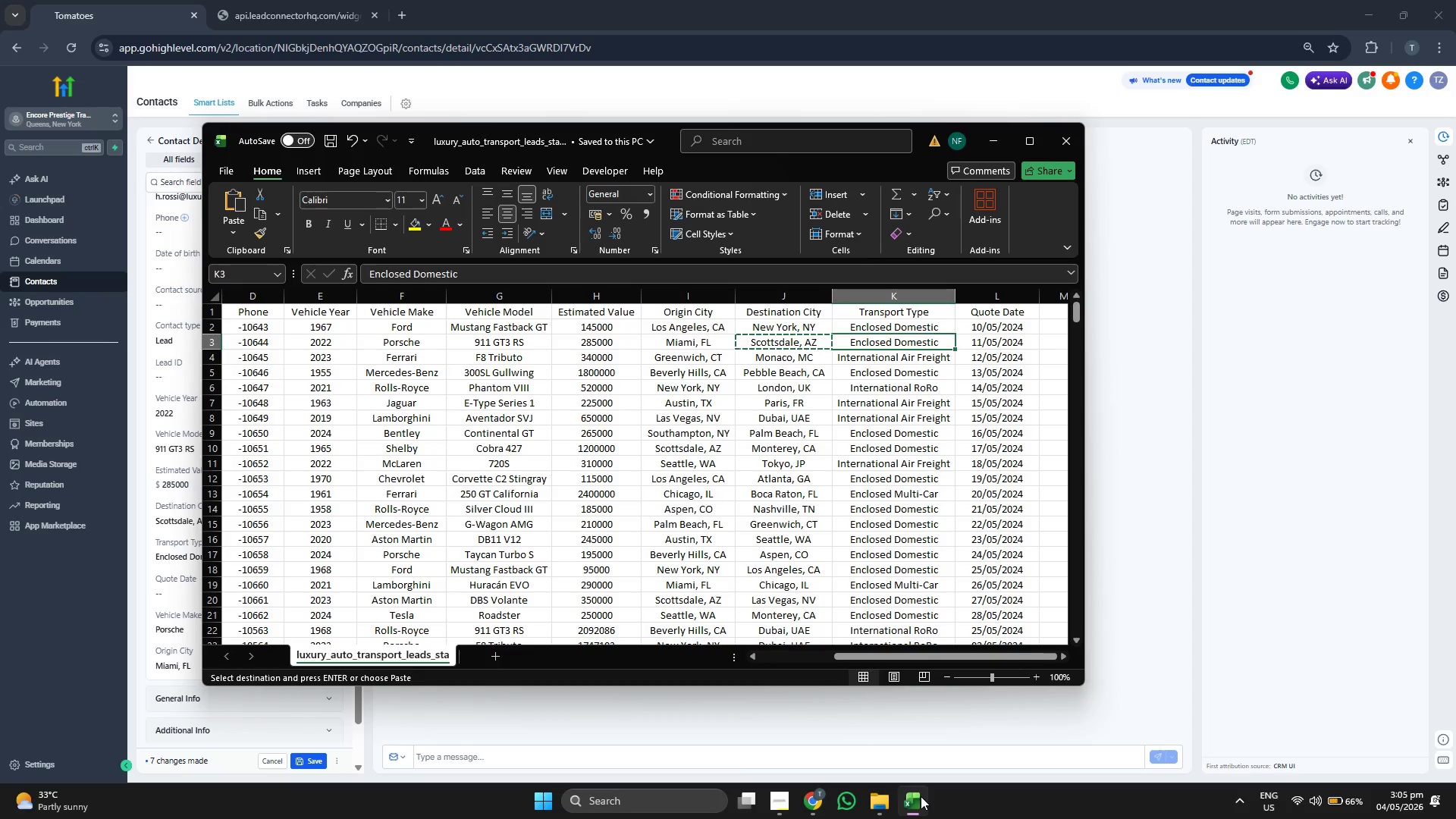 
left_click([921, 796])
 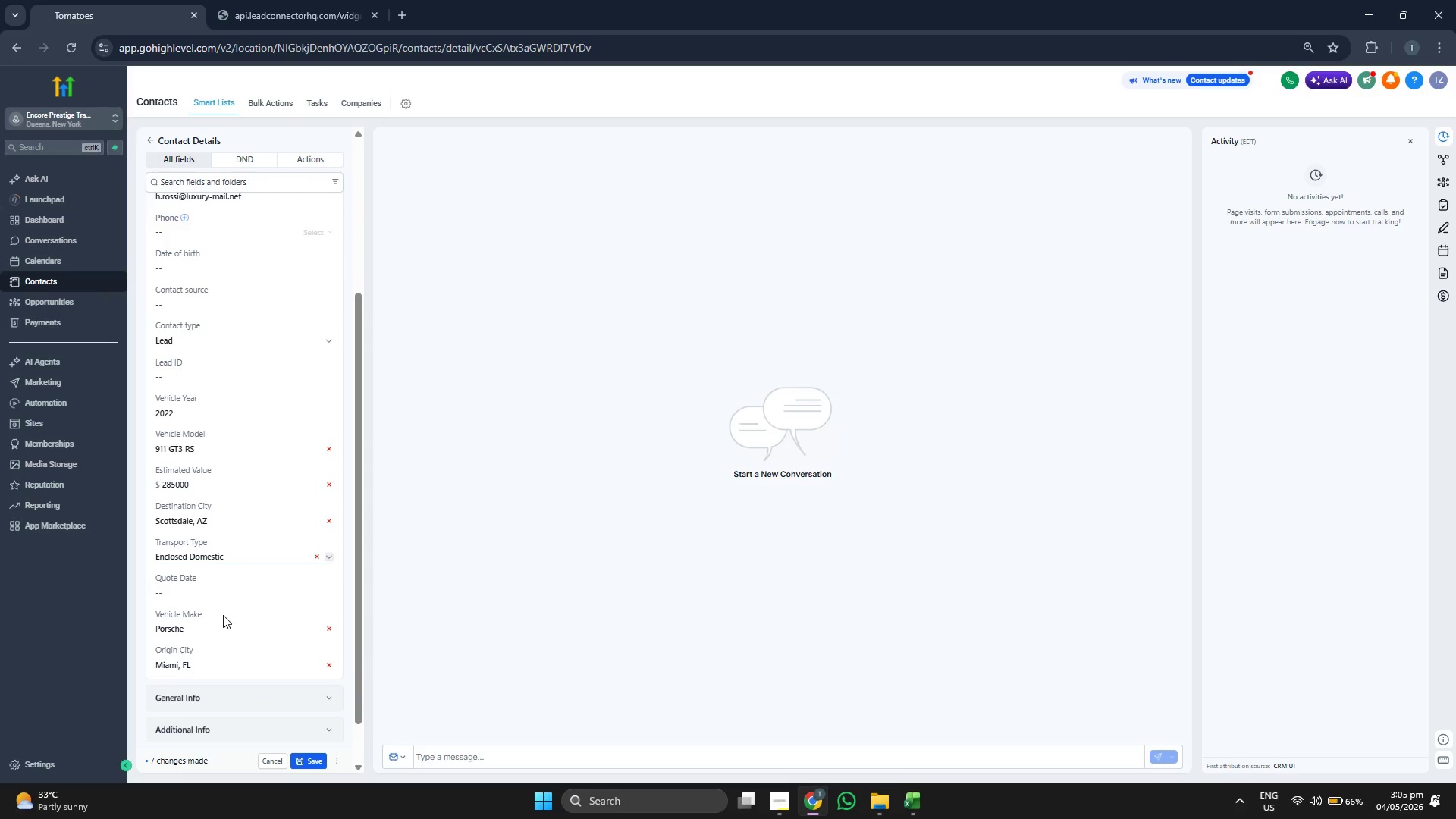 
left_click([226, 596])
 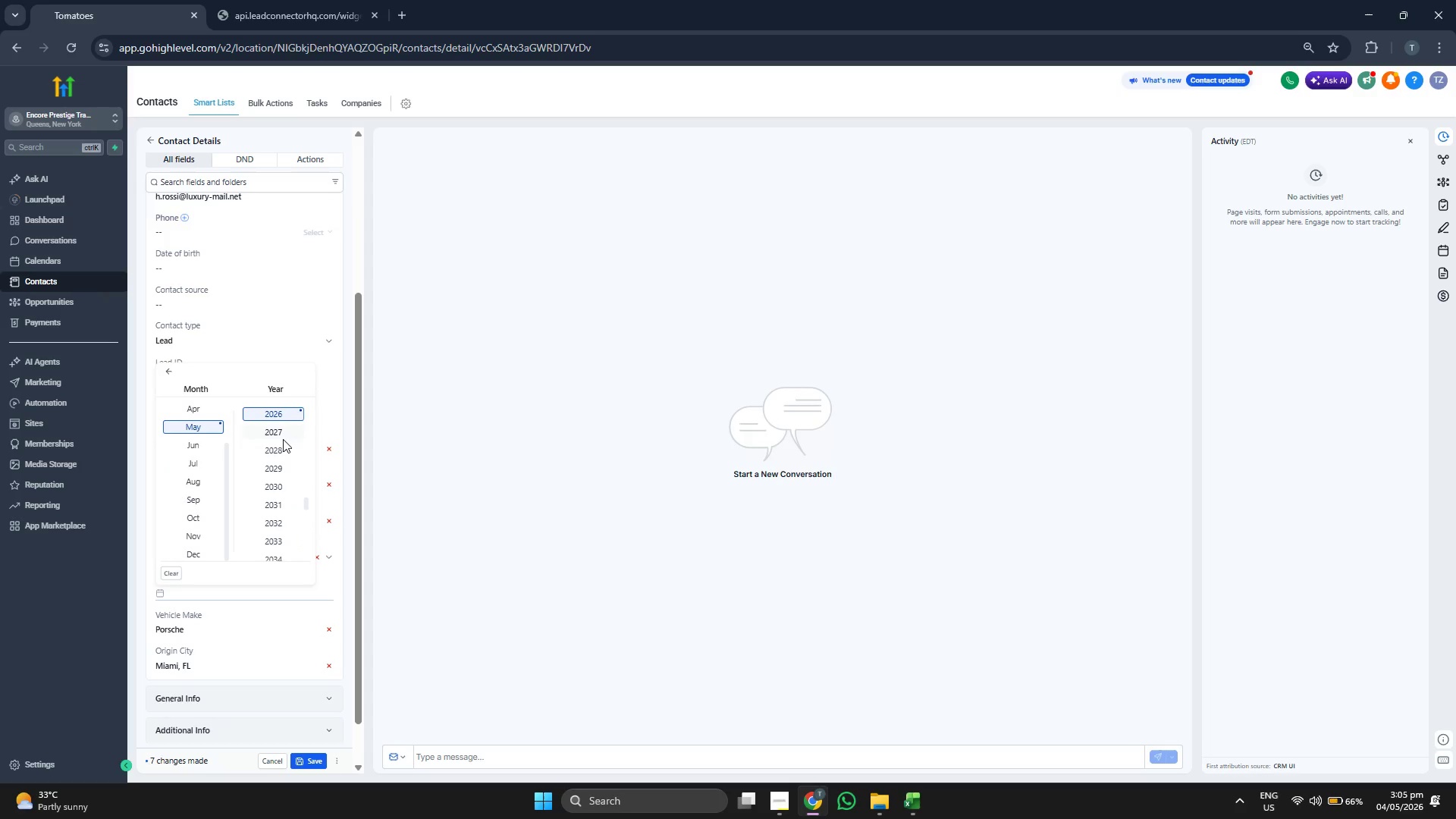 
scroll: coordinate [279, 444], scroll_direction: up, amount: 1.0
 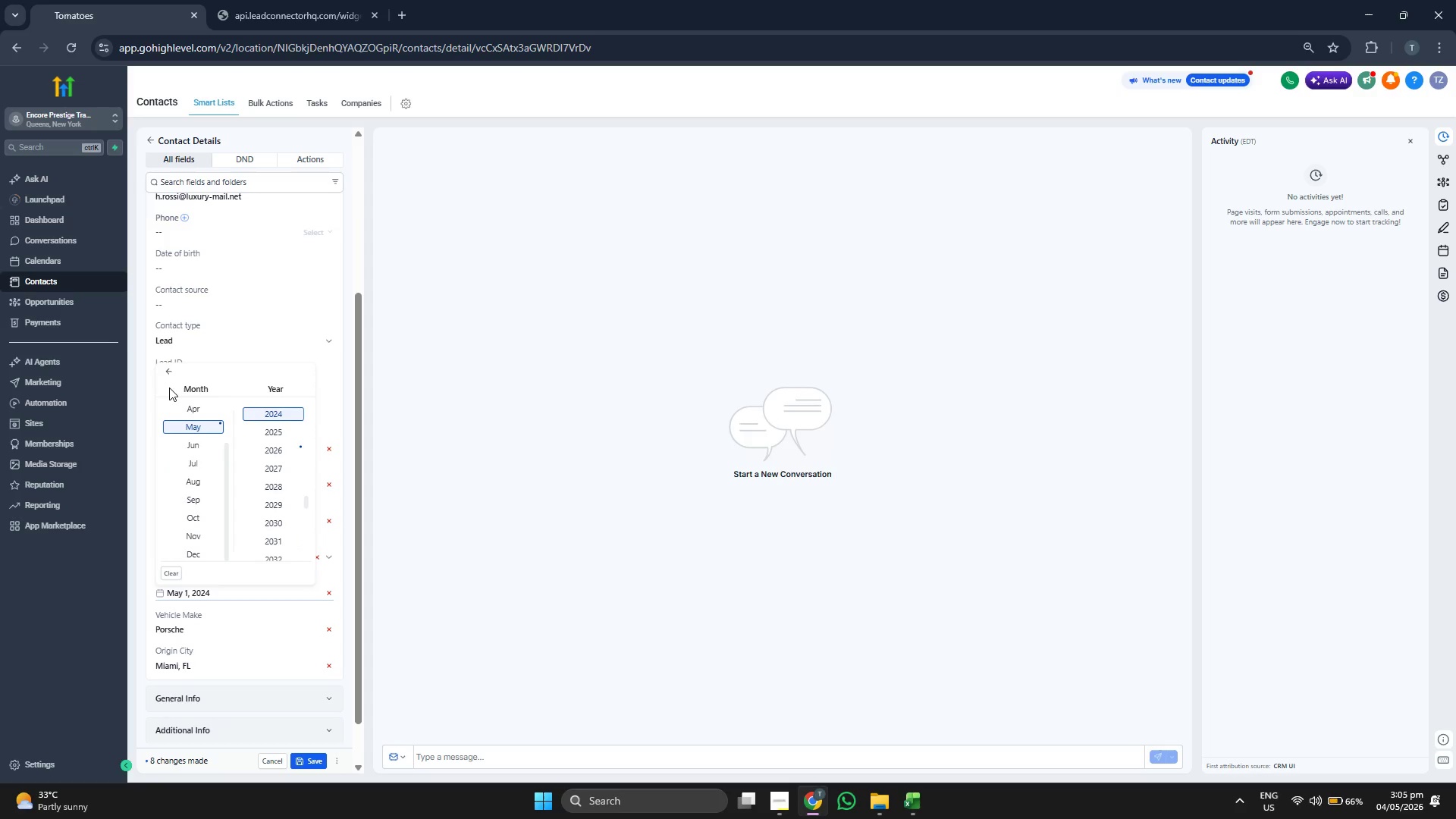 
left_click([171, 376])
 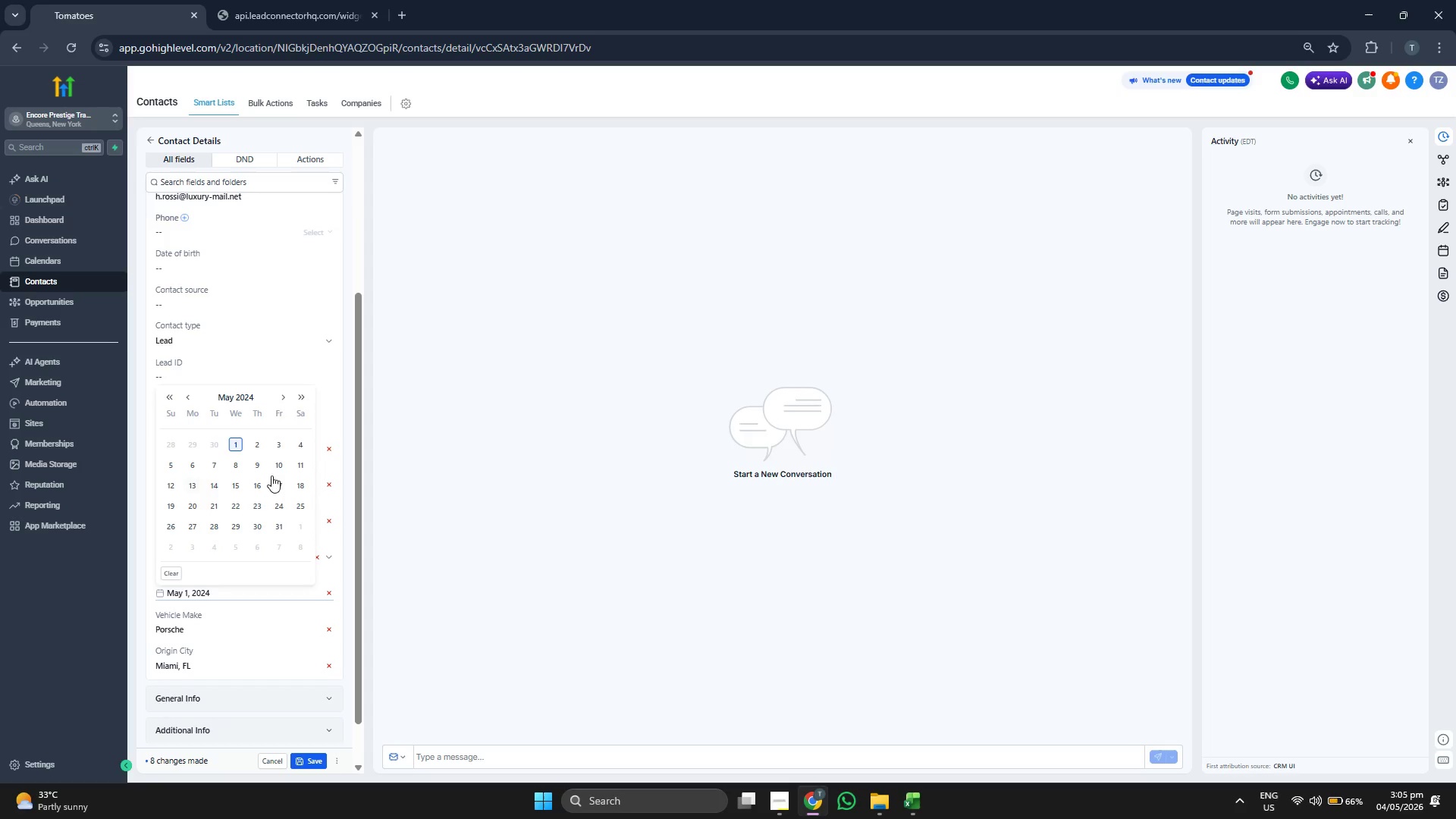 
left_click([296, 464])
 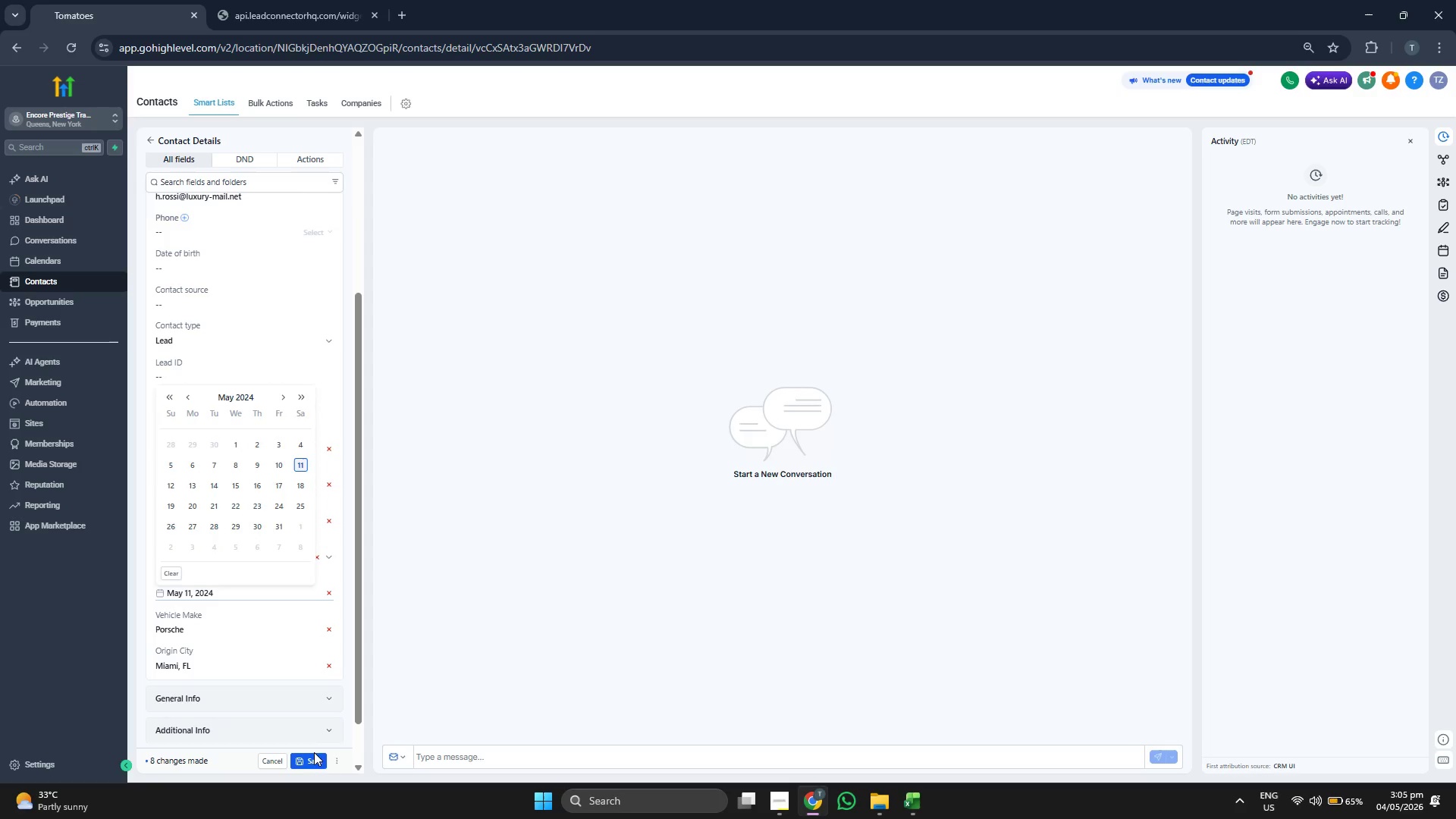 
double_click([314, 755])
 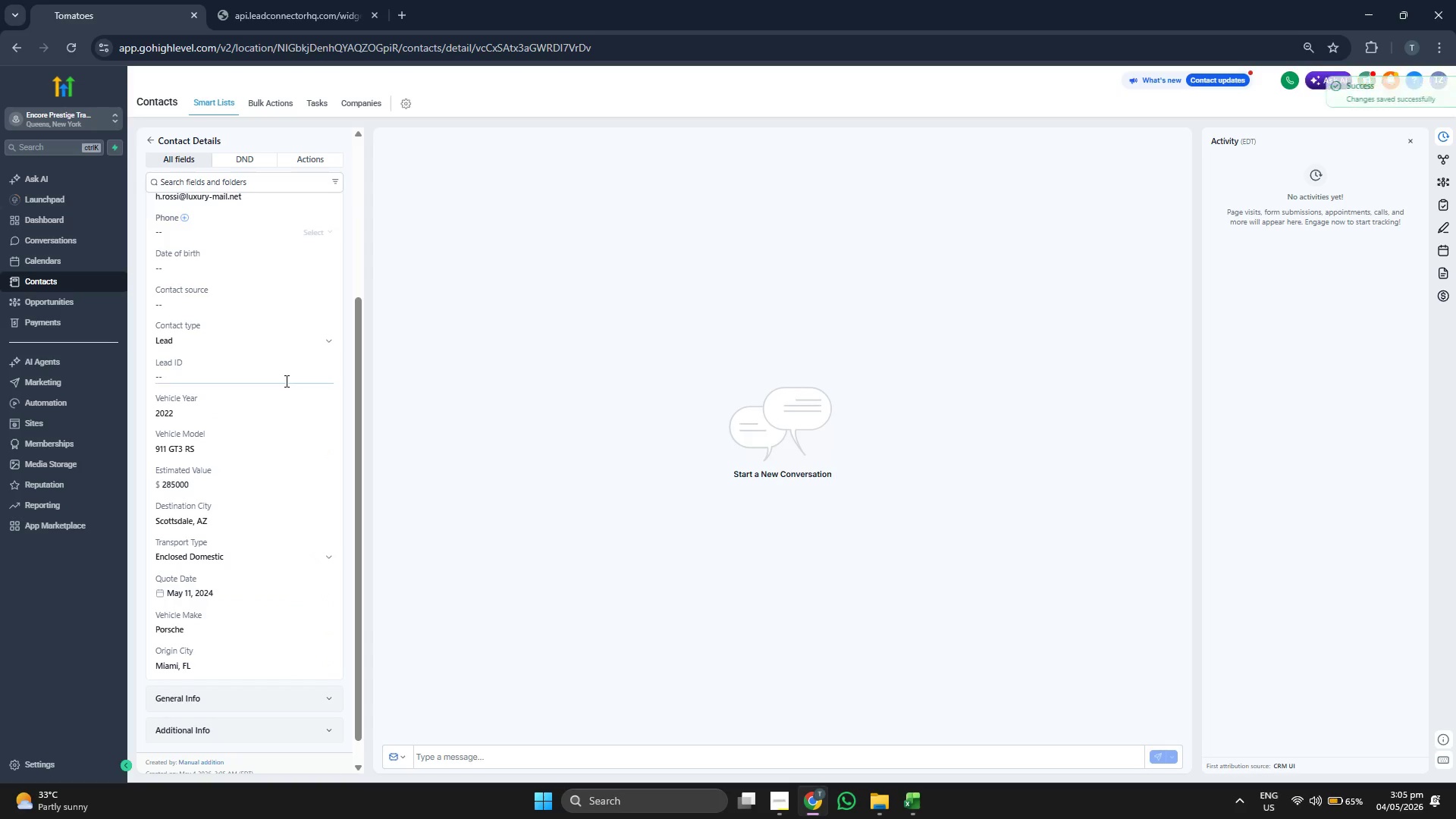 
scroll: coordinate [285, 379], scroll_direction: up, amount: 1.0
 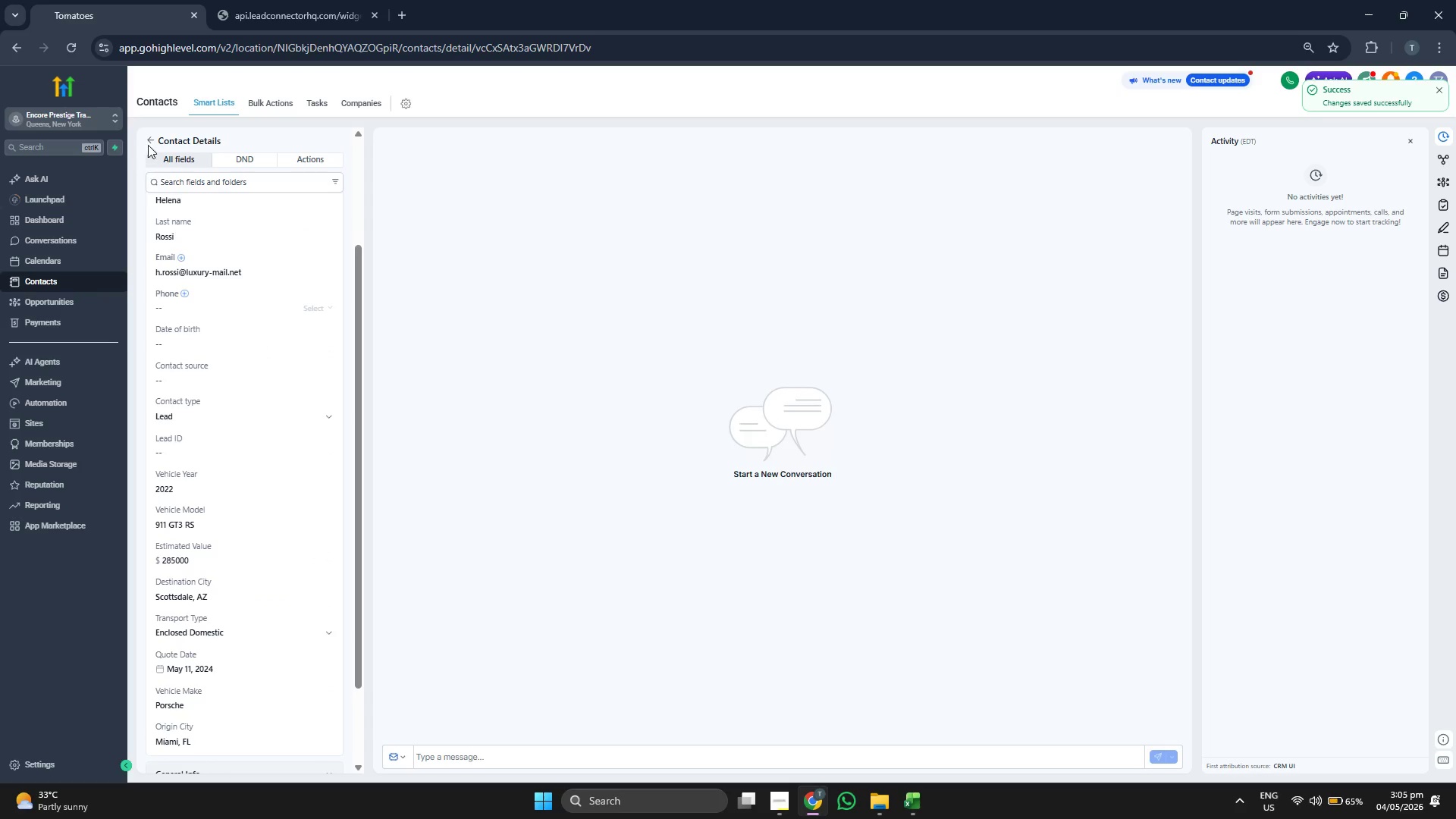 
left_click([152, 139])
 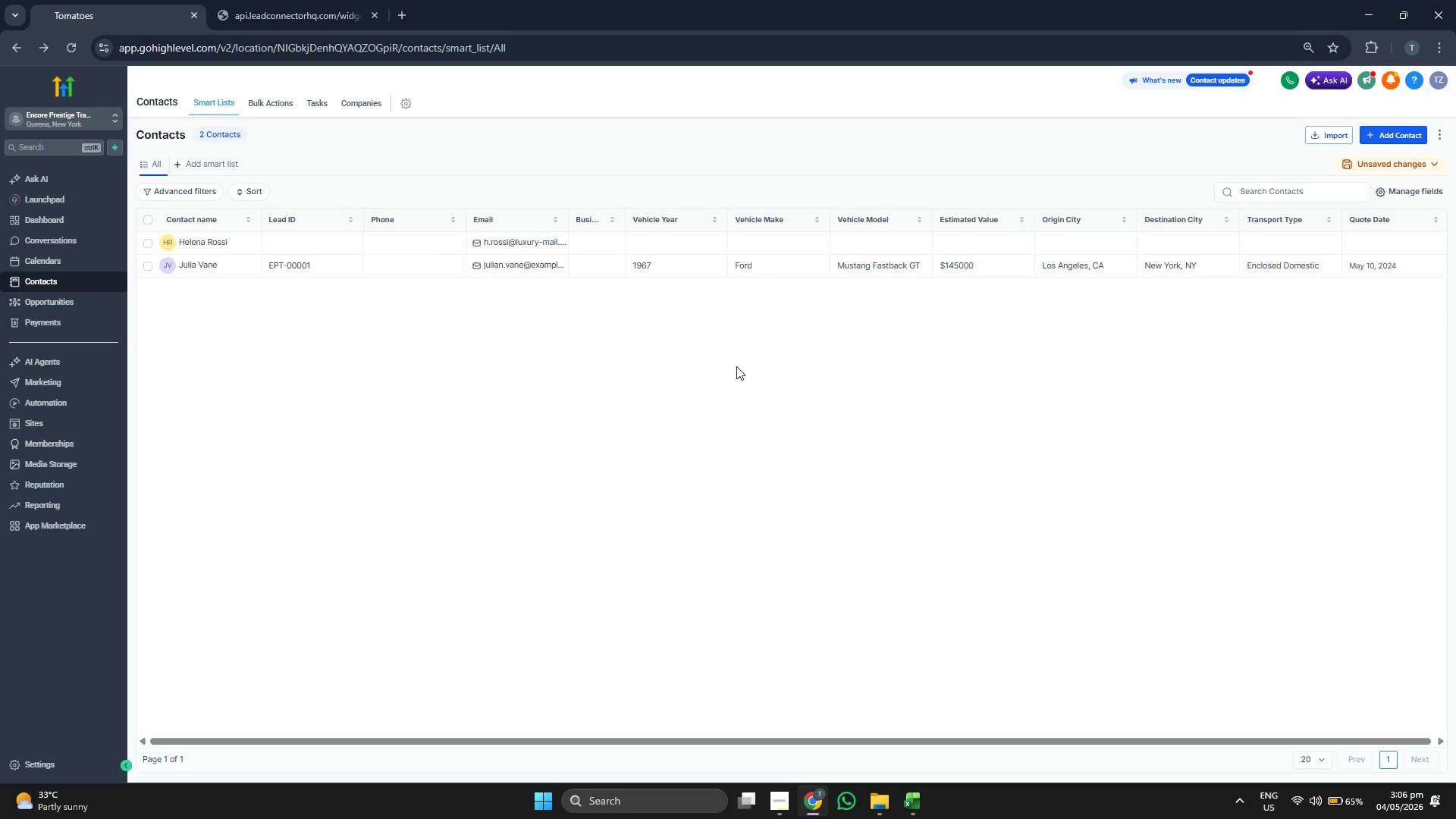 
wait(10.59)
 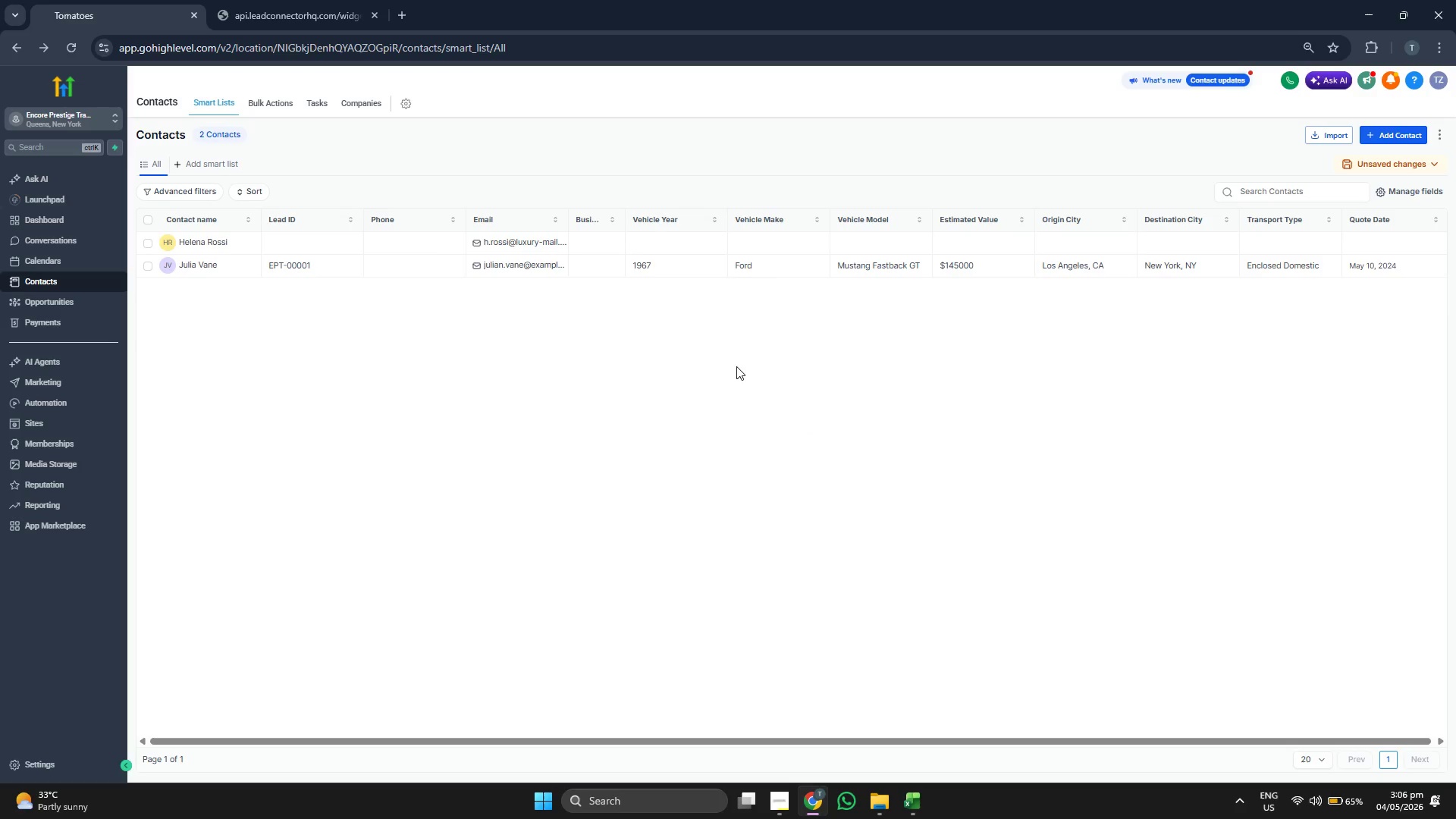 
left_click([1376, 144])
 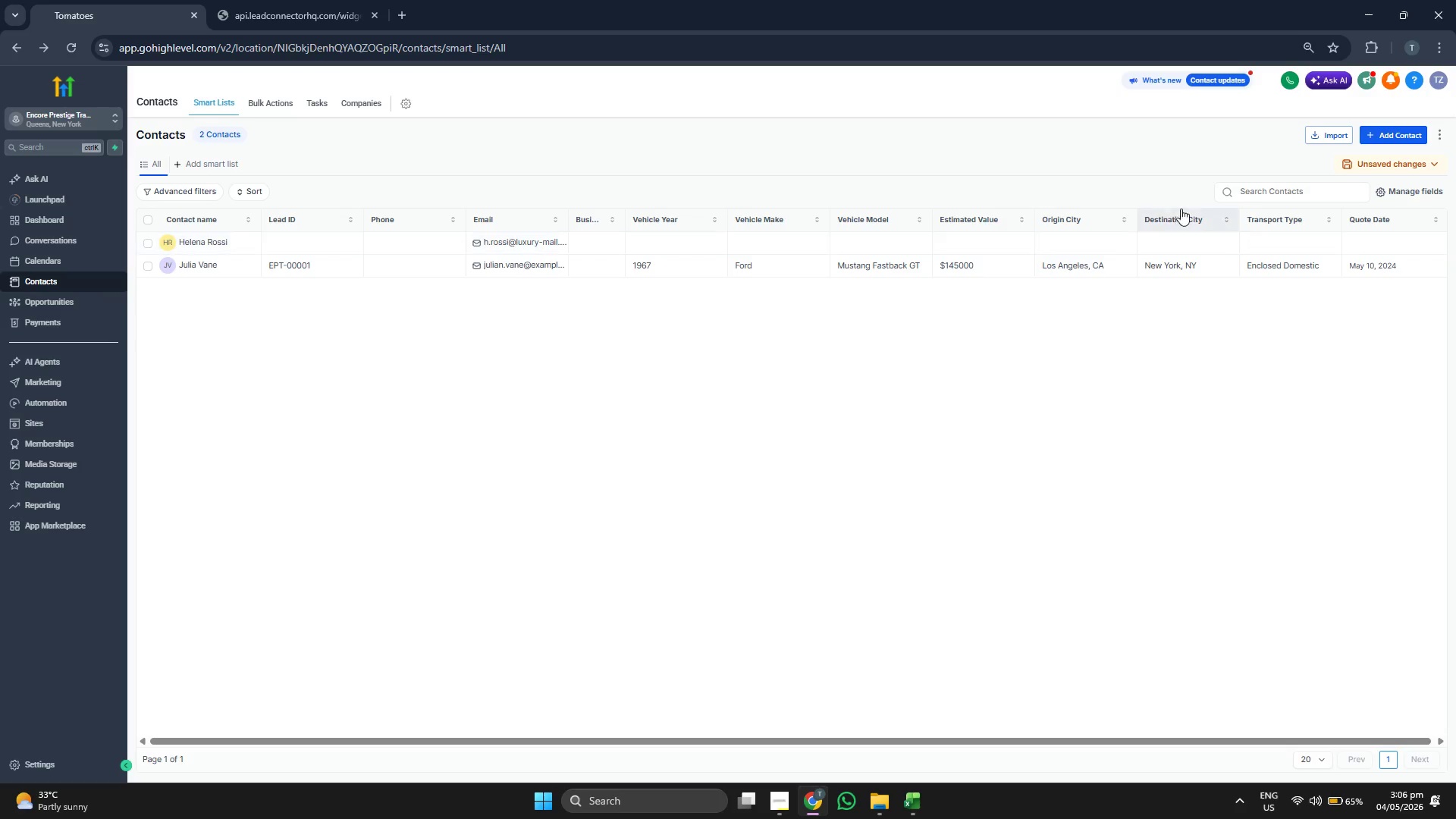 
left_click([1386, 131])
 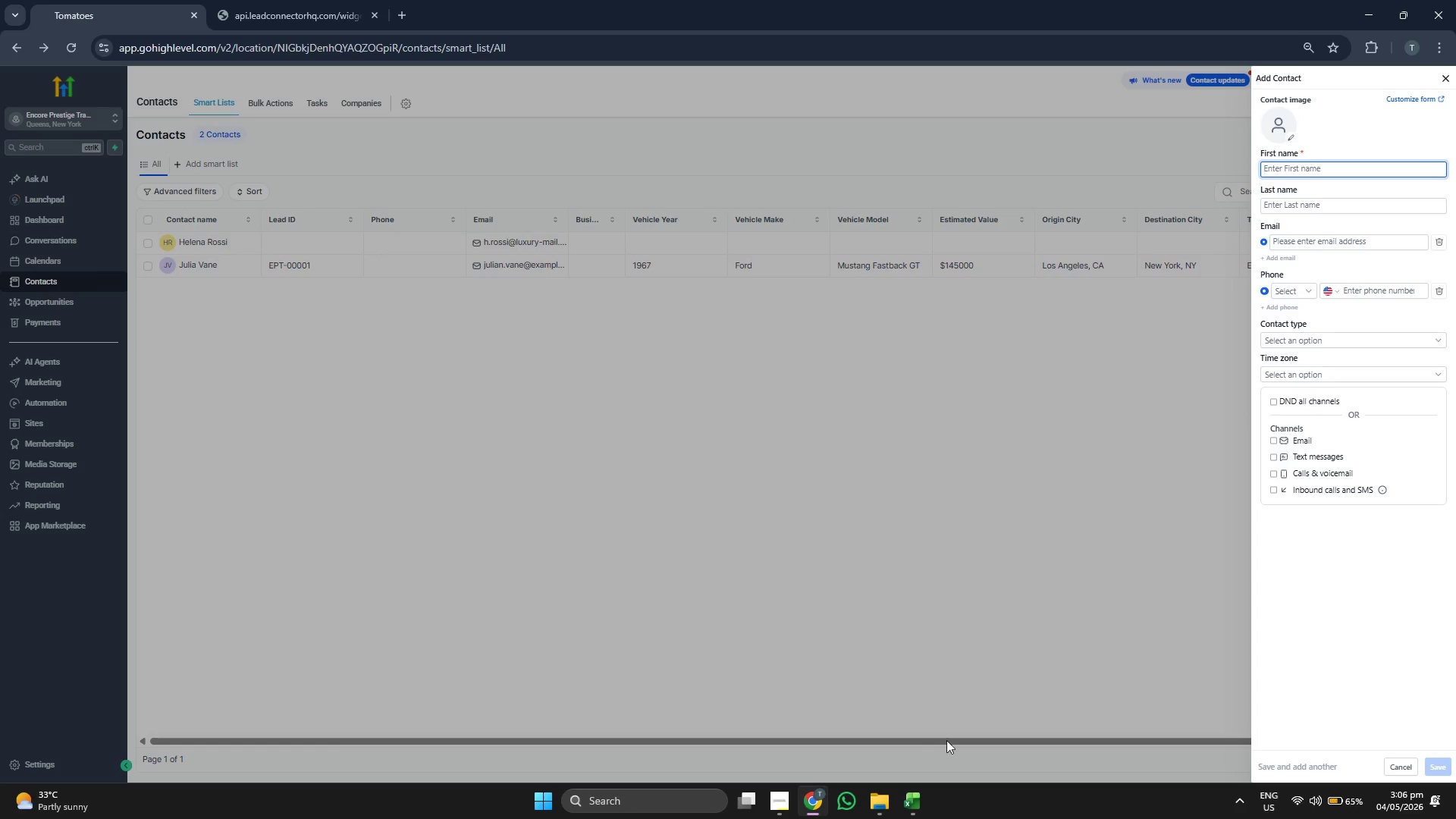 
left_click([920, 808])
 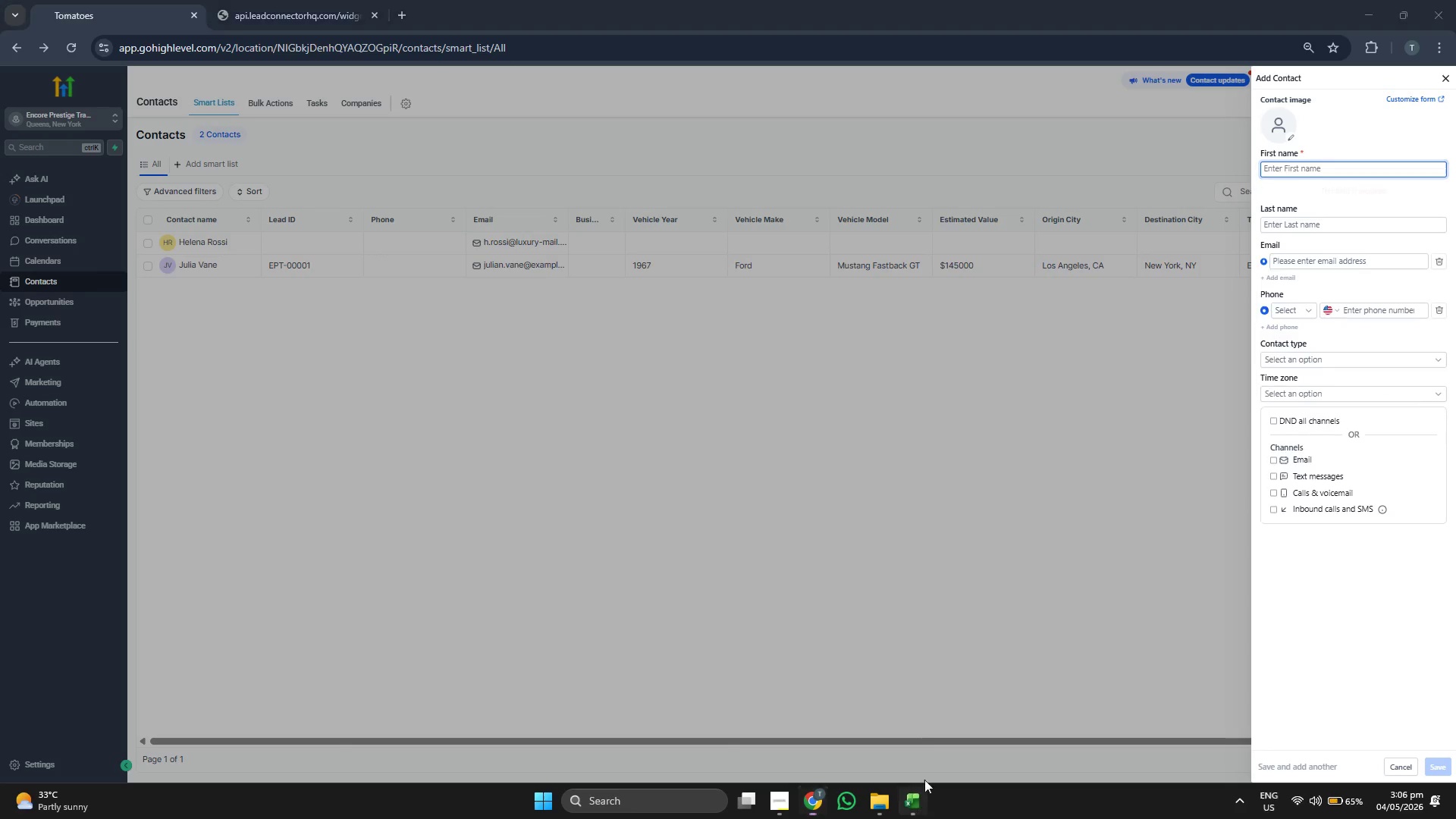 
mouse_move([891, 649])
 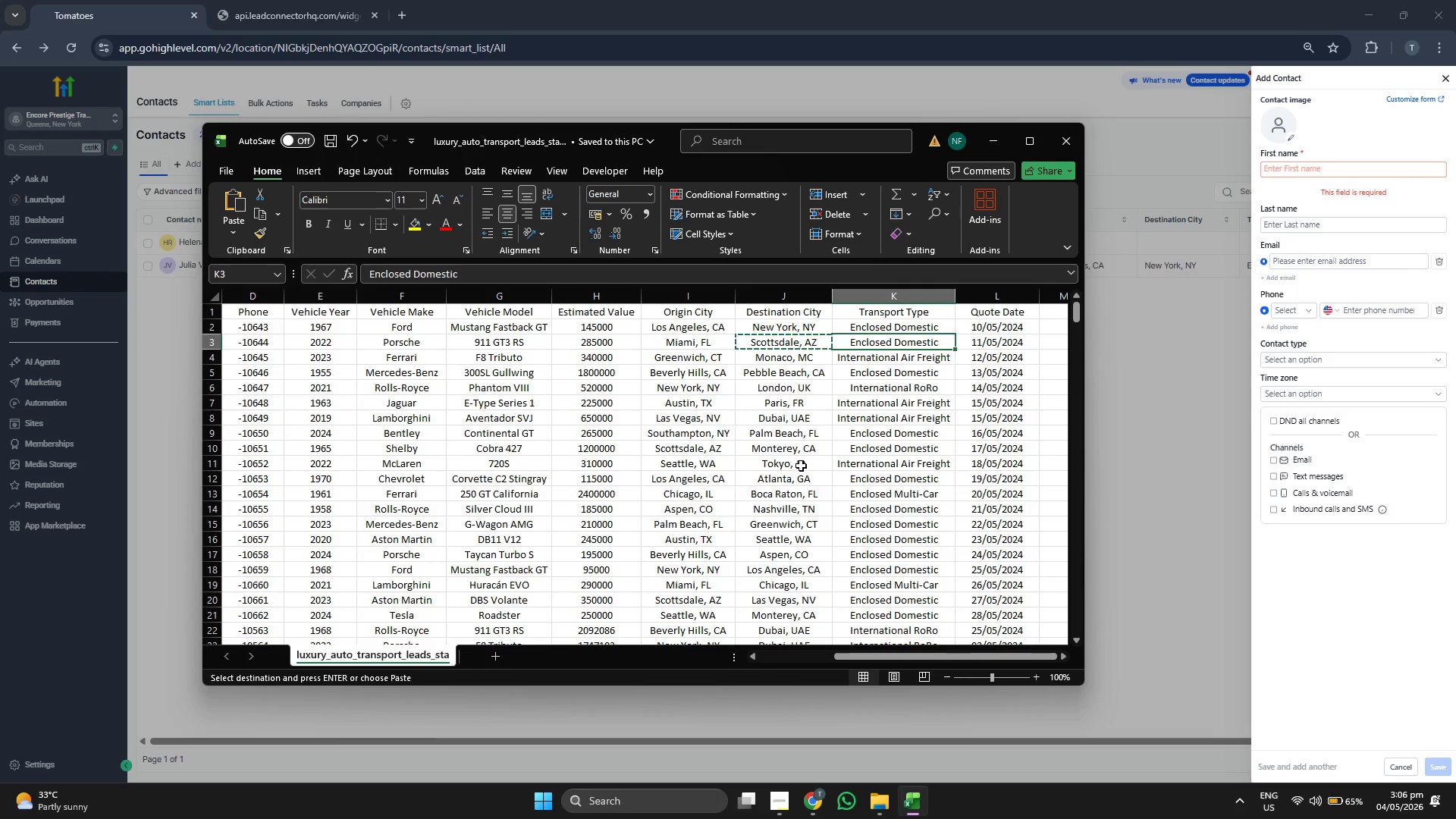 
scroll: coordinate [801, 466], scroll_direction: up, amount: 1.0
 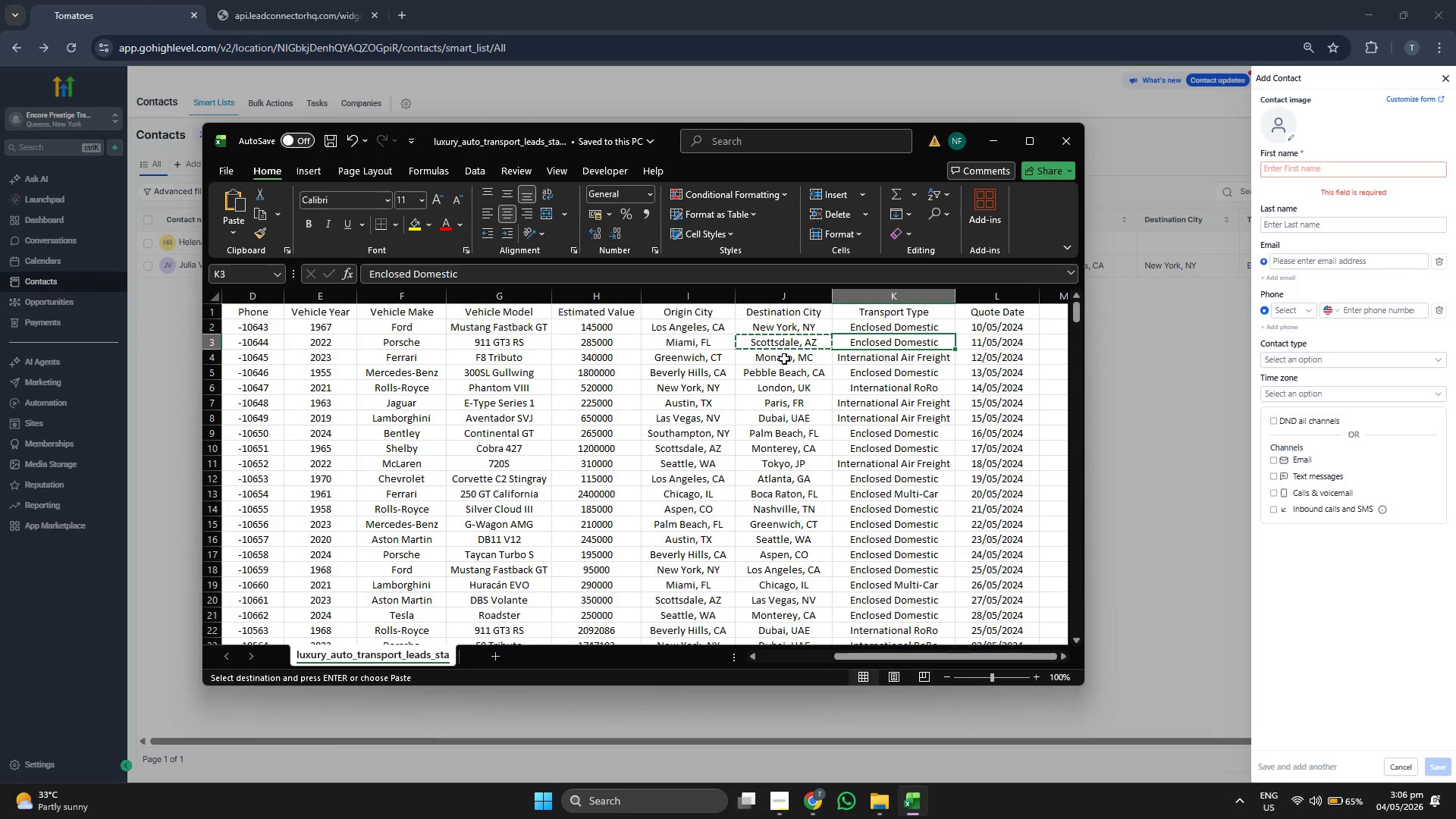 
key(ArrowDown)
 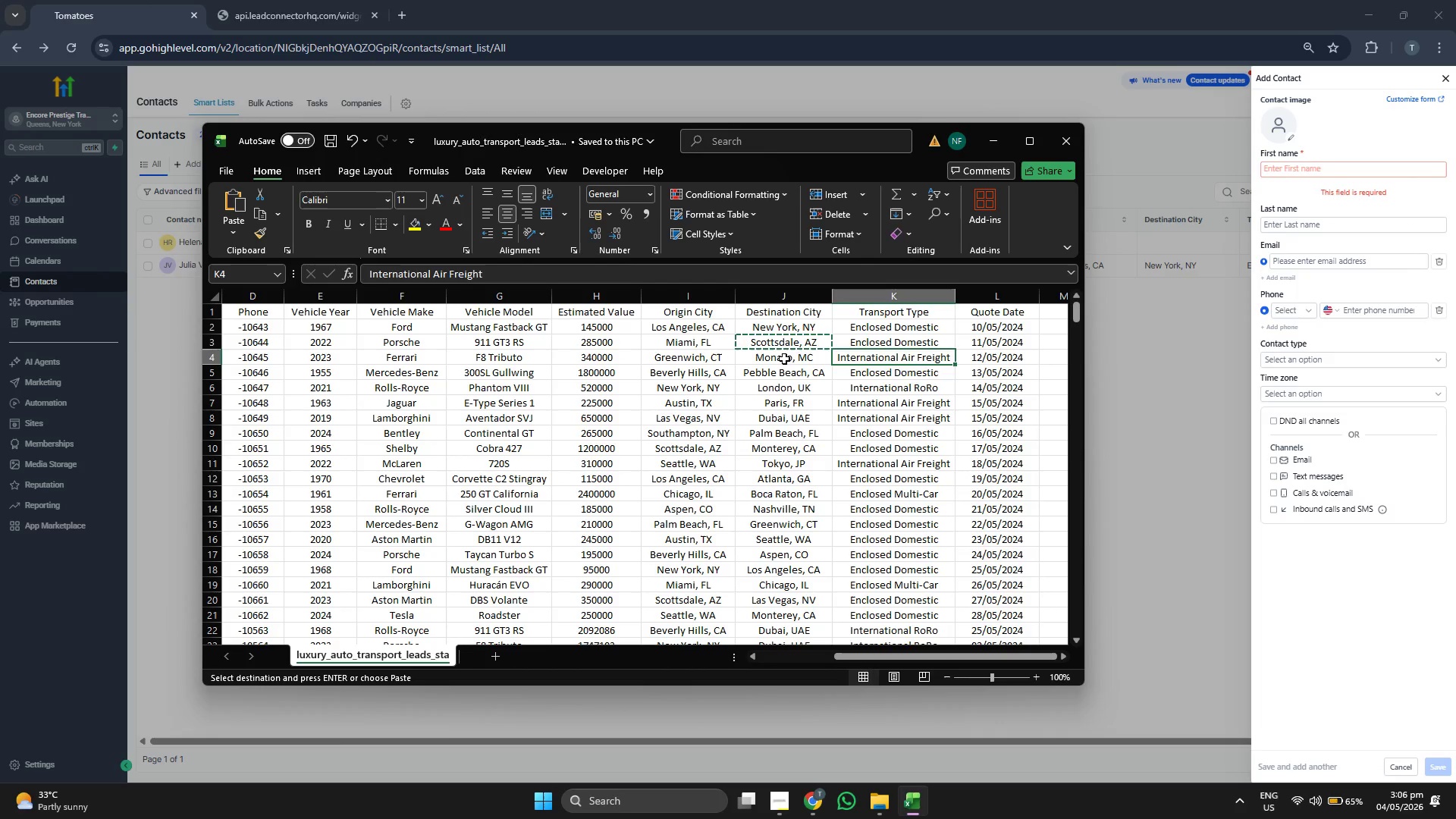 
key(ArrowLeft)
 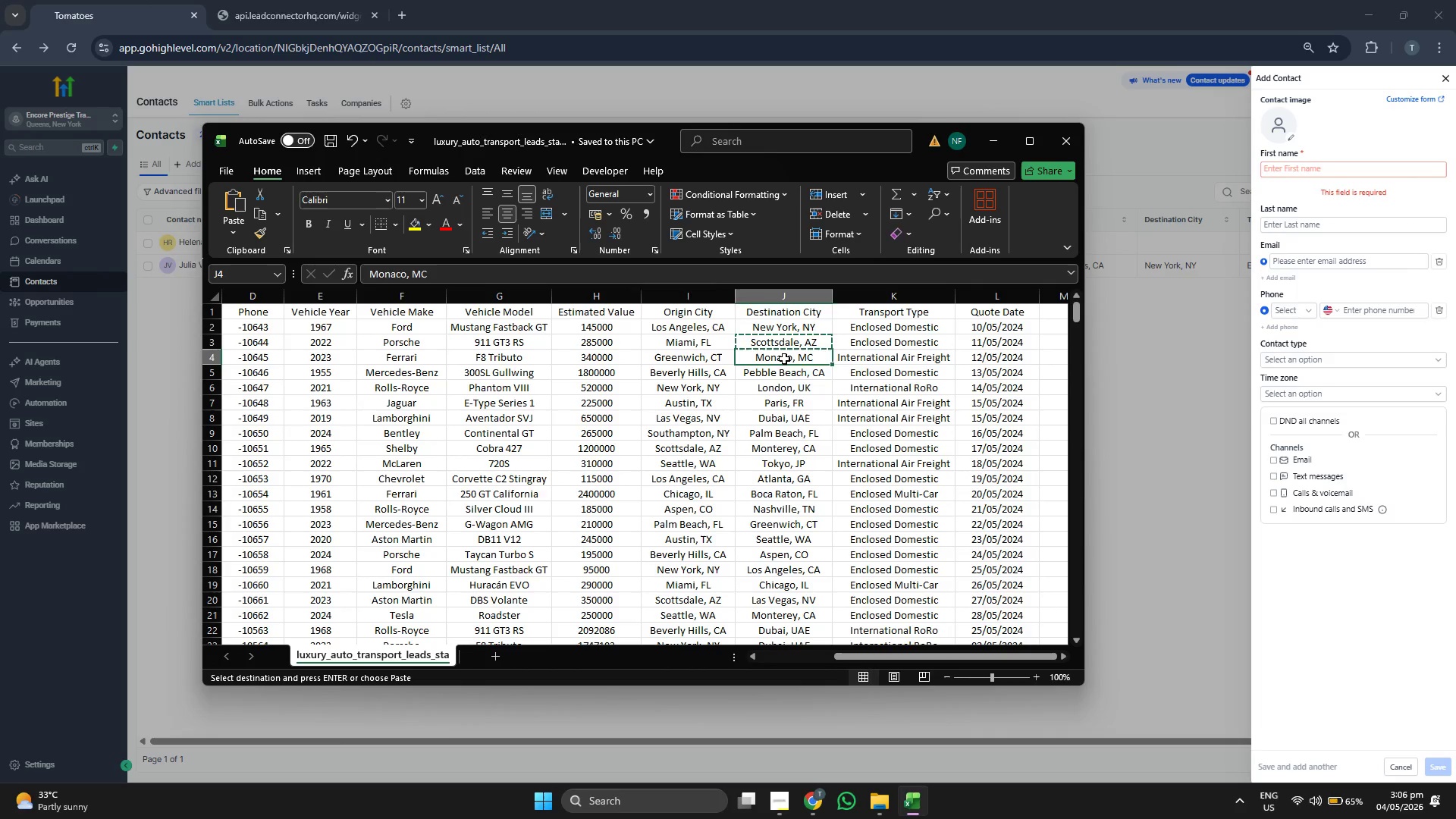 
key(ArrowLeft)
 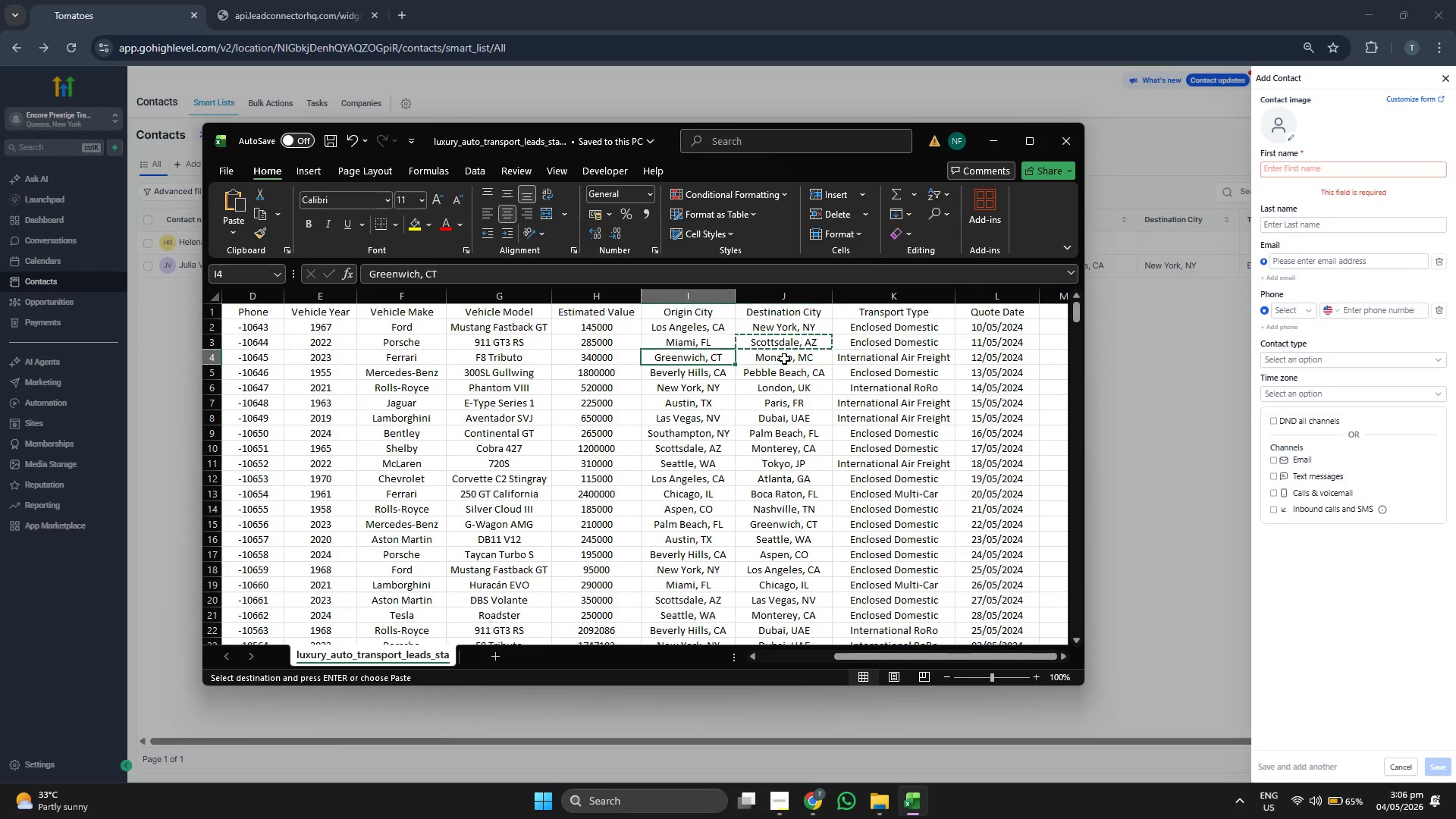 
key(ArrowLeft)
 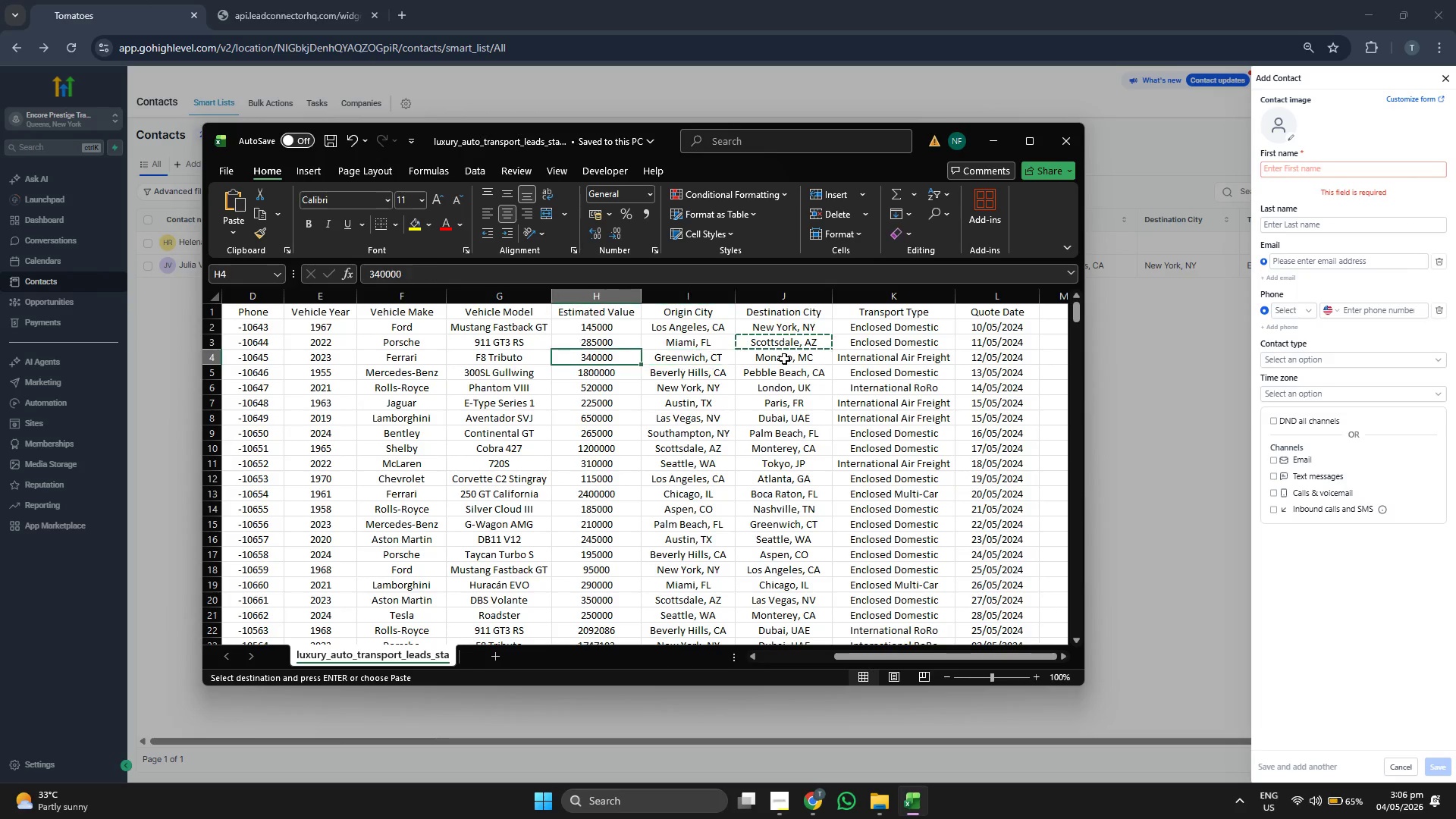 
key(ArrowLeft)
 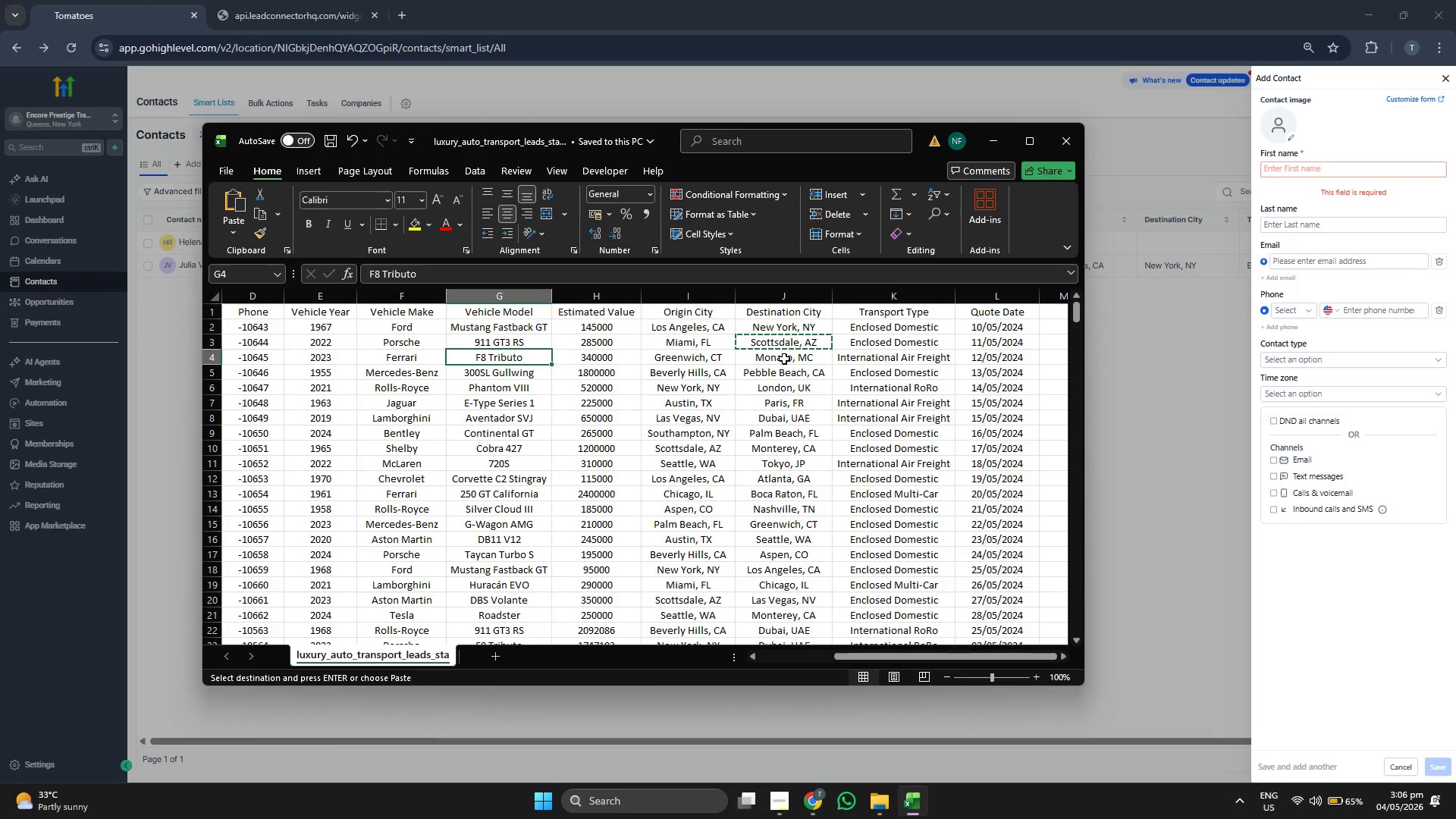 
key(ArrowLeft)
 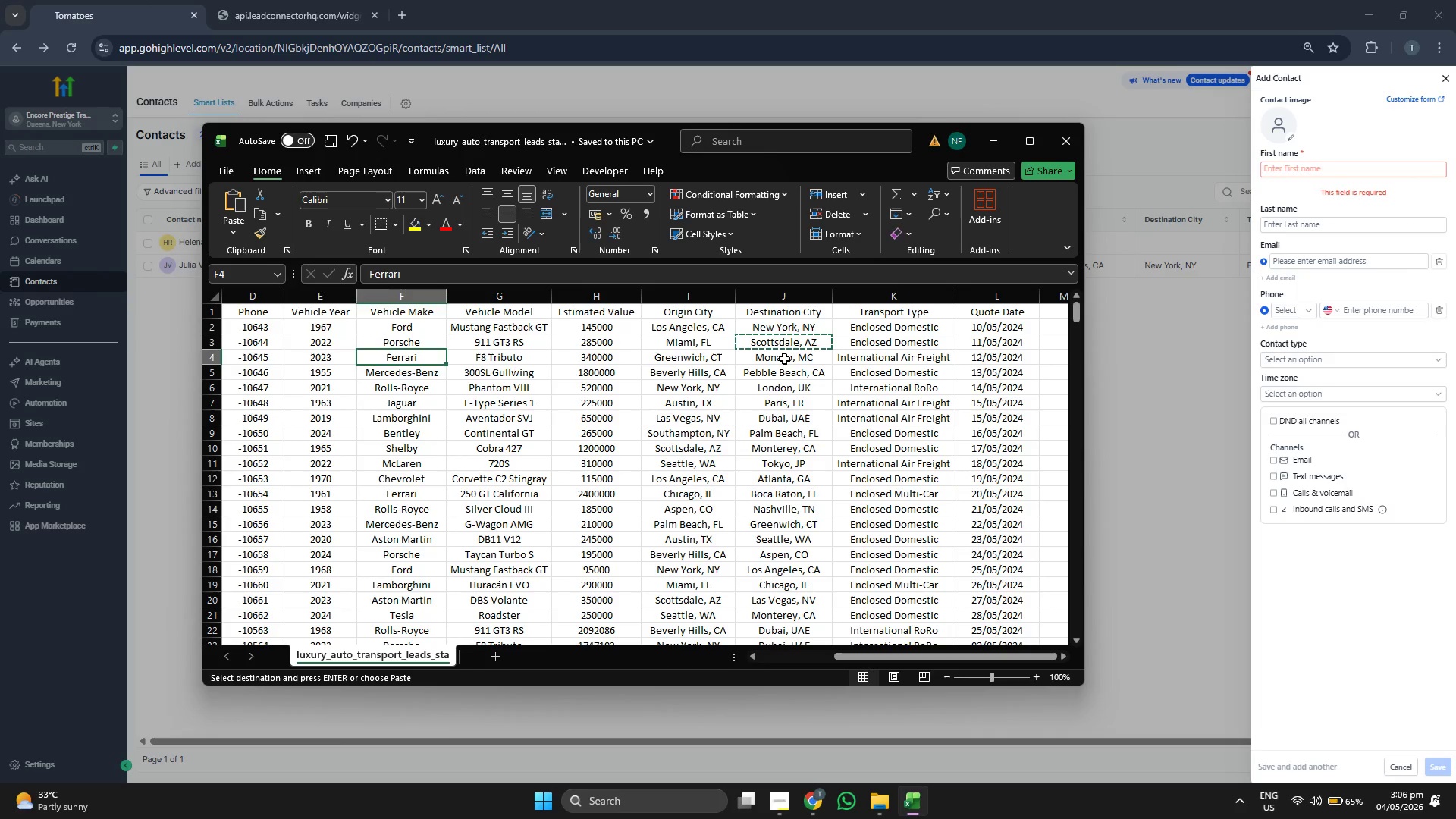 
key(ArrowLeft)
 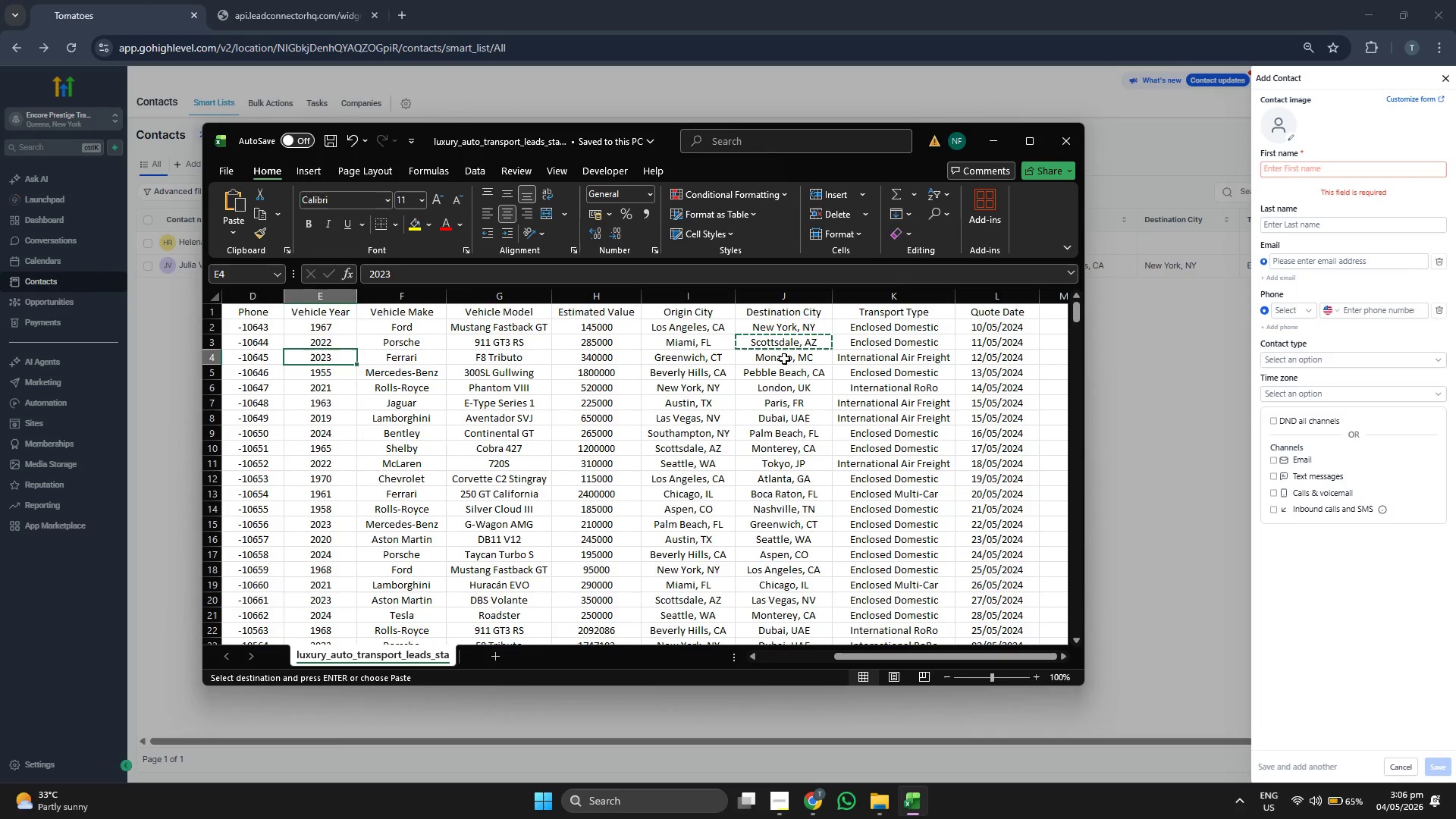 
key(ArrowLeft)
 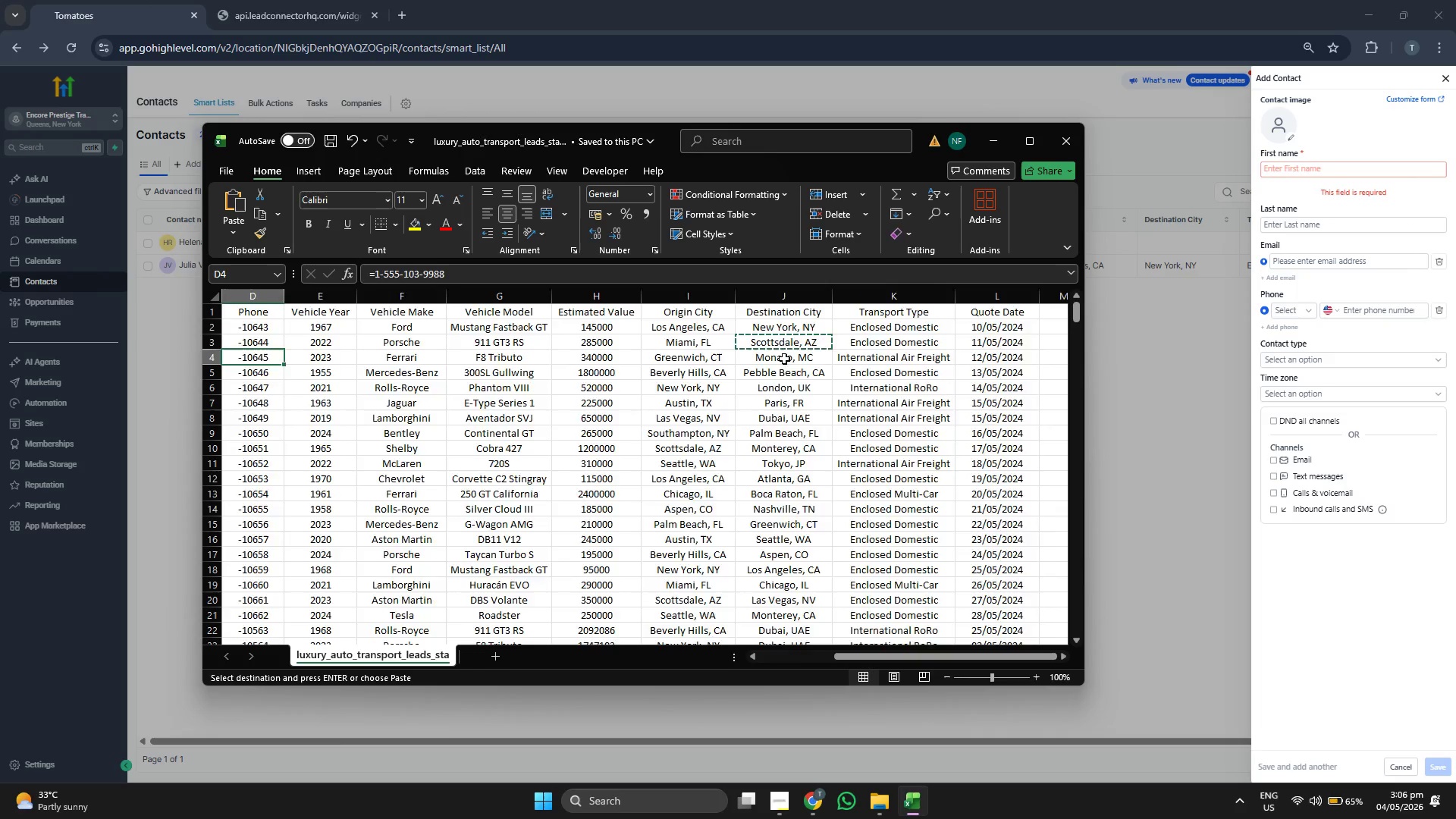 
key(ArrowLeft)
 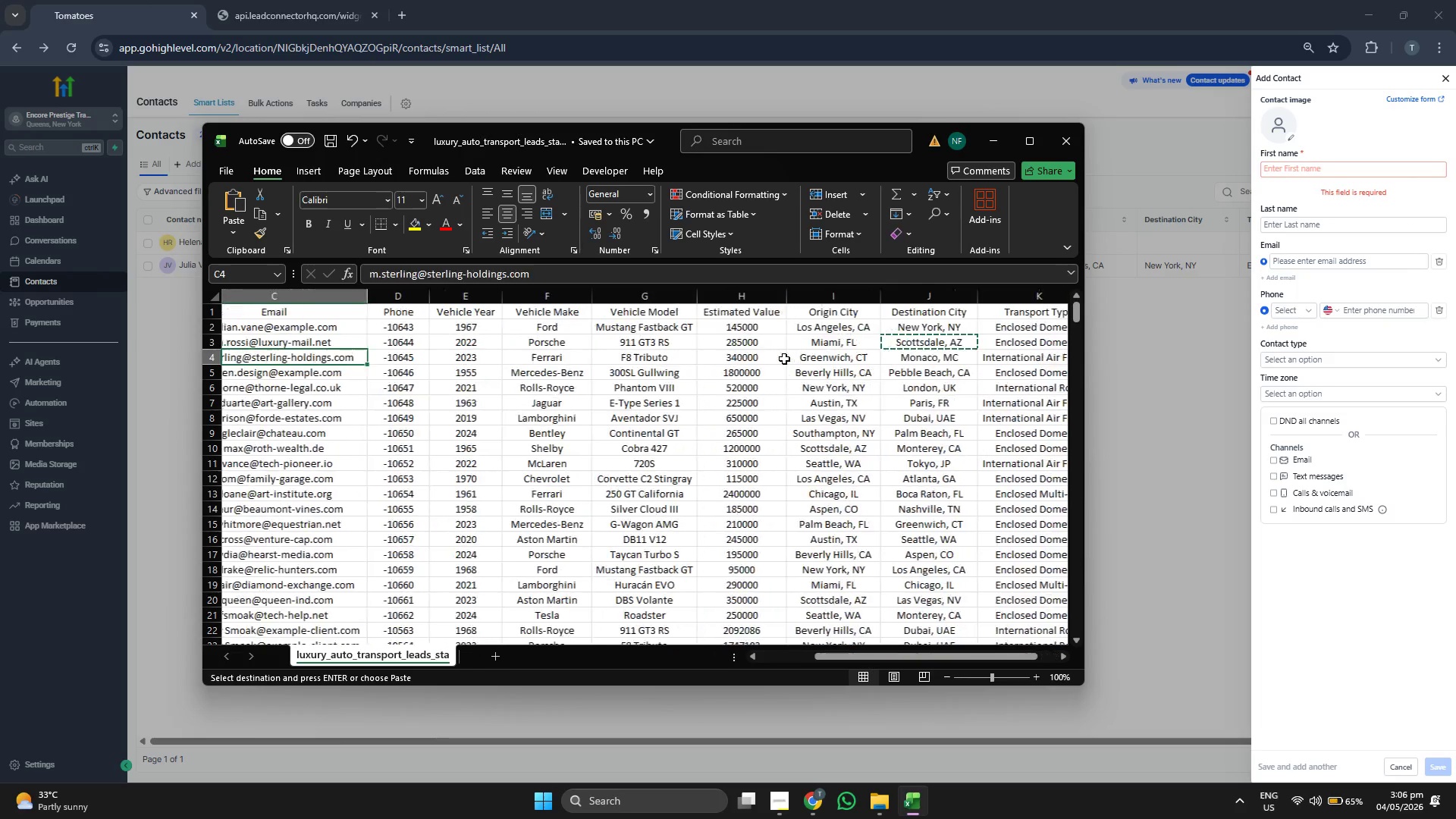 
key(ArrowLeft)
 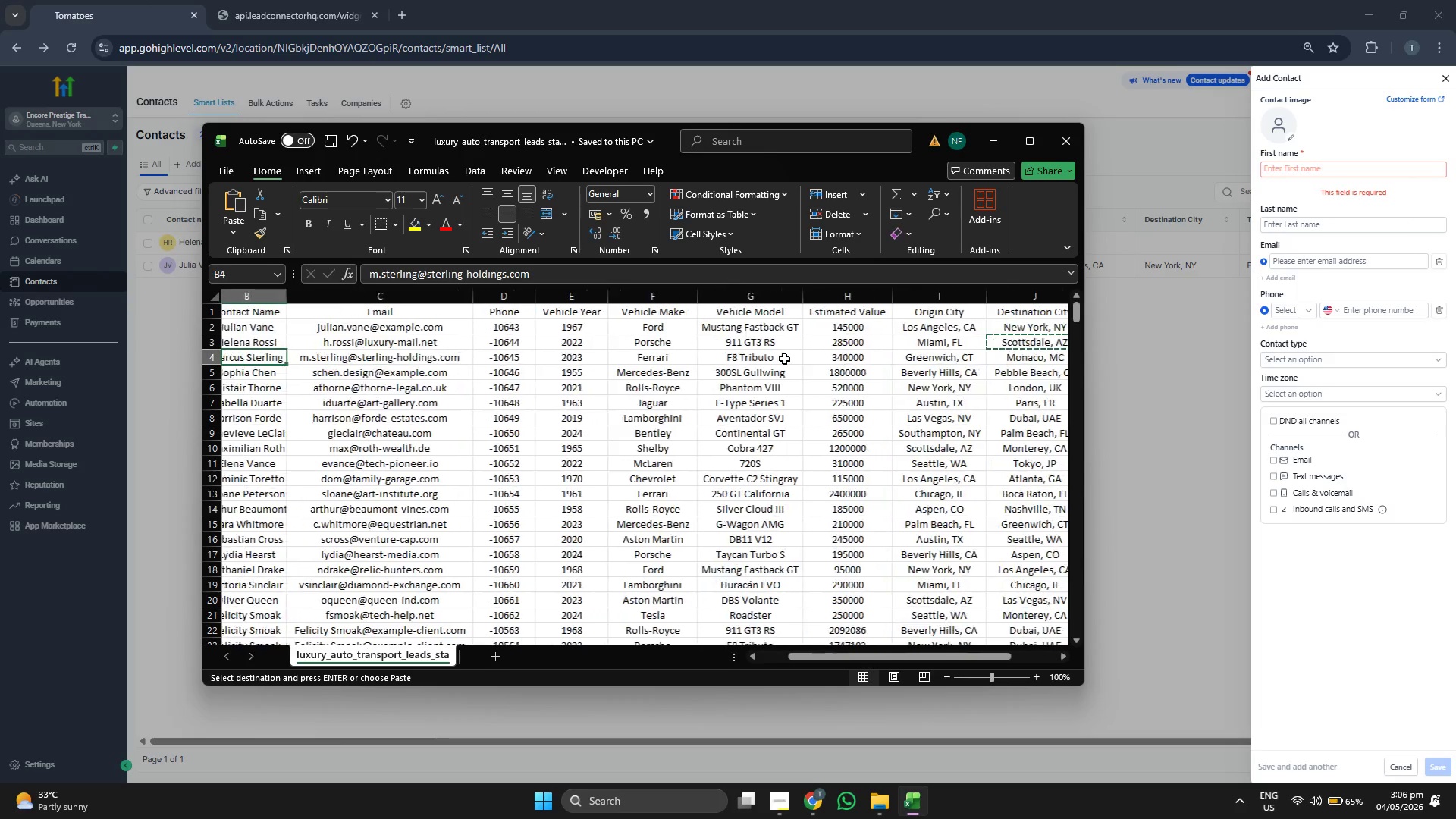 
key(ArrowLeft)
 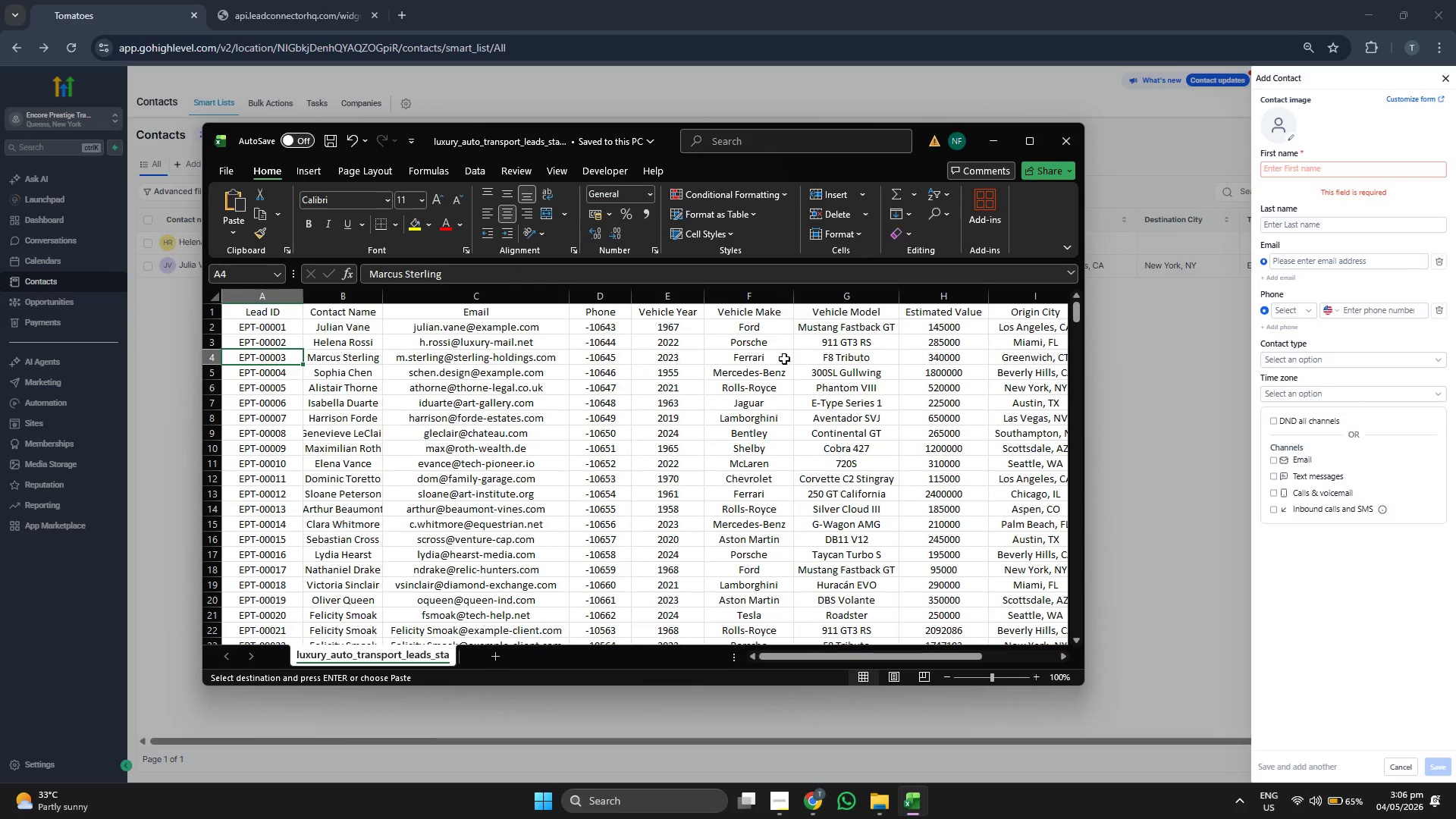 
key(ArrowRight)
 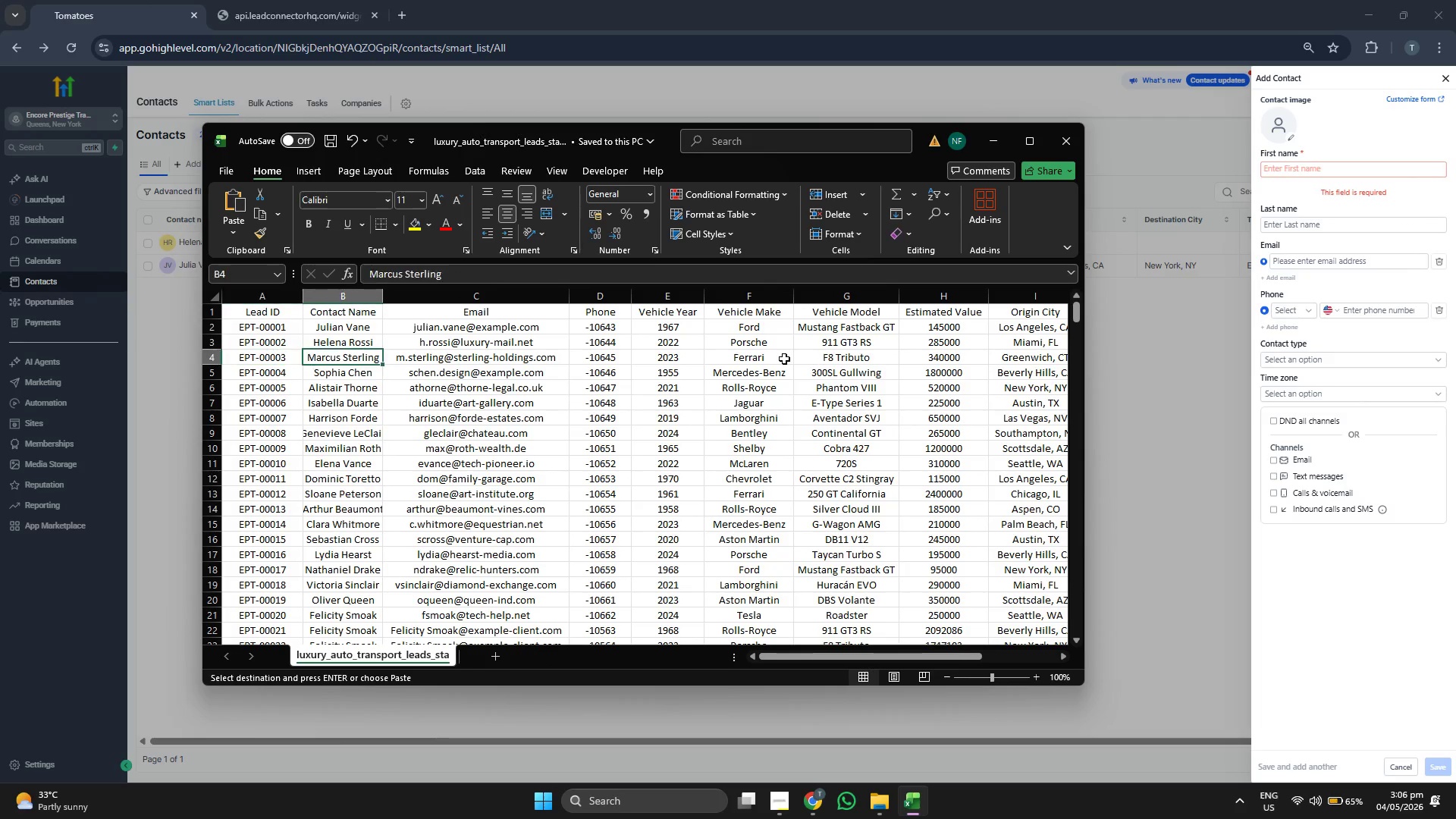 
key(ArrowRight)
 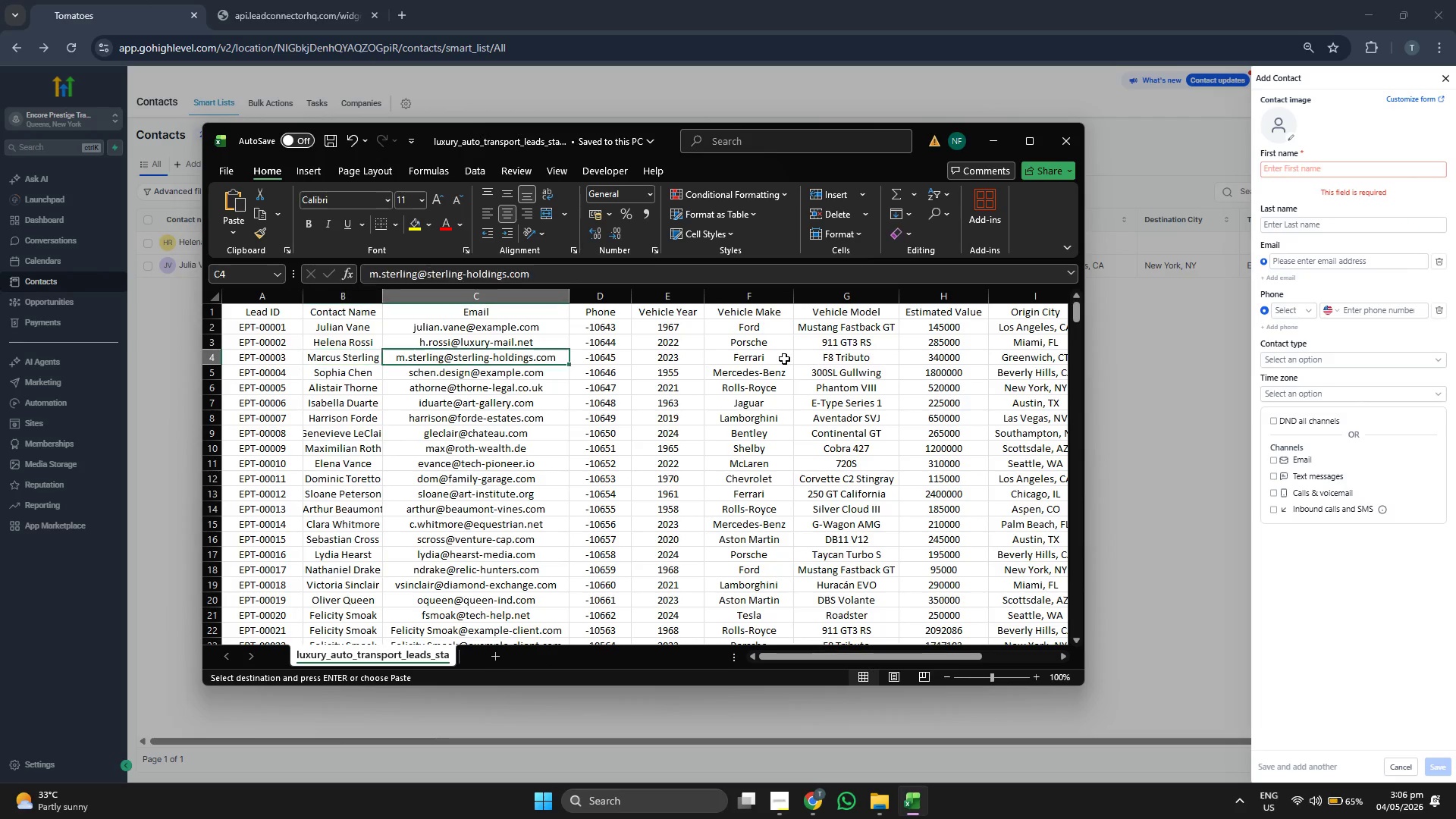 
key(Control+ControlLeft)
 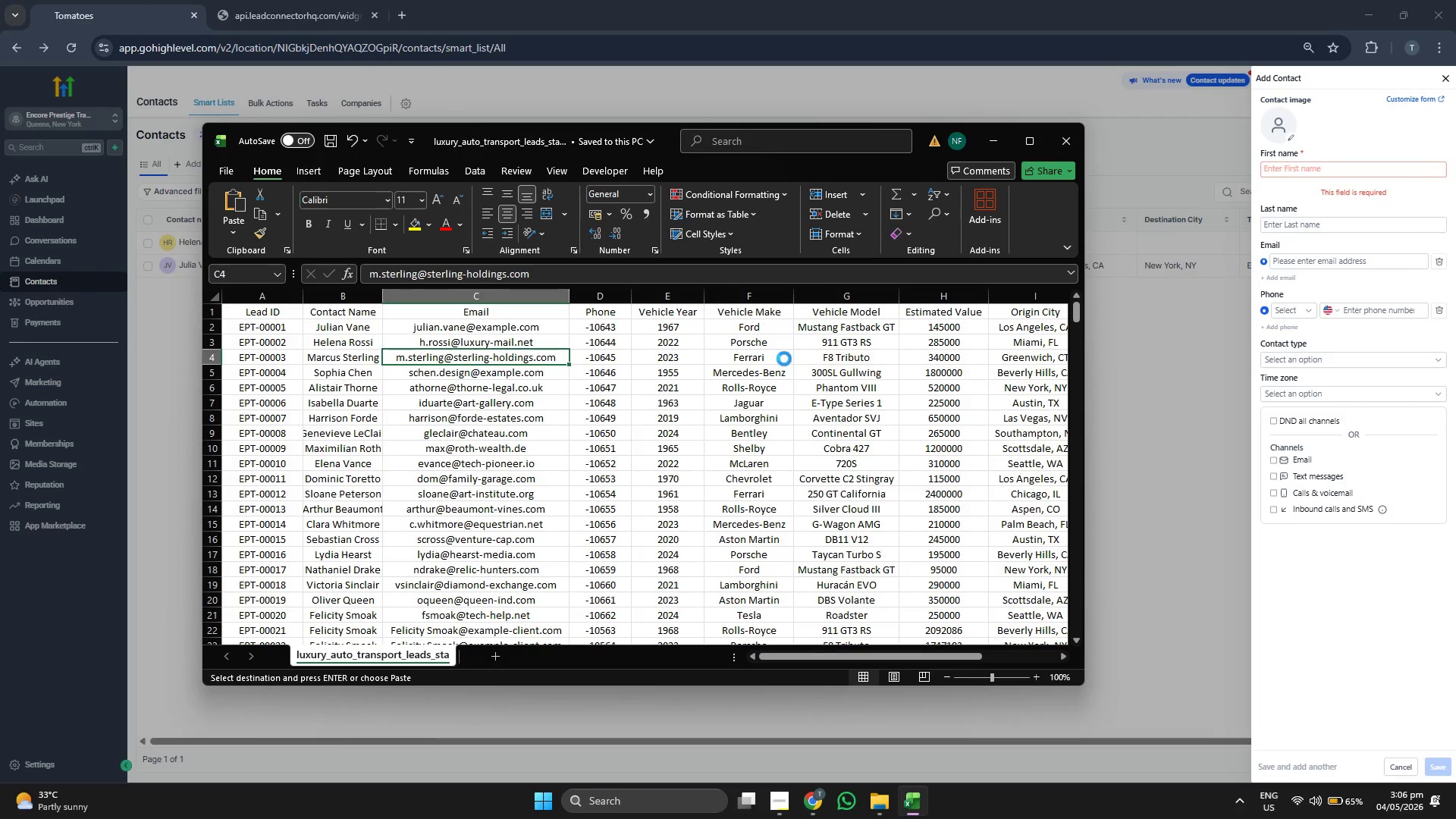 
key(Control+C)
 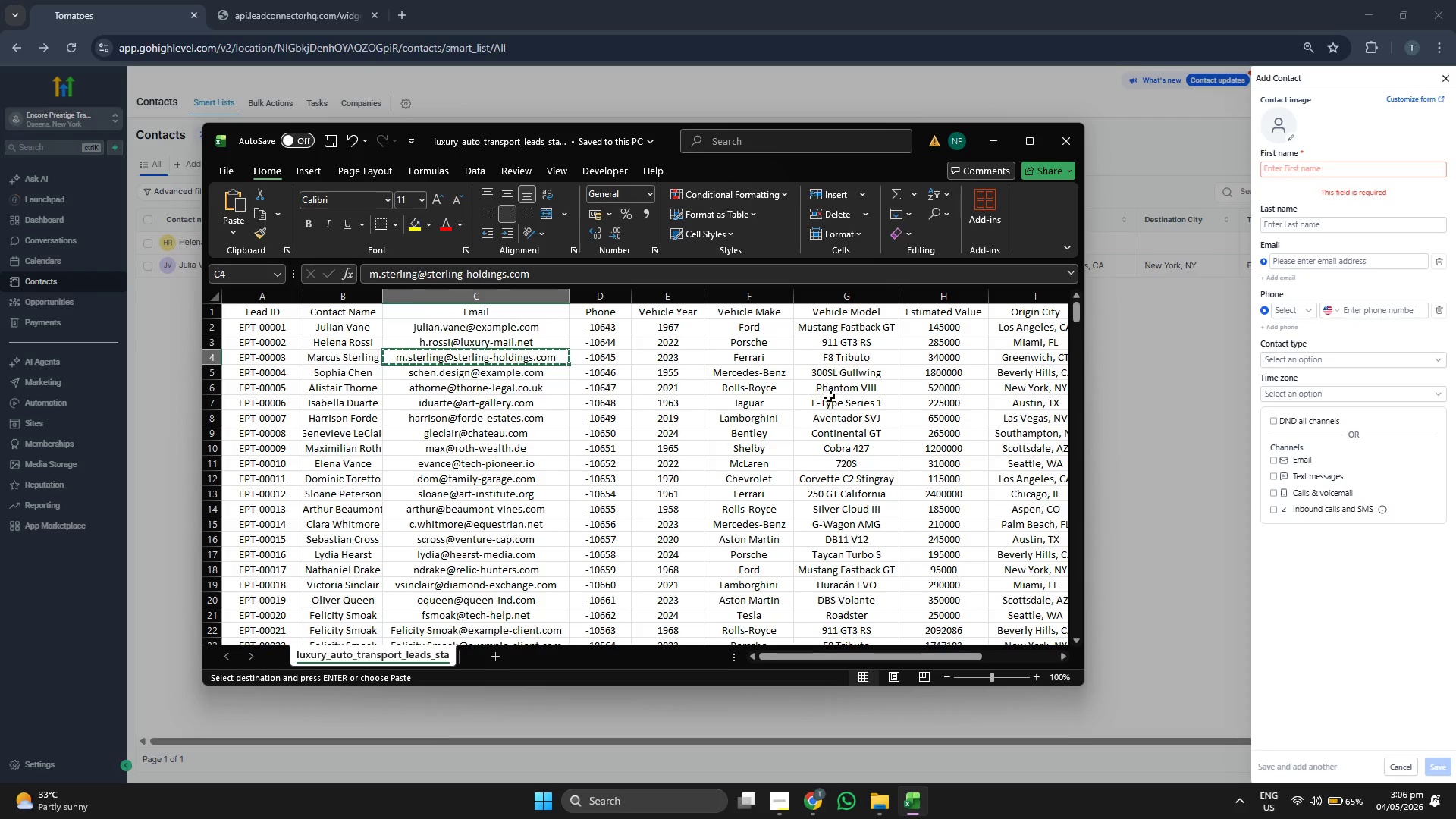 
double_click([1310, 260])
 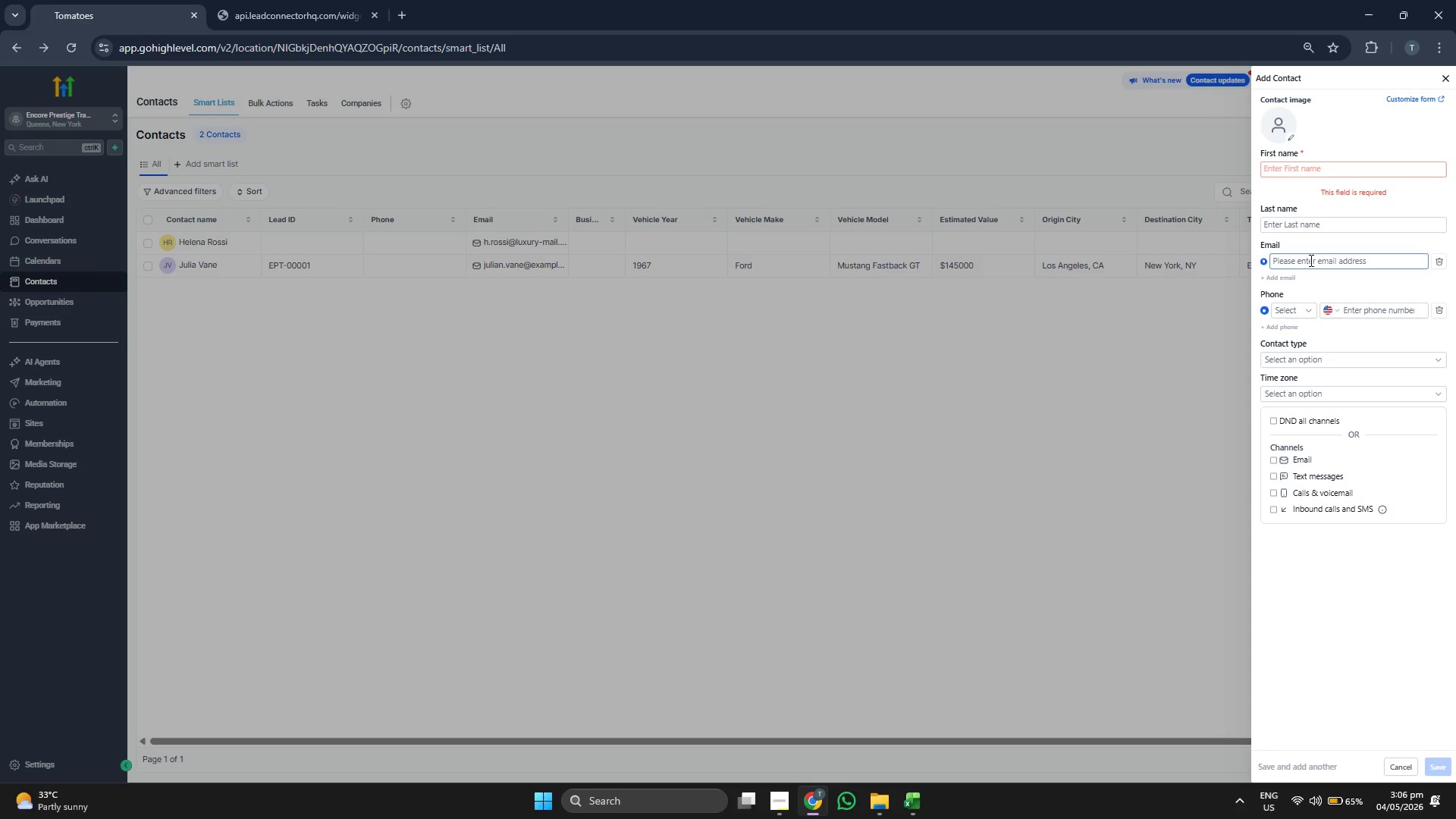 
key(Control+V)
 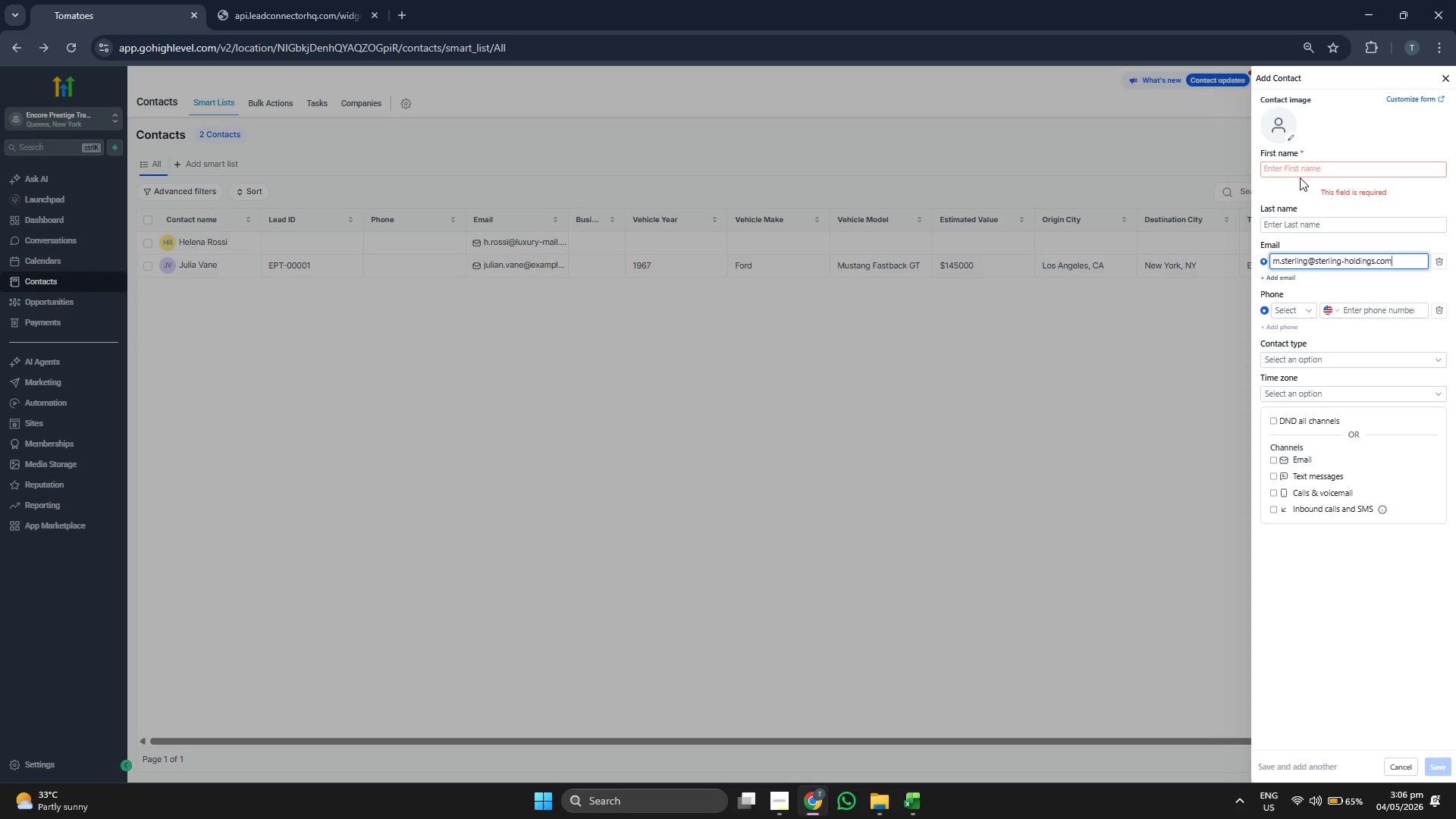 
left_click([1301, 171])
 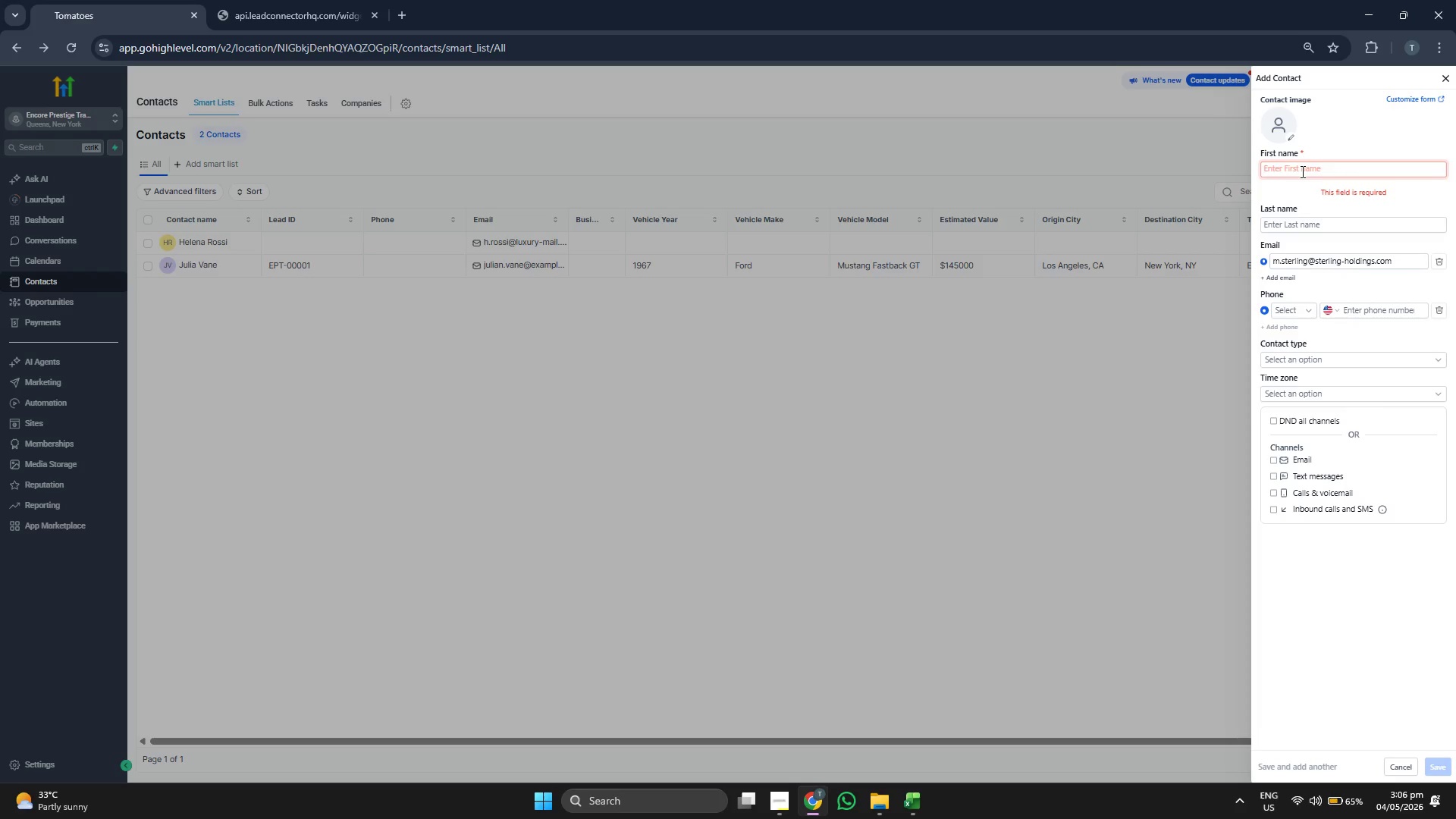 
type(Maruc)
key(Backspace)
key(Backspace)
type(cus)
key(Tab)
type(Sterling)
 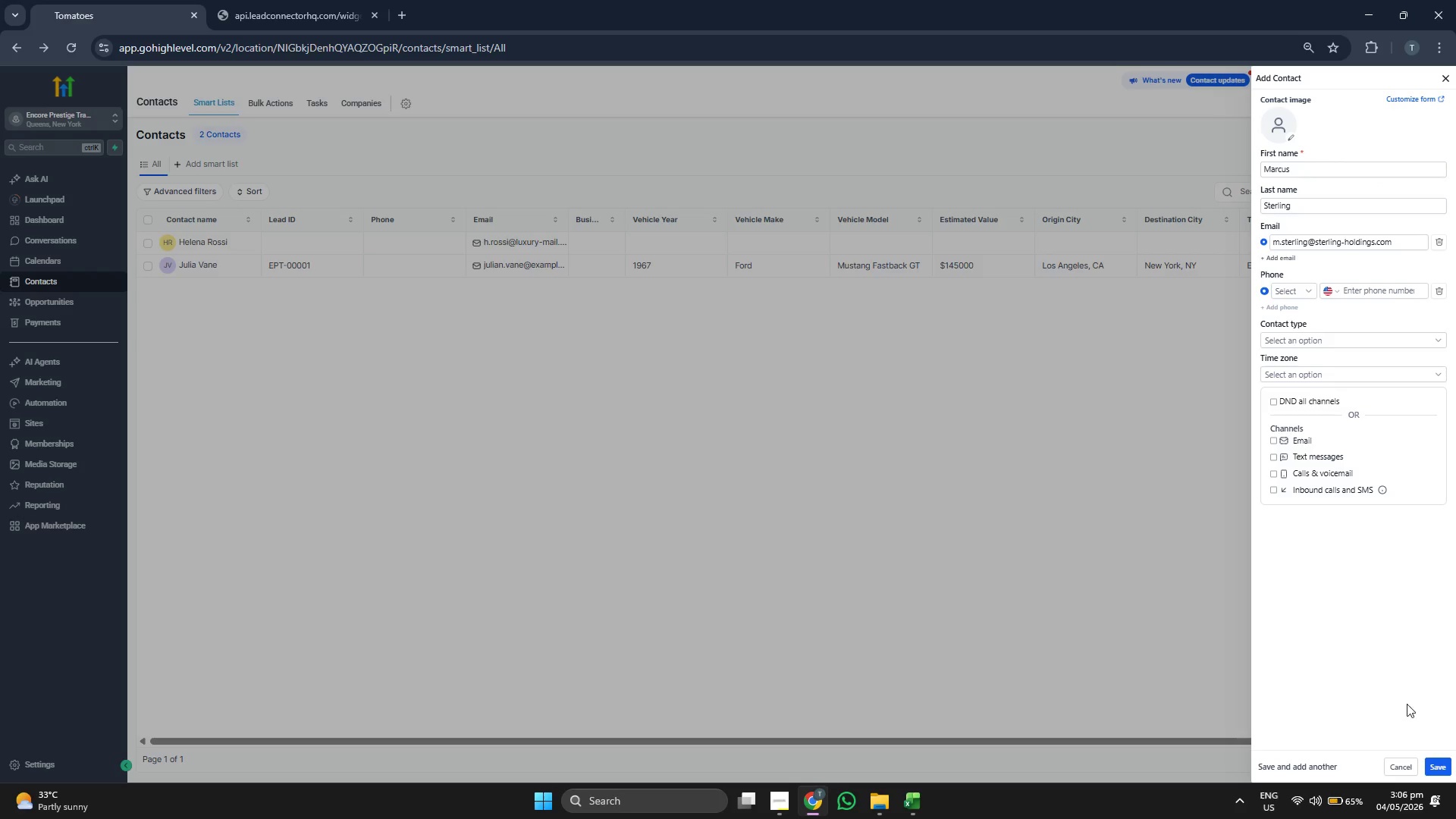 
left_click([1440, 764])
 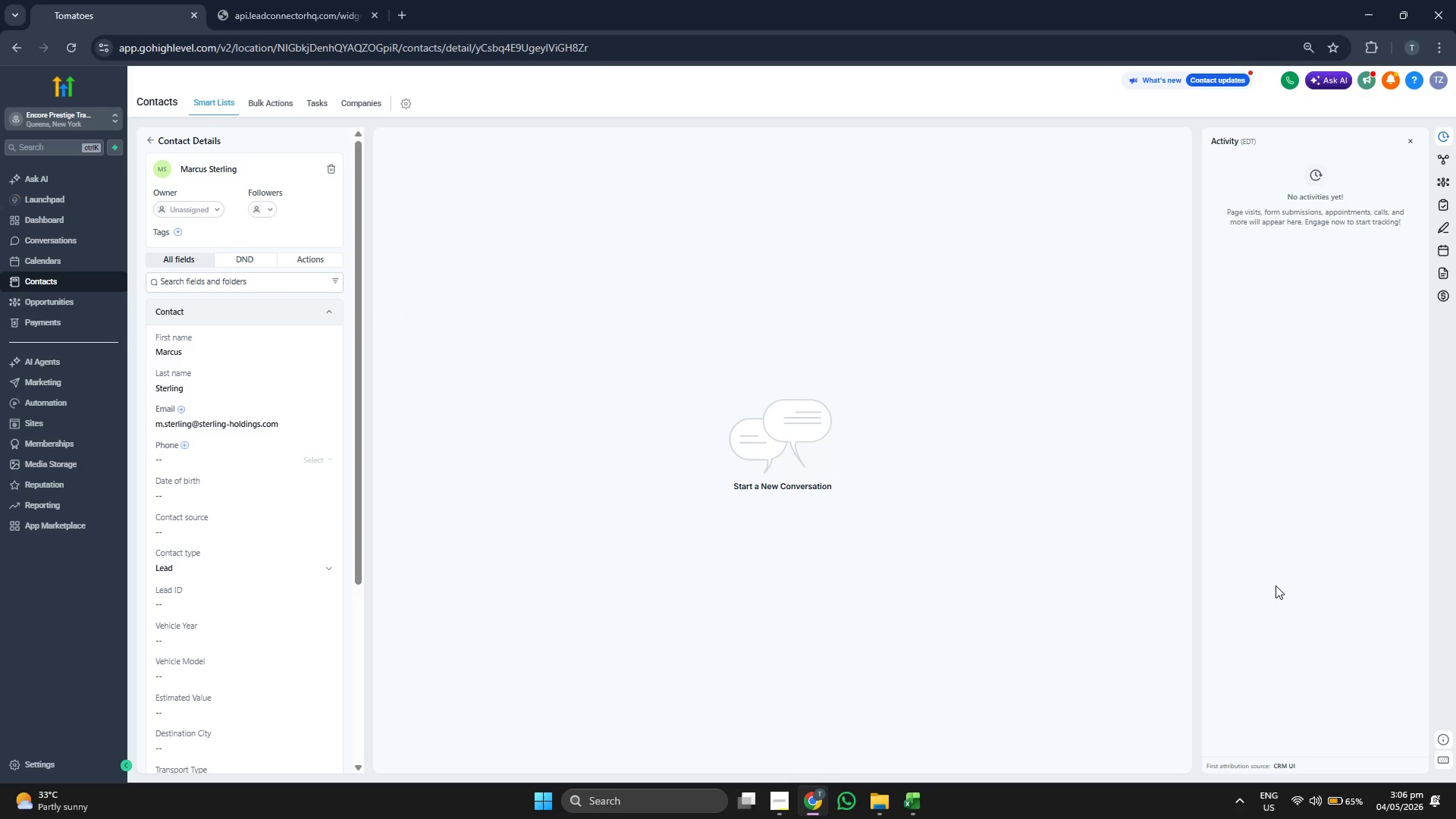 
scroll: coordinate [331, 396], scroll_direction: down, amount: 3.0
 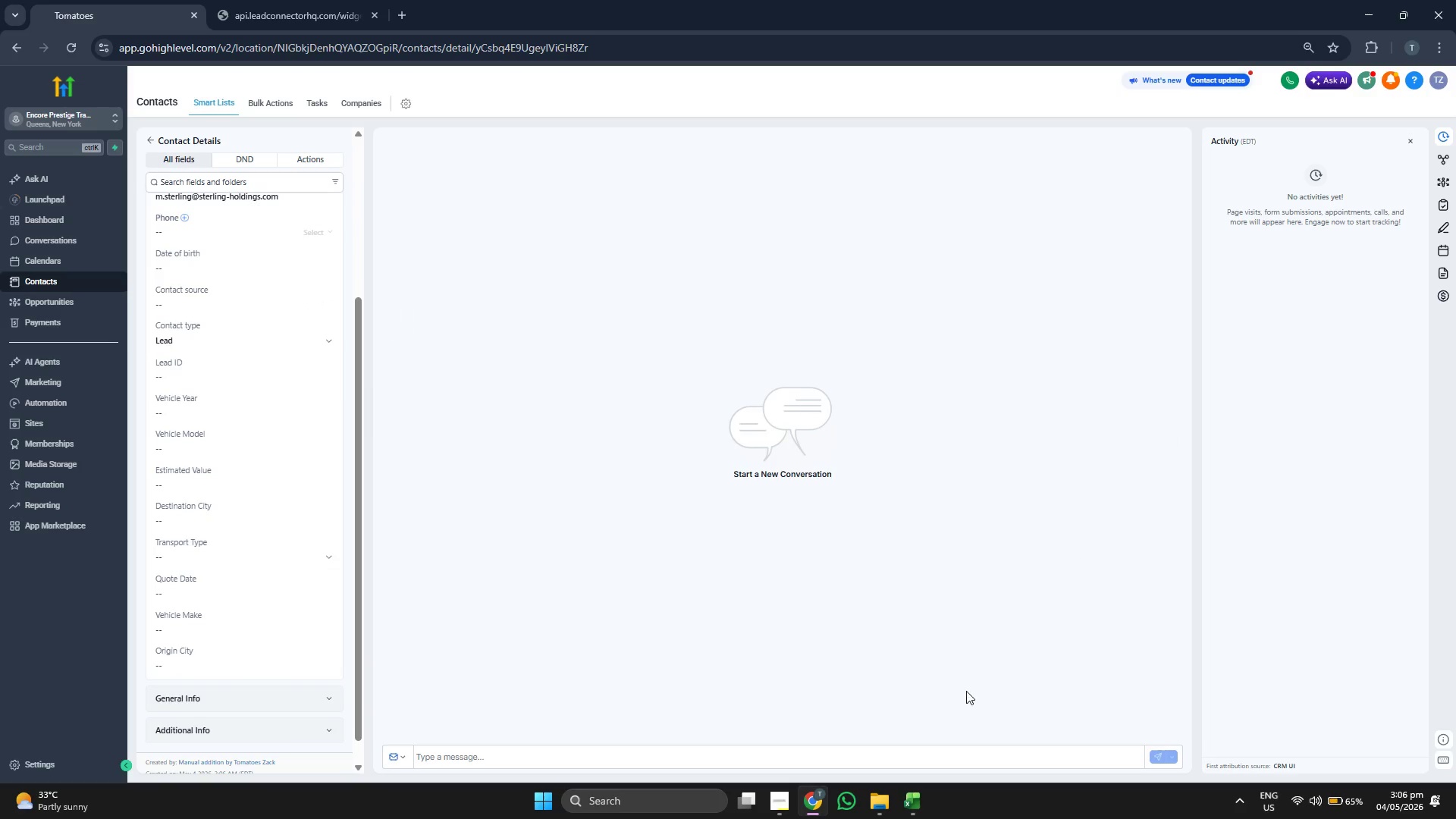 
left_click([922, 799])
 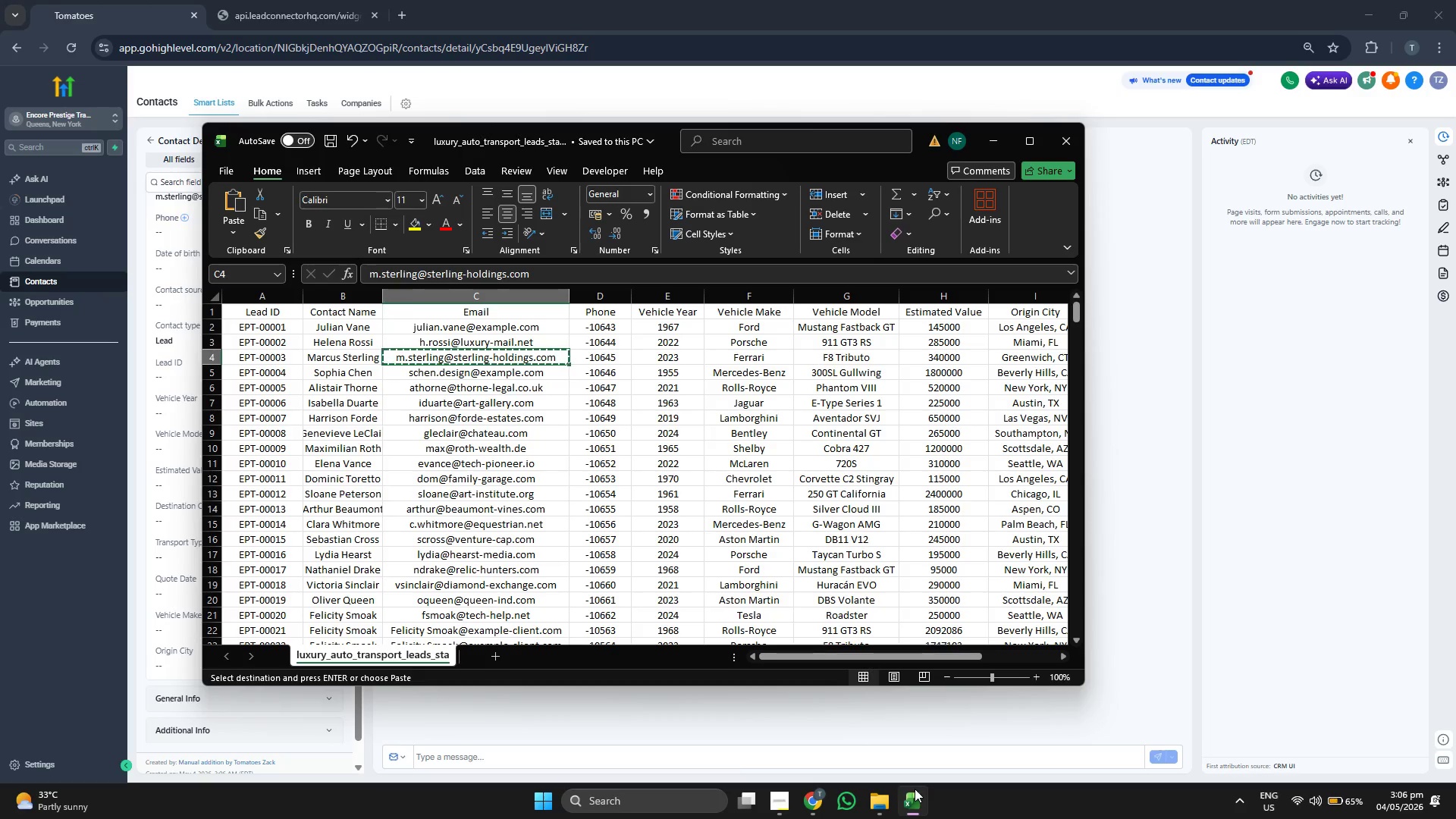 
key(ArrowLeft)
 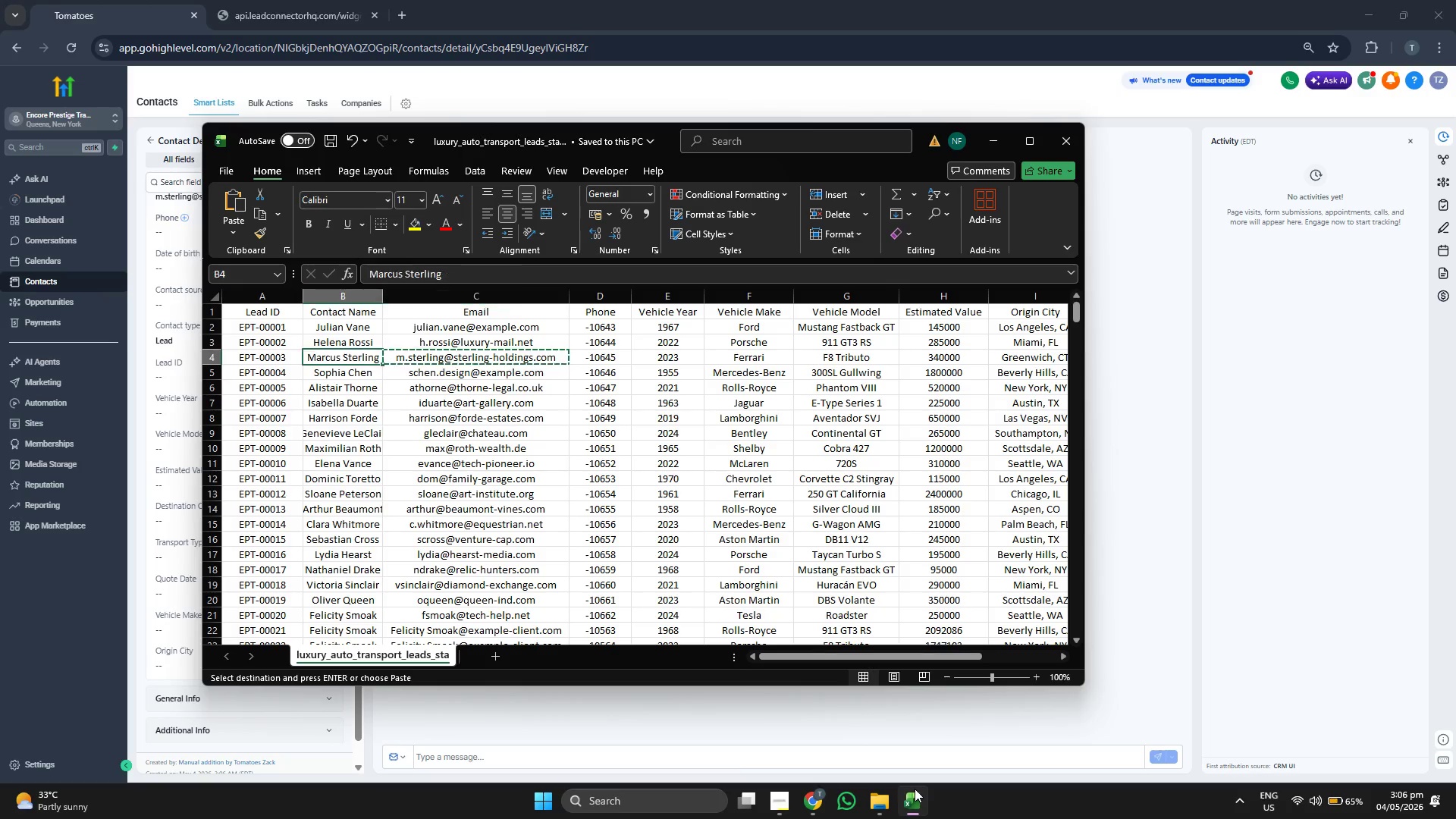 
key(ArrowLeft)
 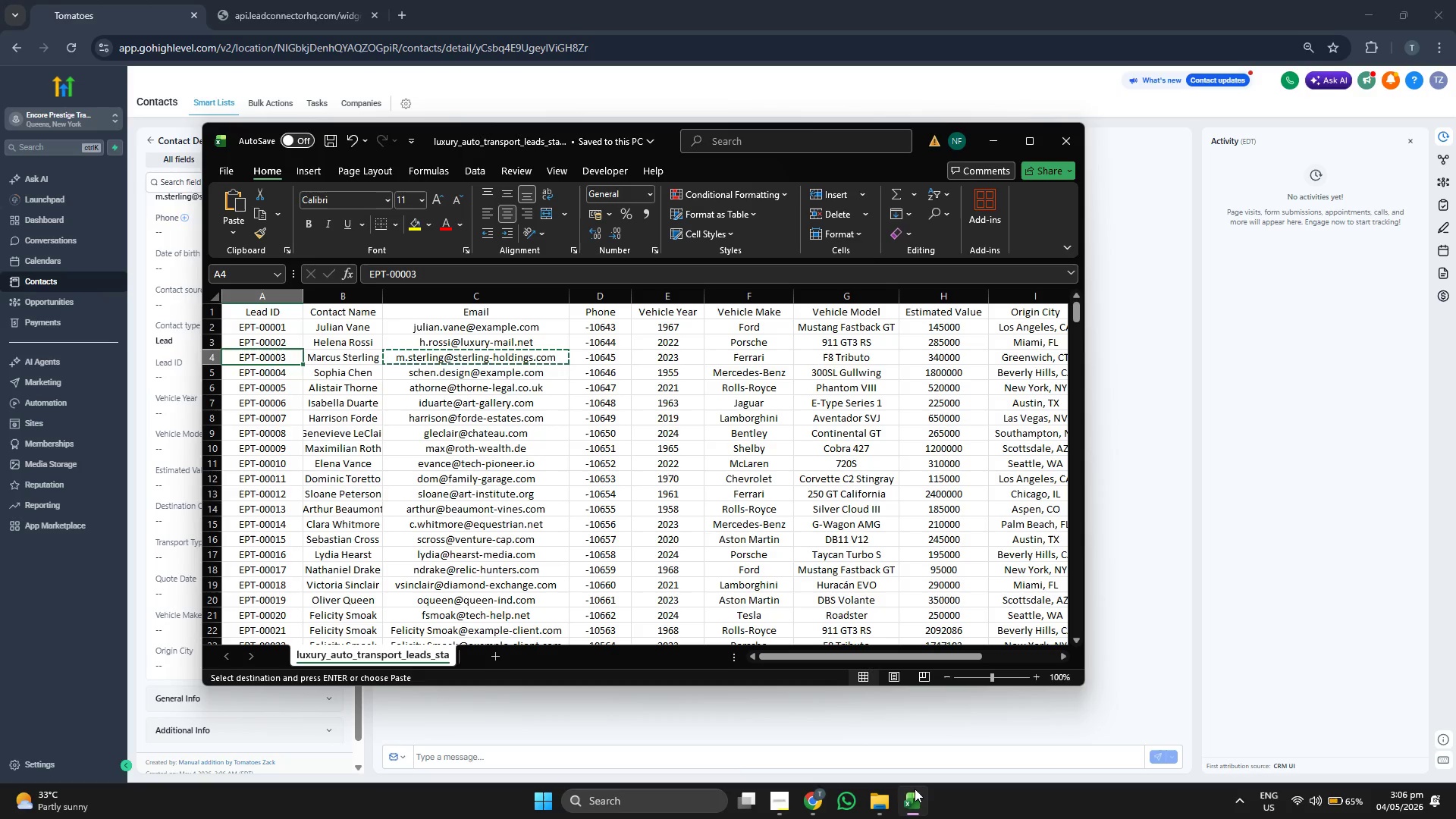 
key(Control+ControlLeft)
 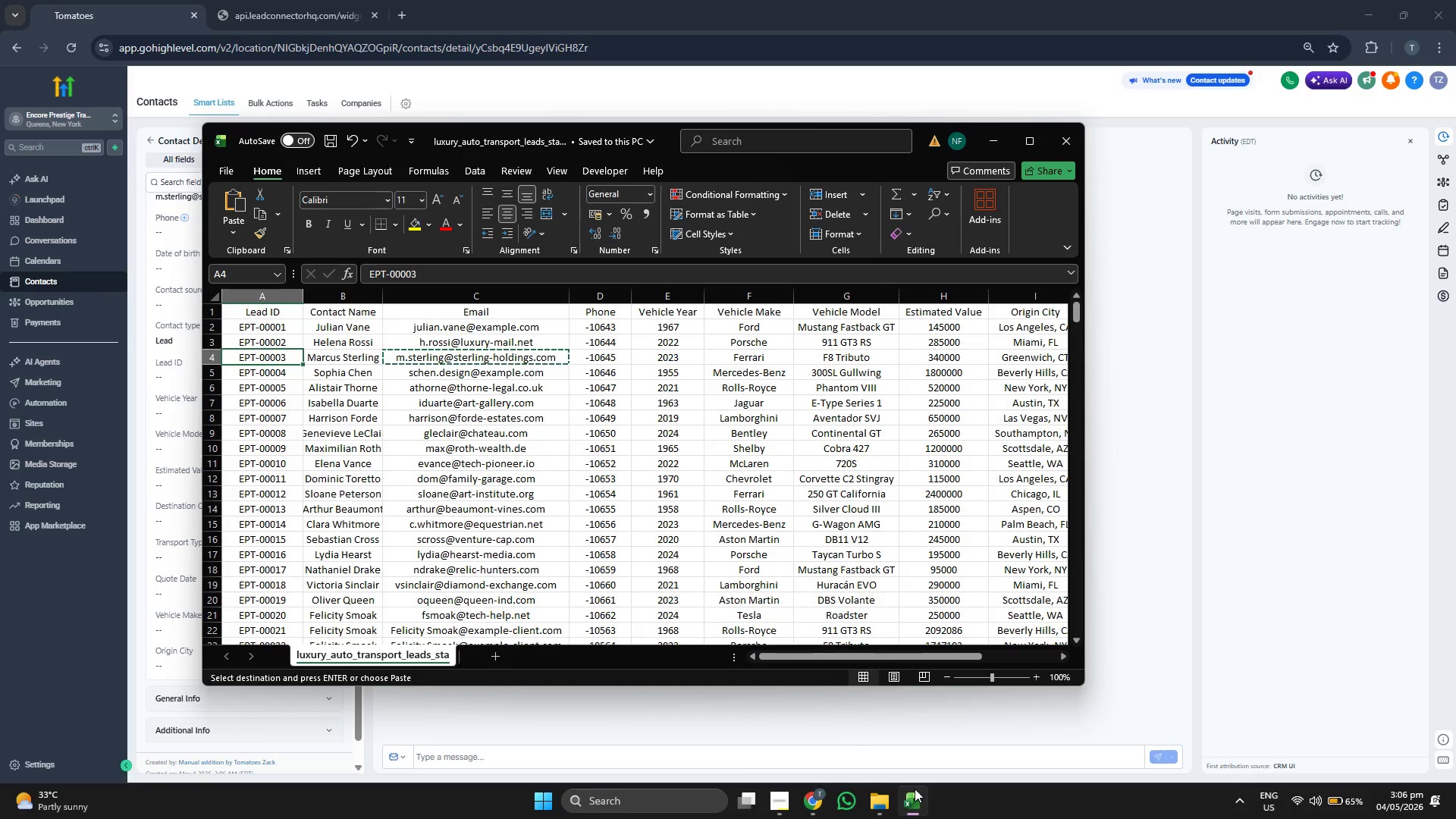 
key(Control+C)
 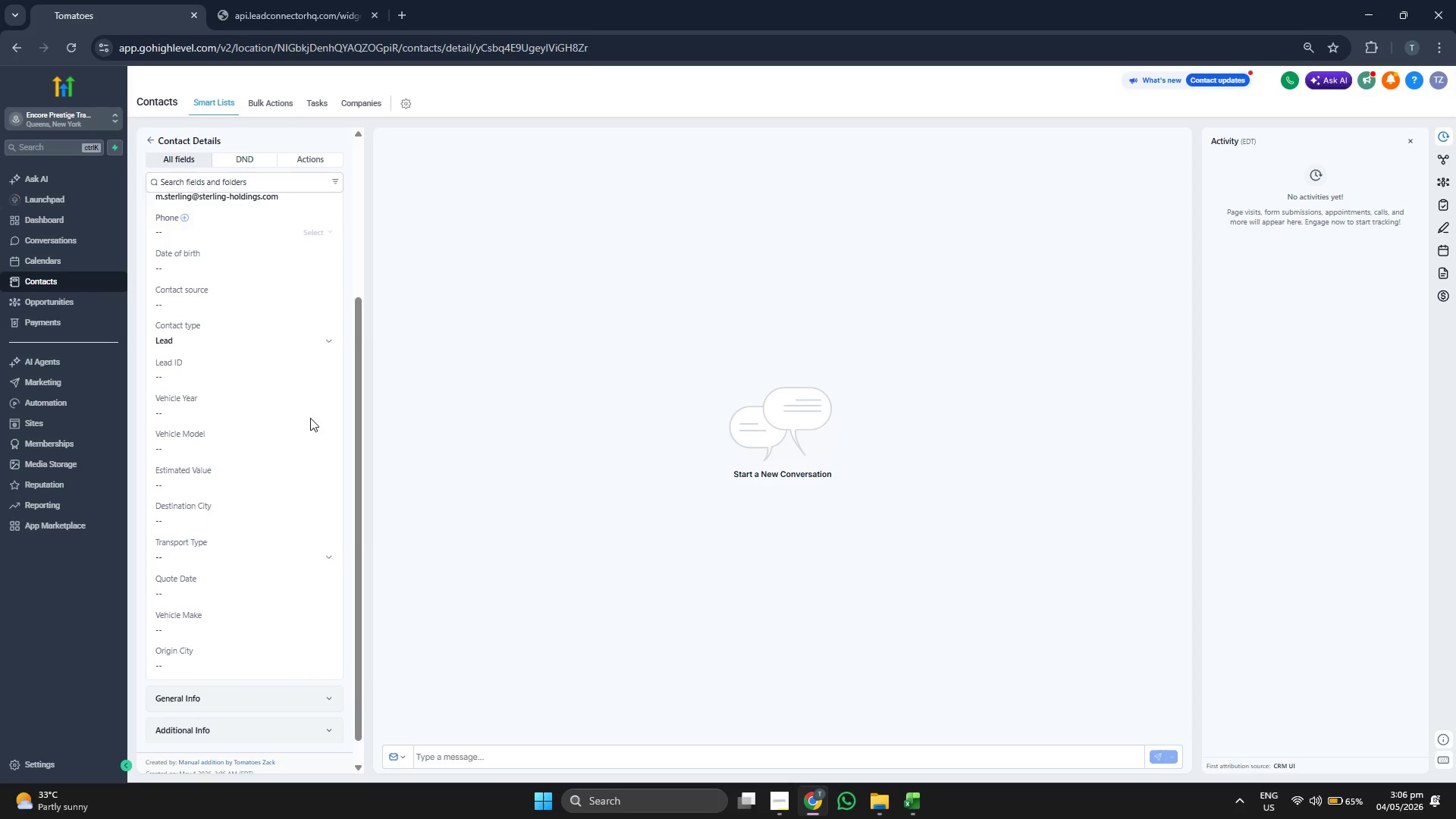 
left_click([251, 375])
 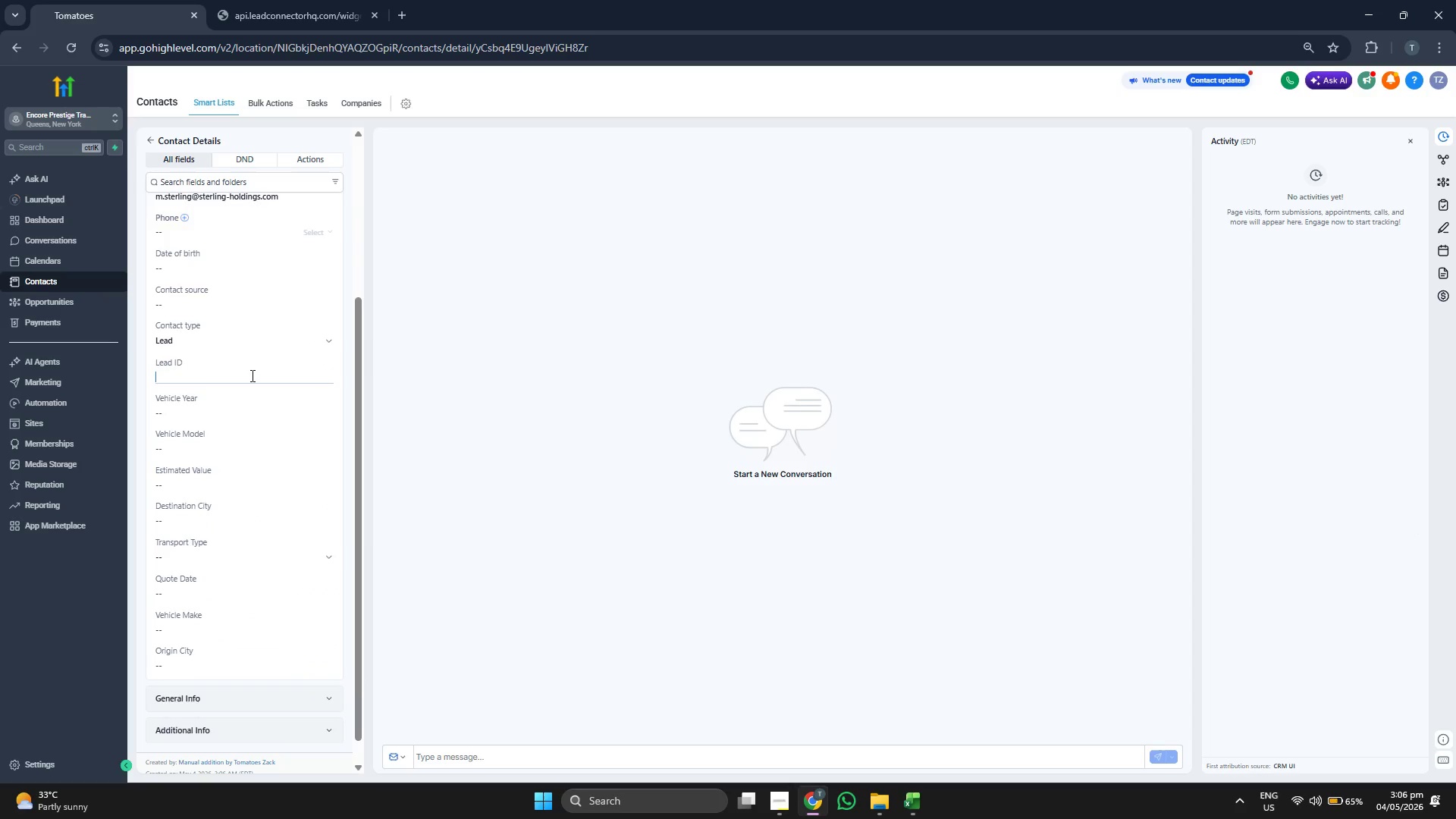 
key(Control+ControlLeft)
 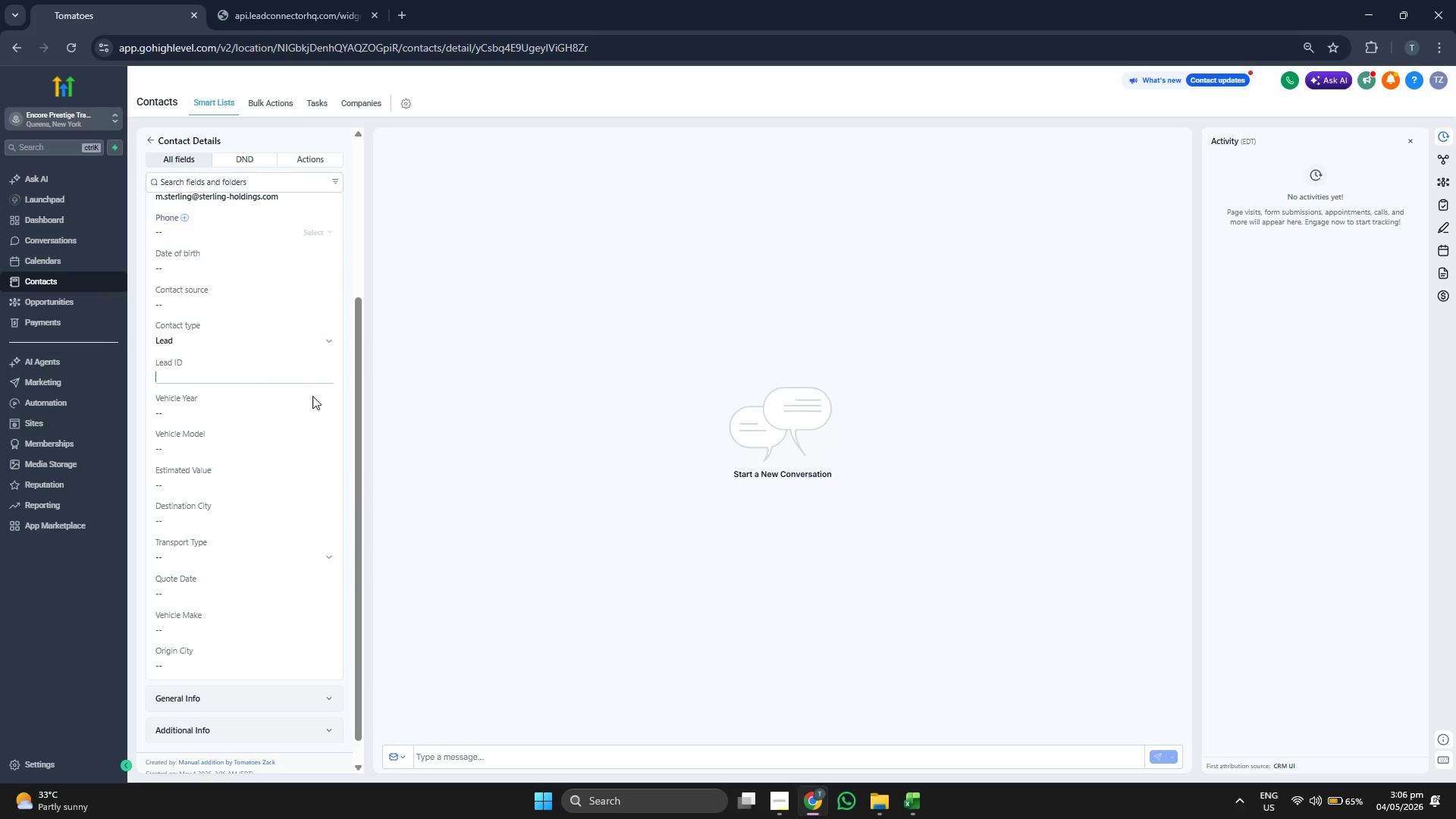 
key(Control+V)
 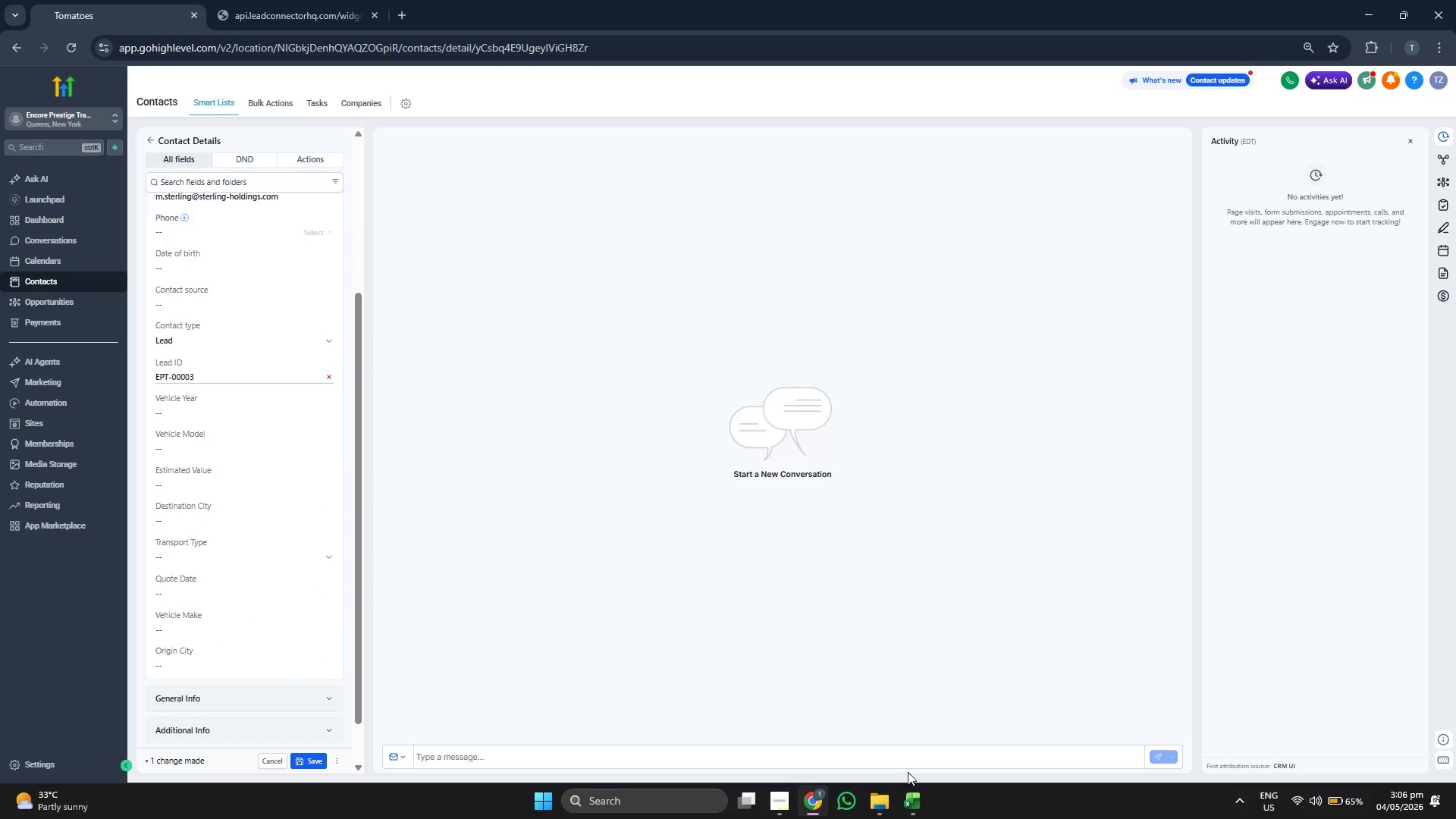 
left_click([917, 814])
 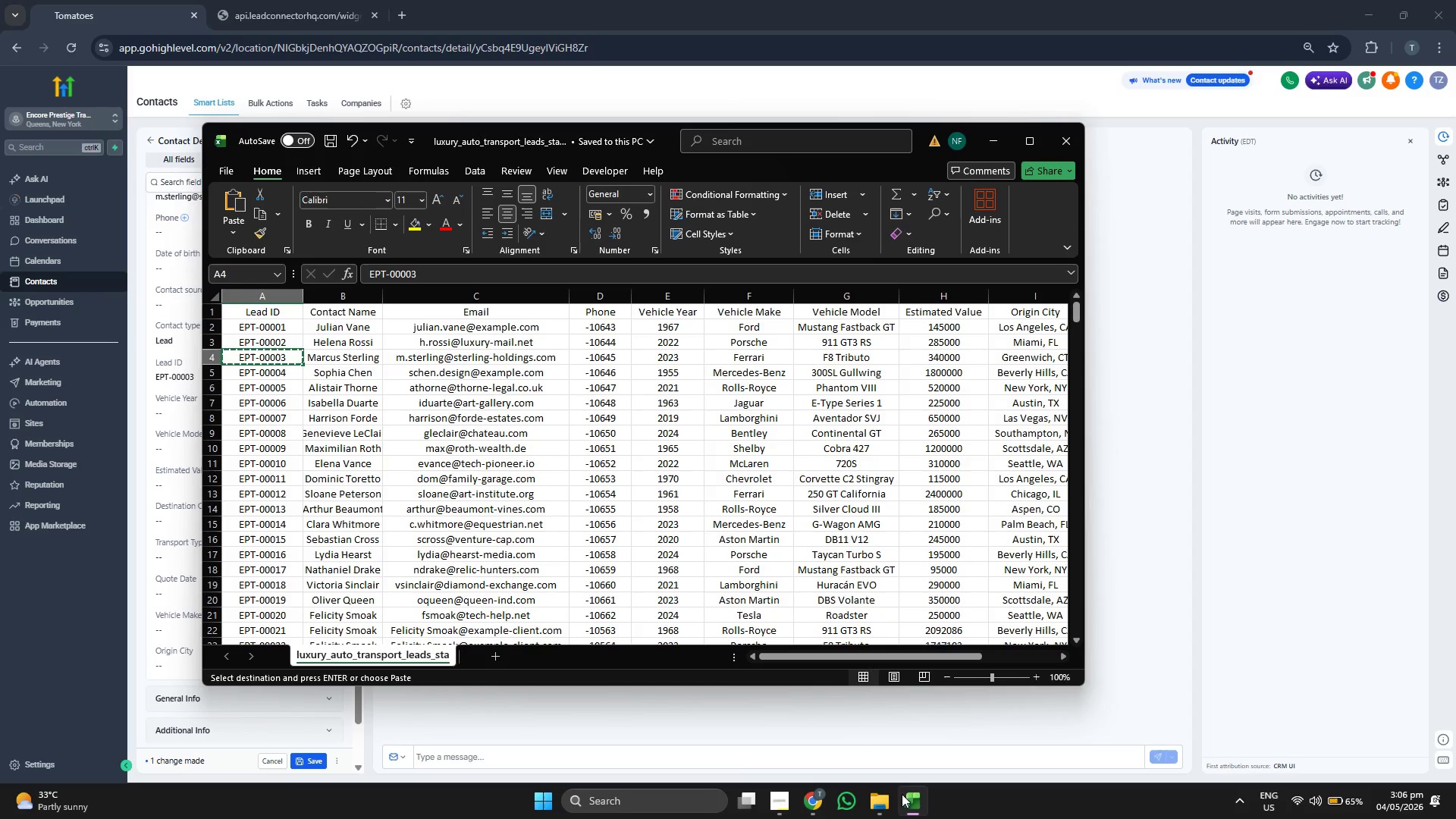 
key(ArrowRight)
 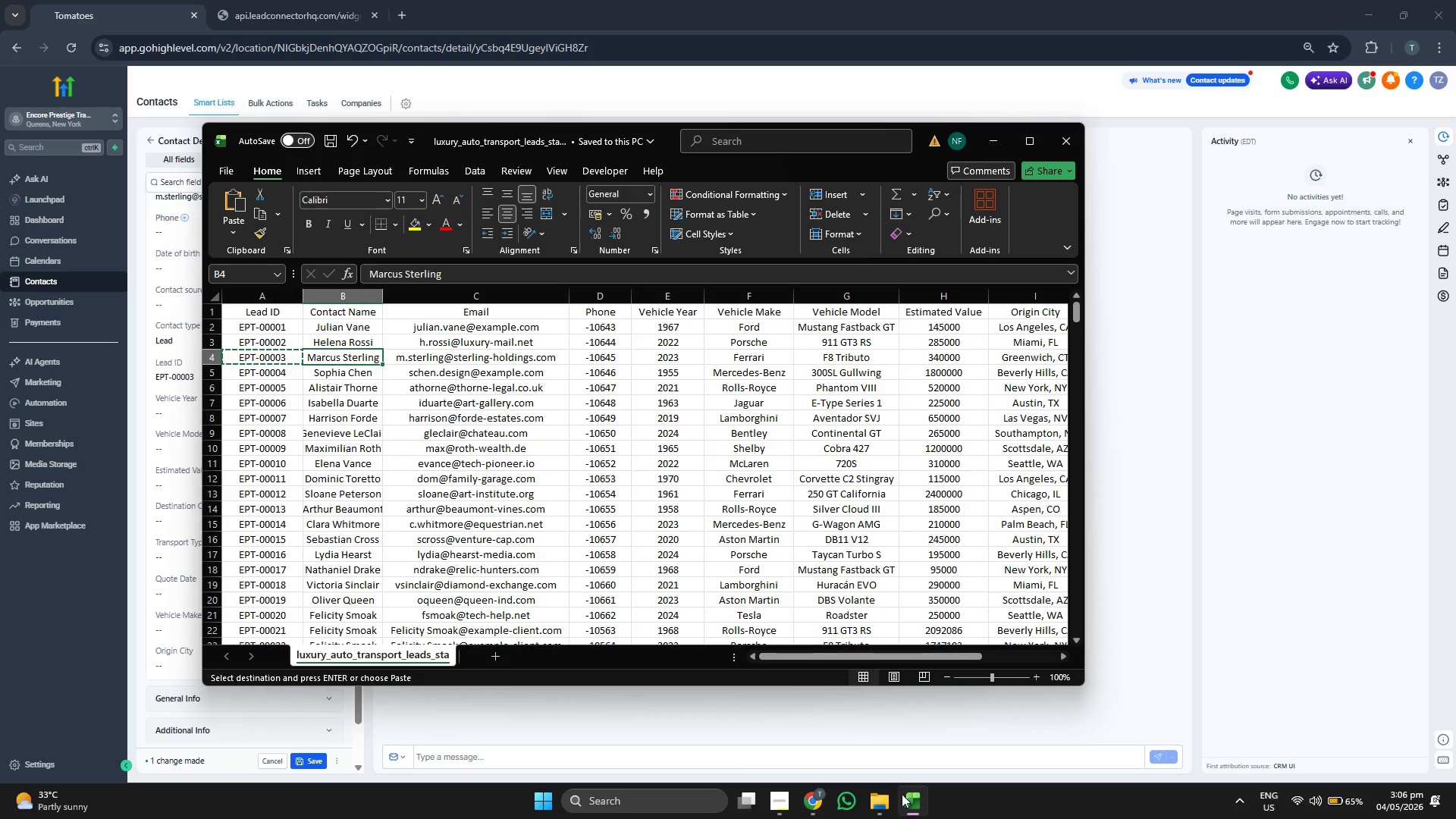 
key(ArrowRight)
 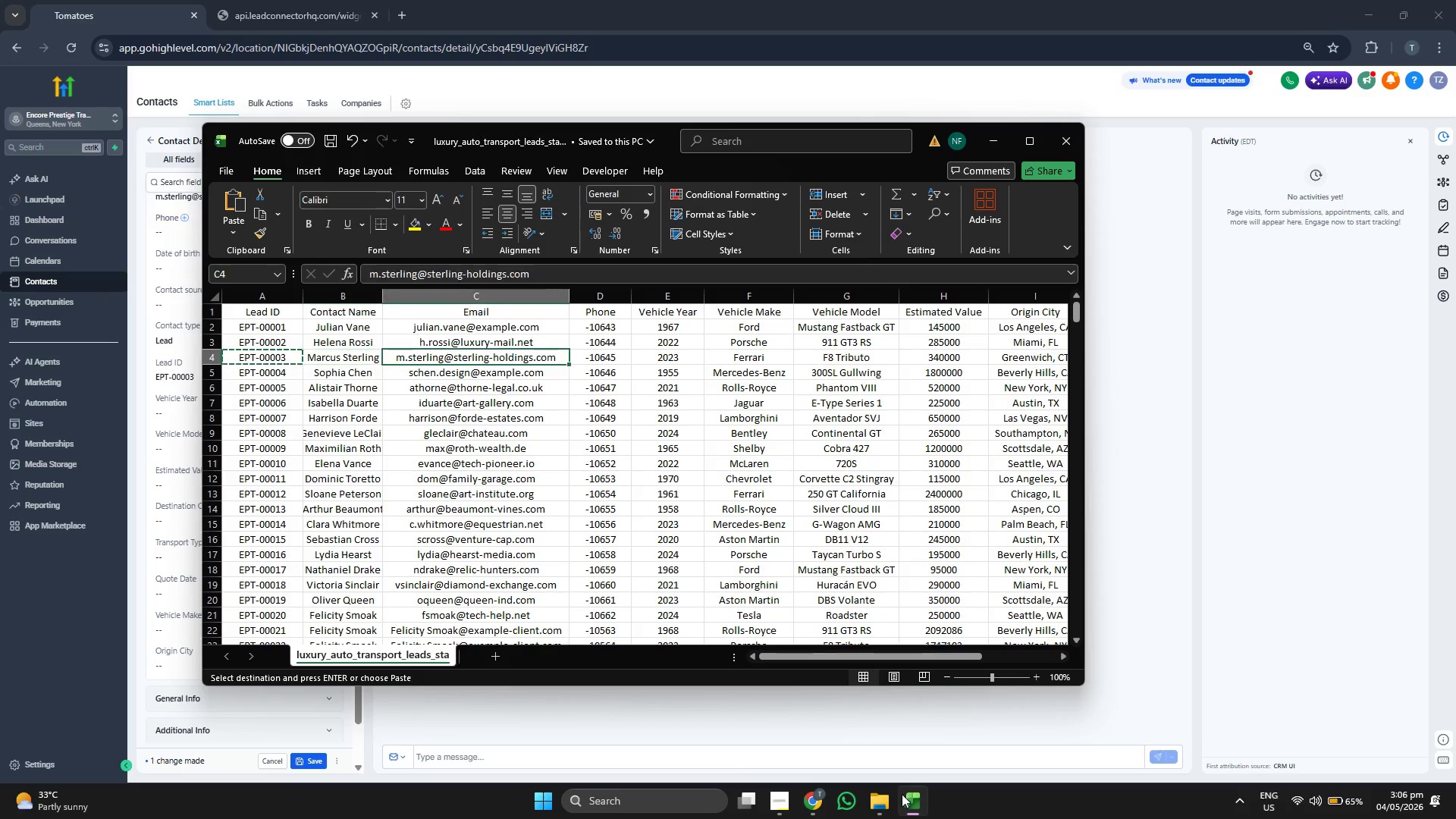 
key(ArrowRight)
 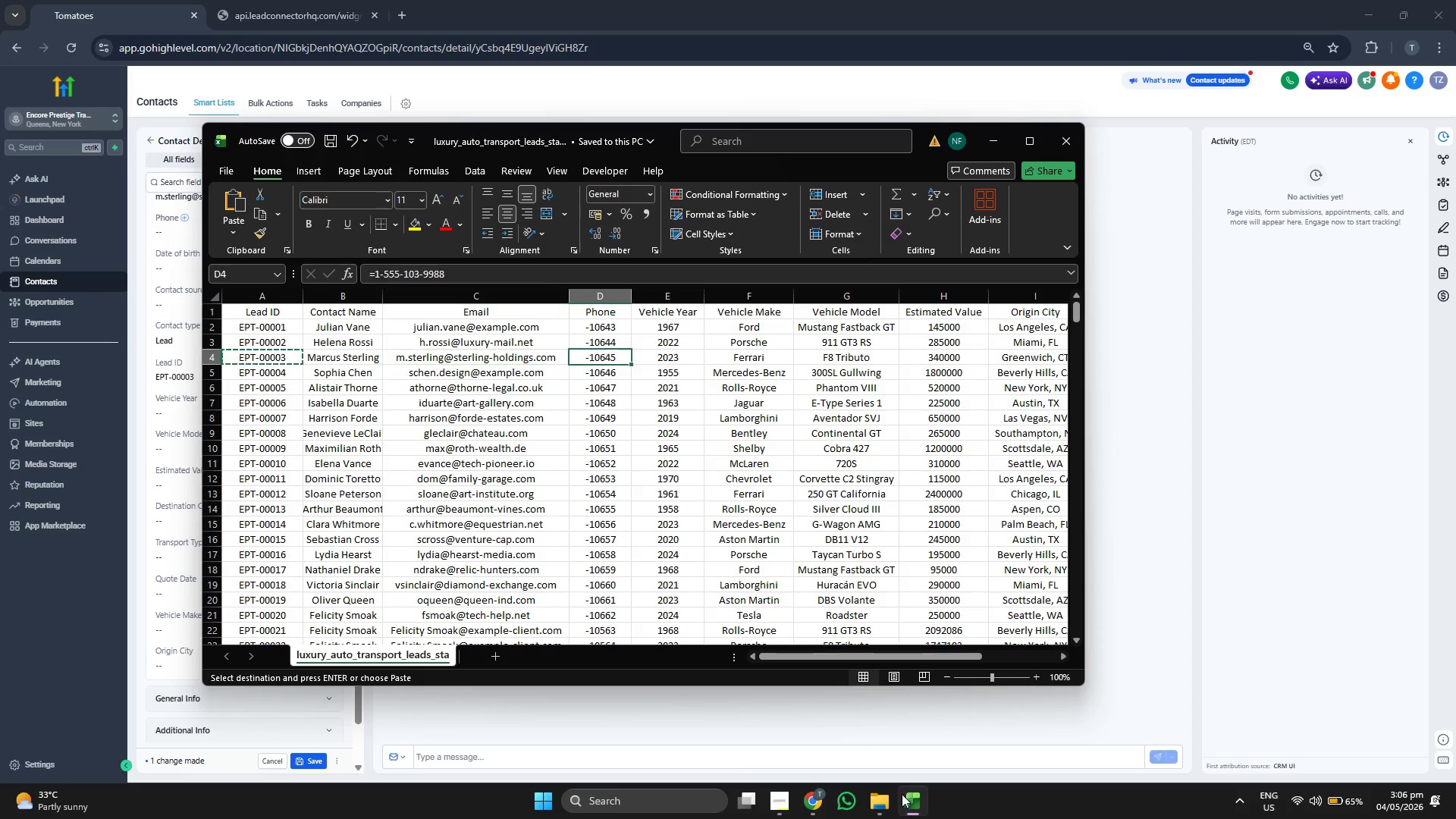 
key(ArrowRight)
 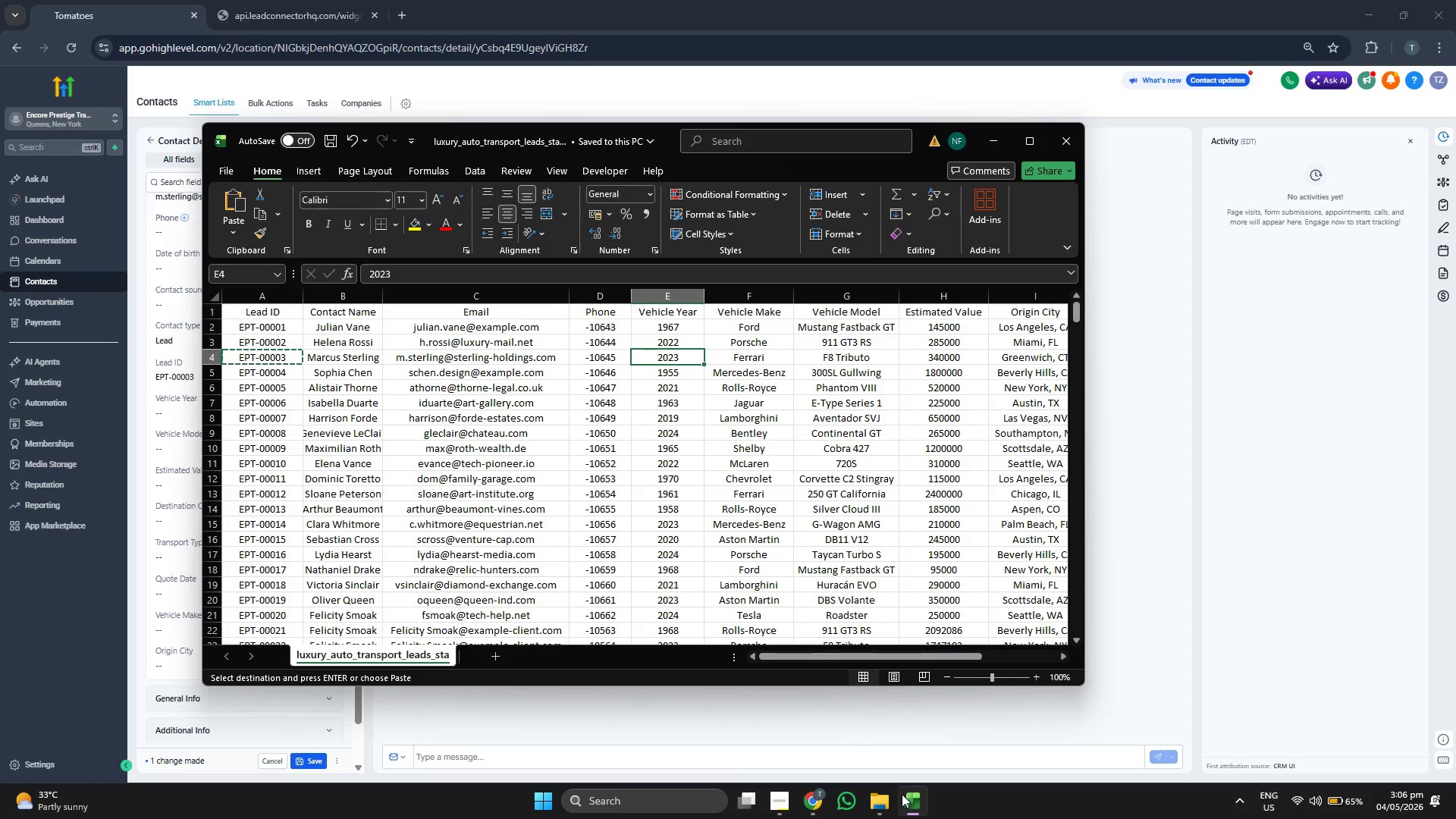 
key(Control+C)
 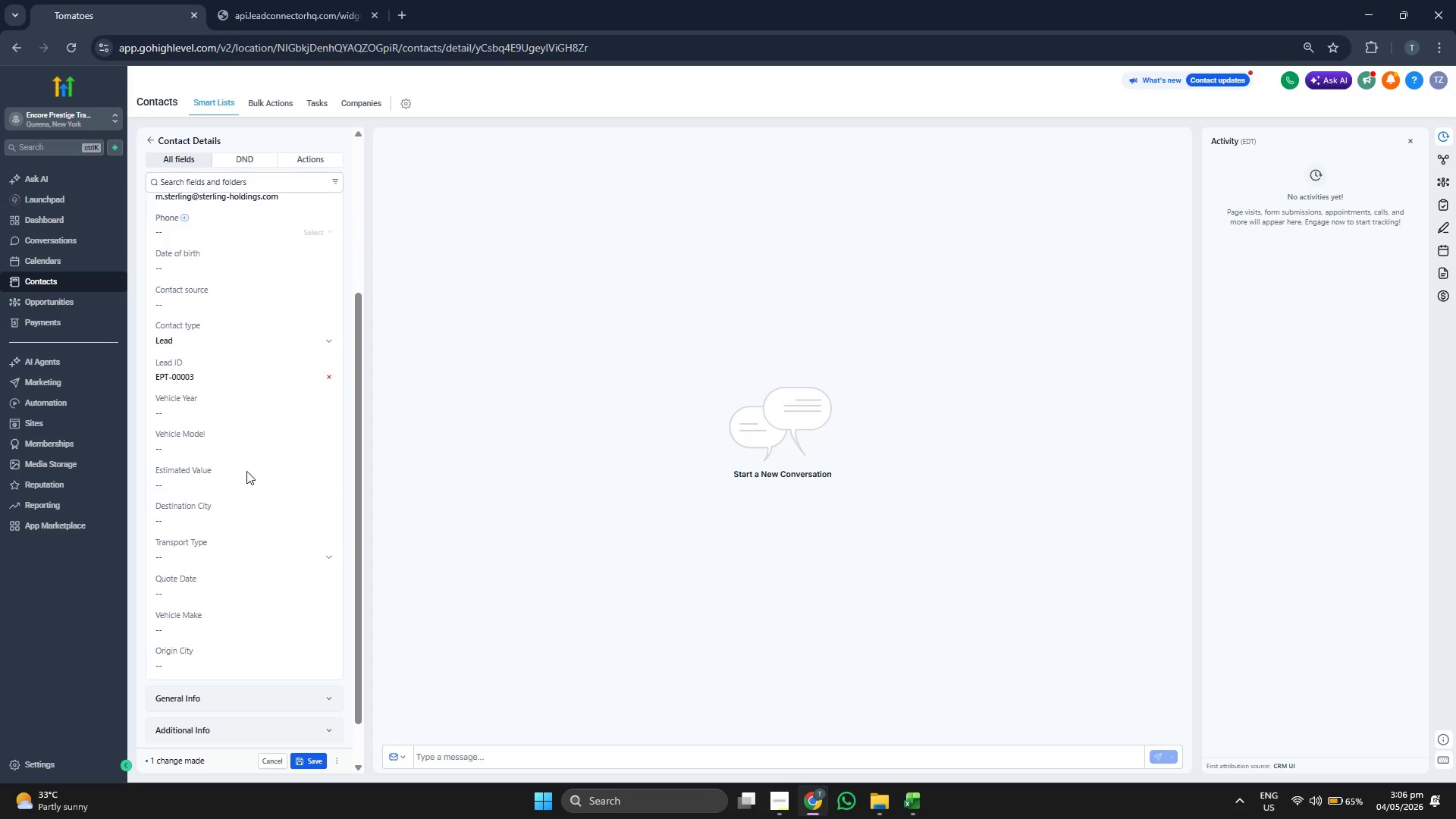 
left_click([227, 410])
 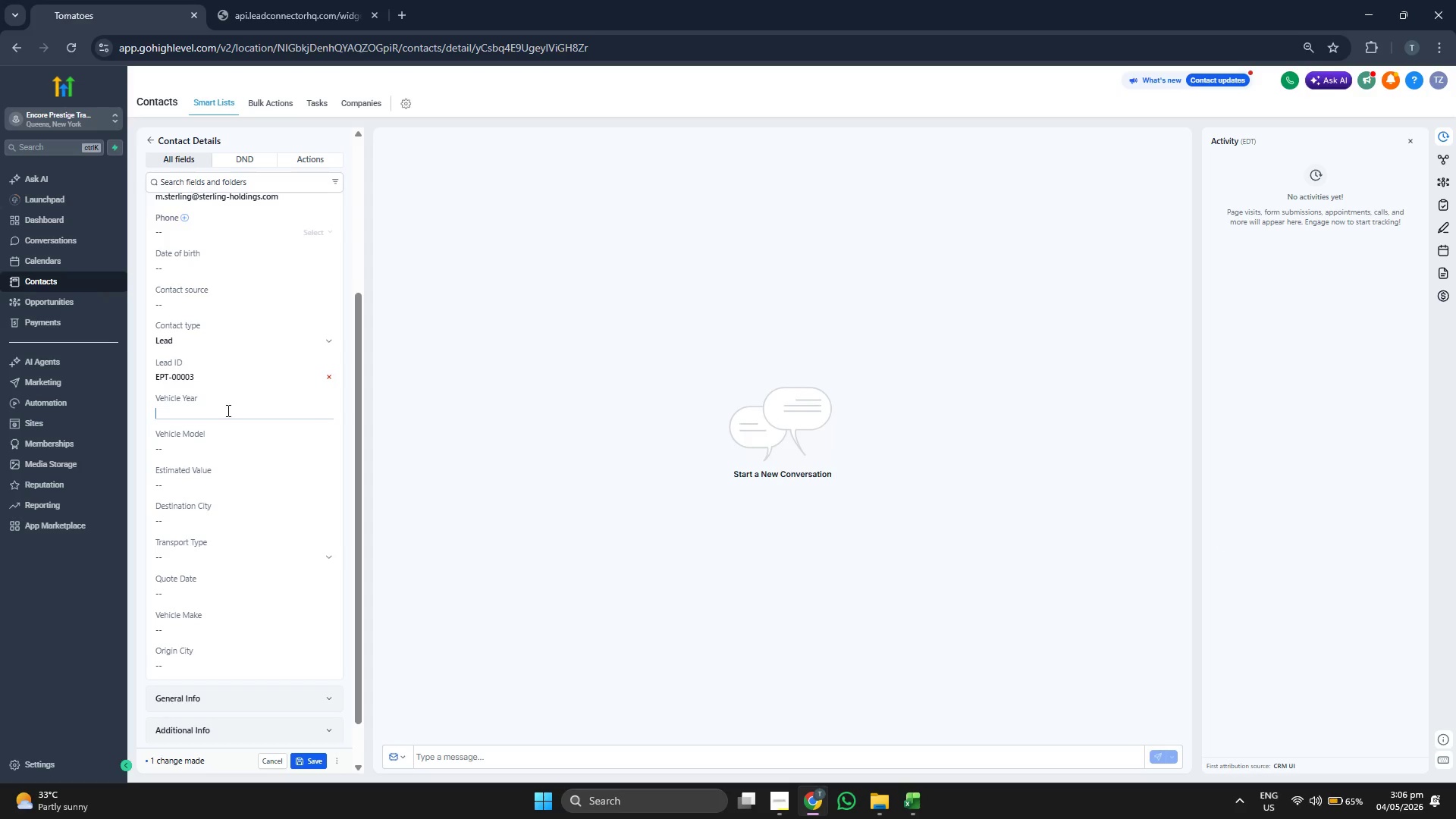 
key(Control+ControlLeft)
 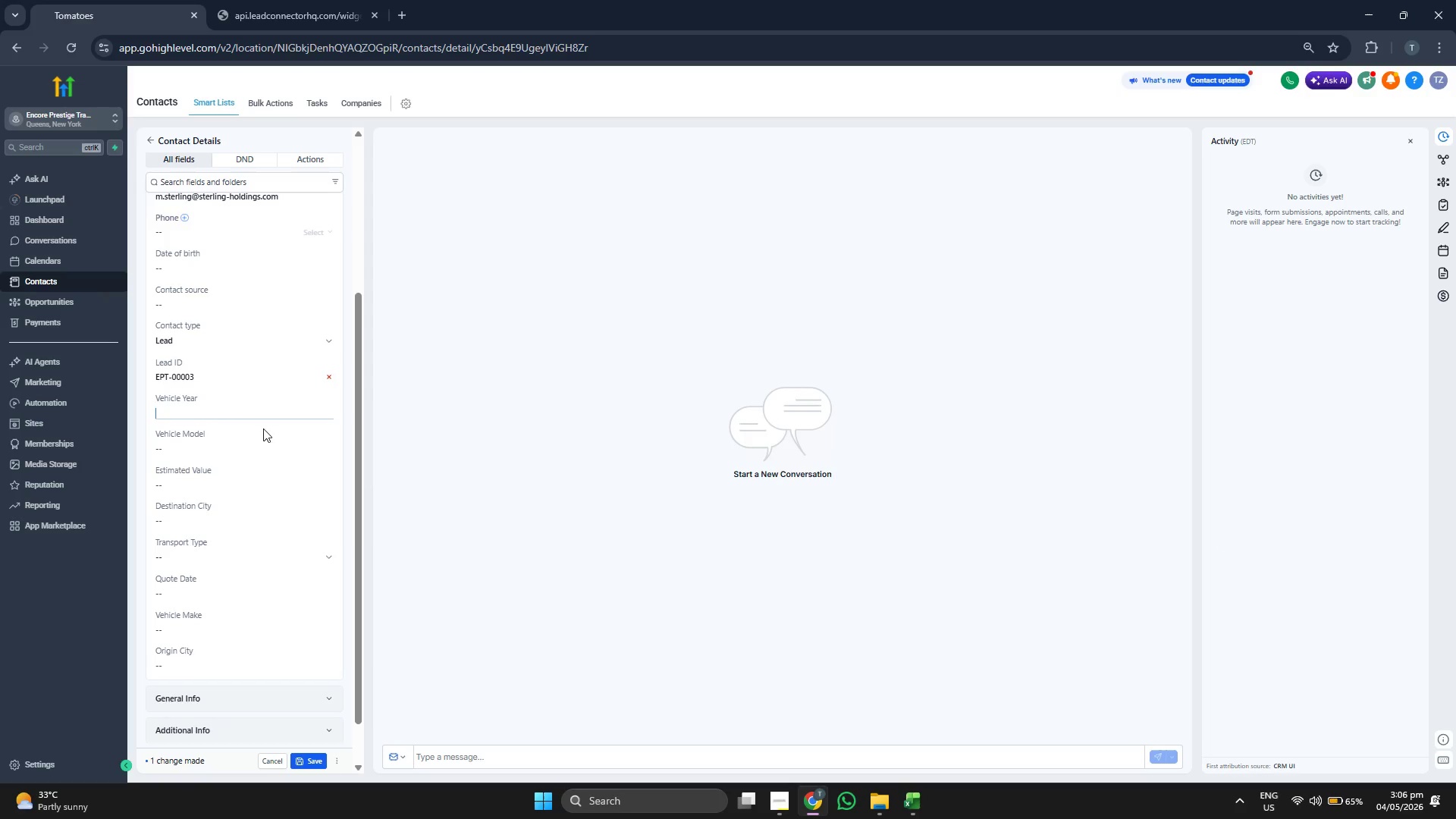 
key(Control+V)
 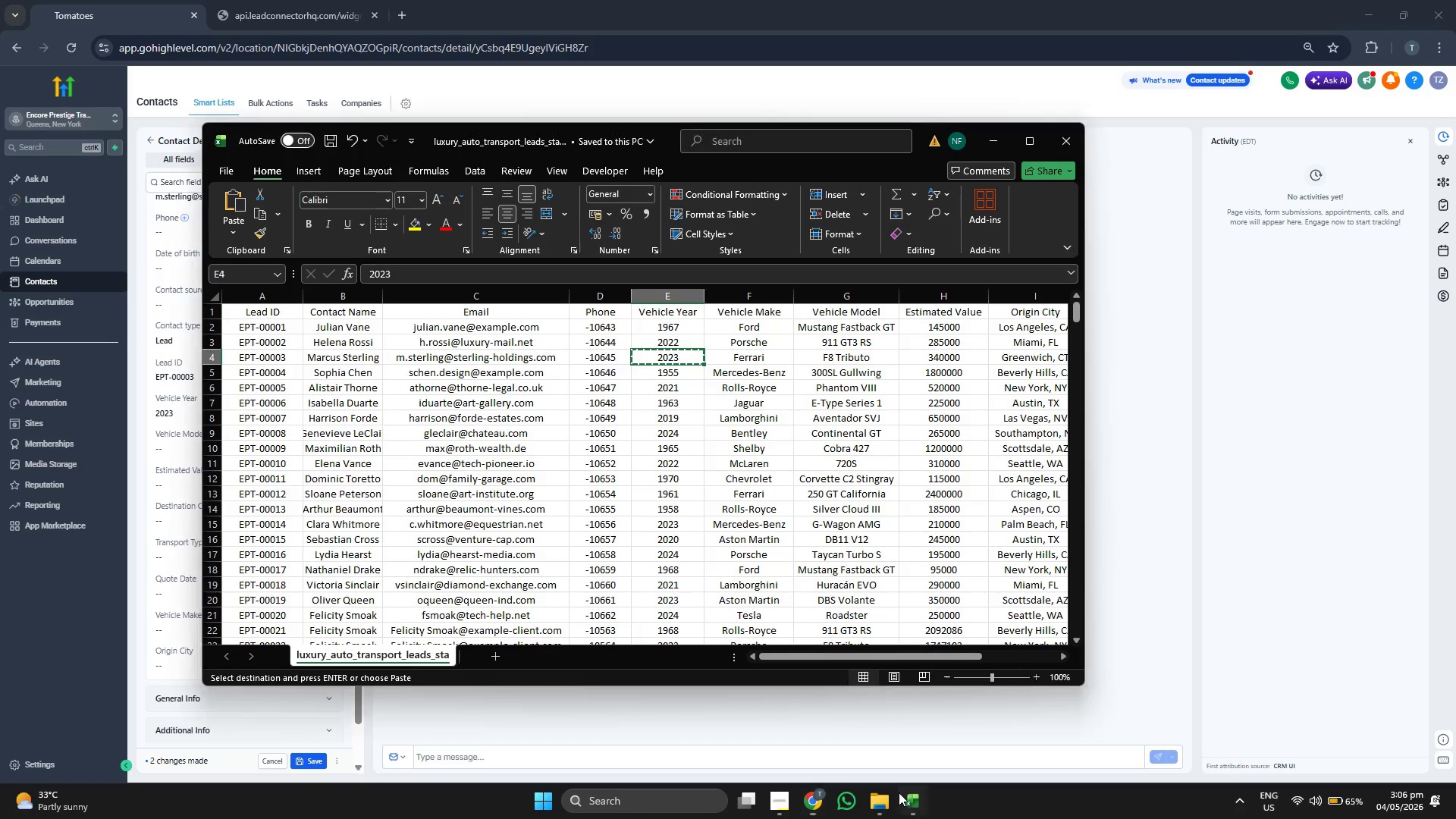 
key(ArrowRight)
 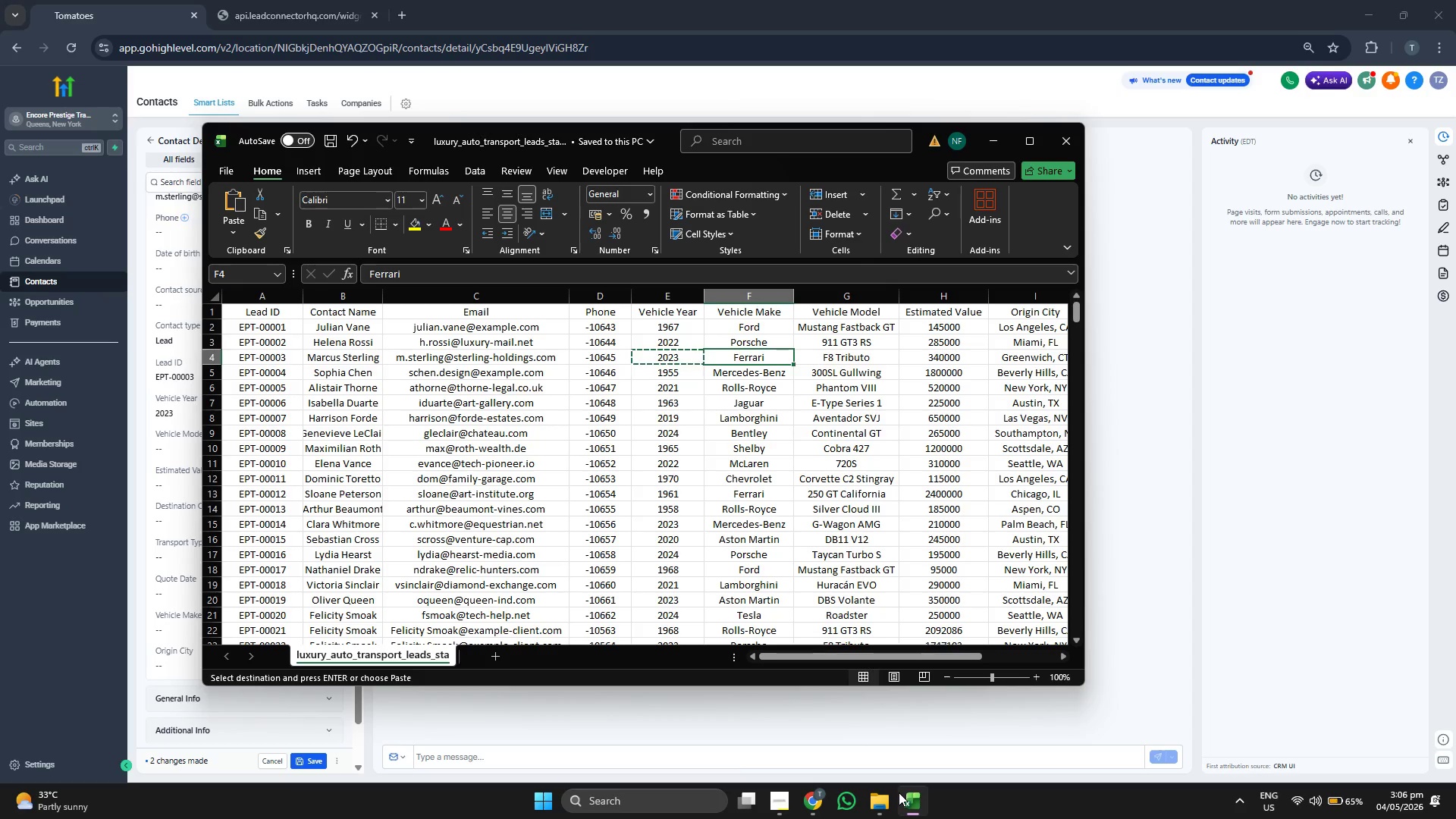 
key(ArrowRight)
 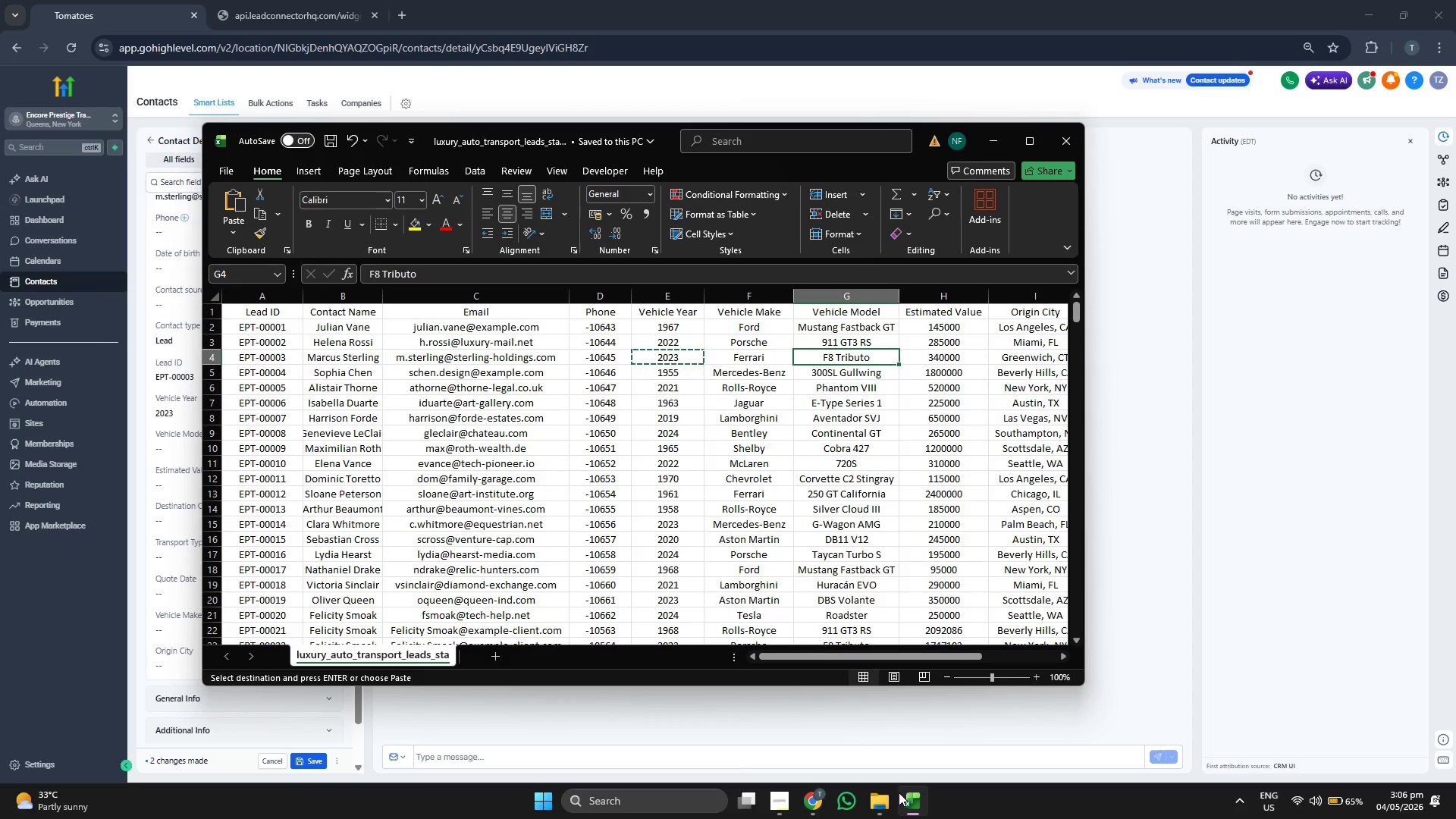 
key(Control+ControlLeft)
 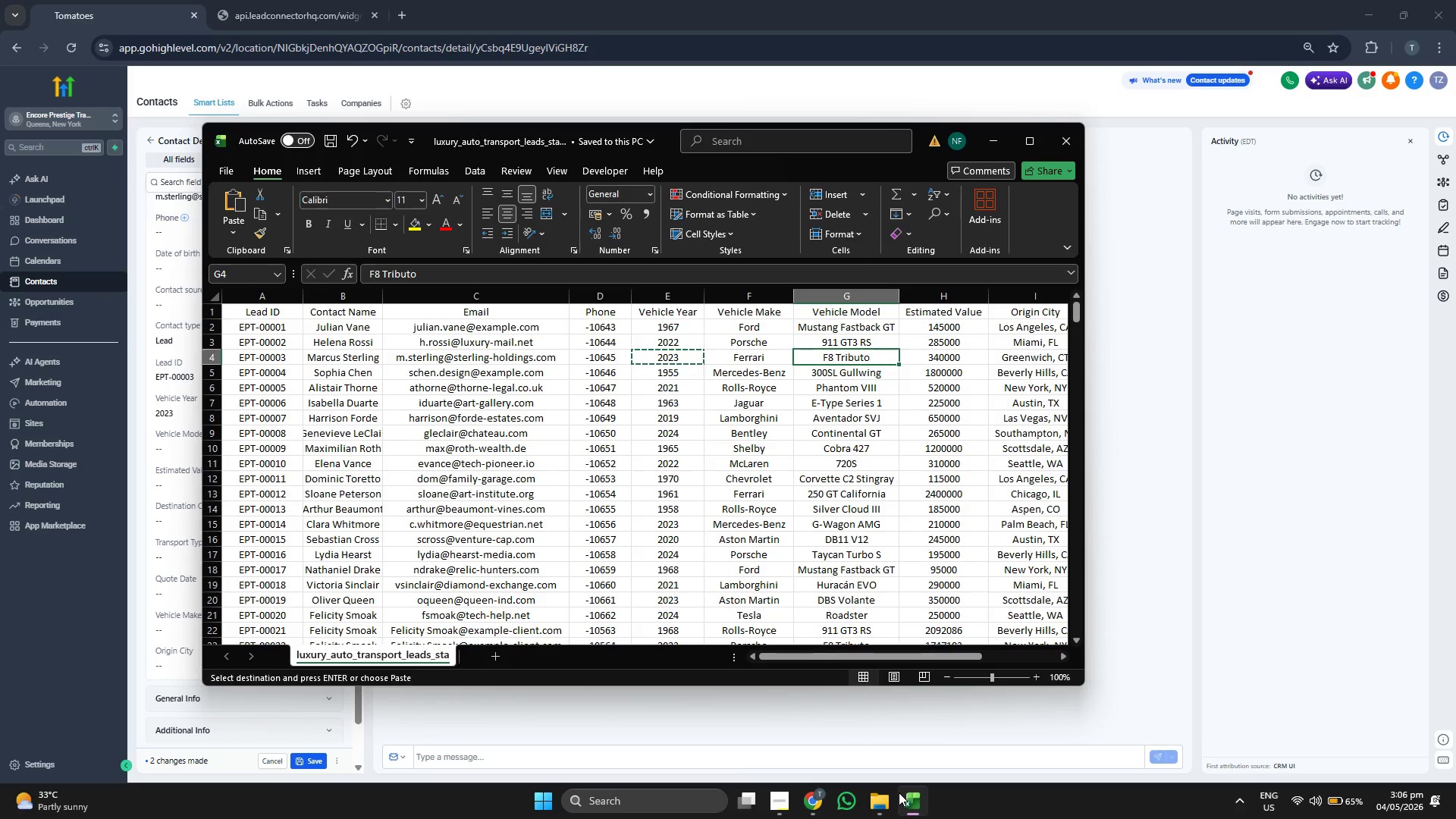 
key(Control+C)
 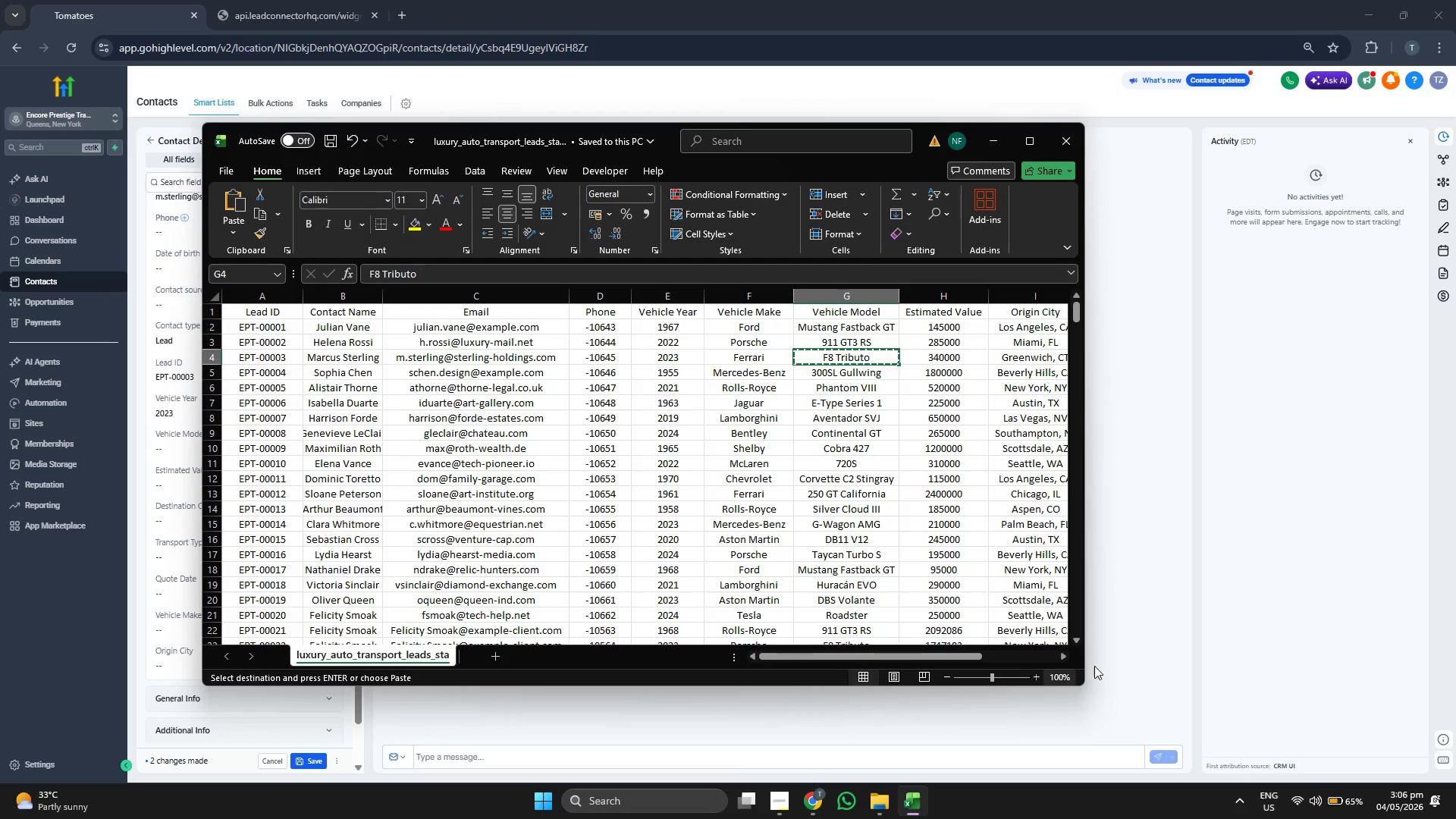 
left_click([1164, 617])
 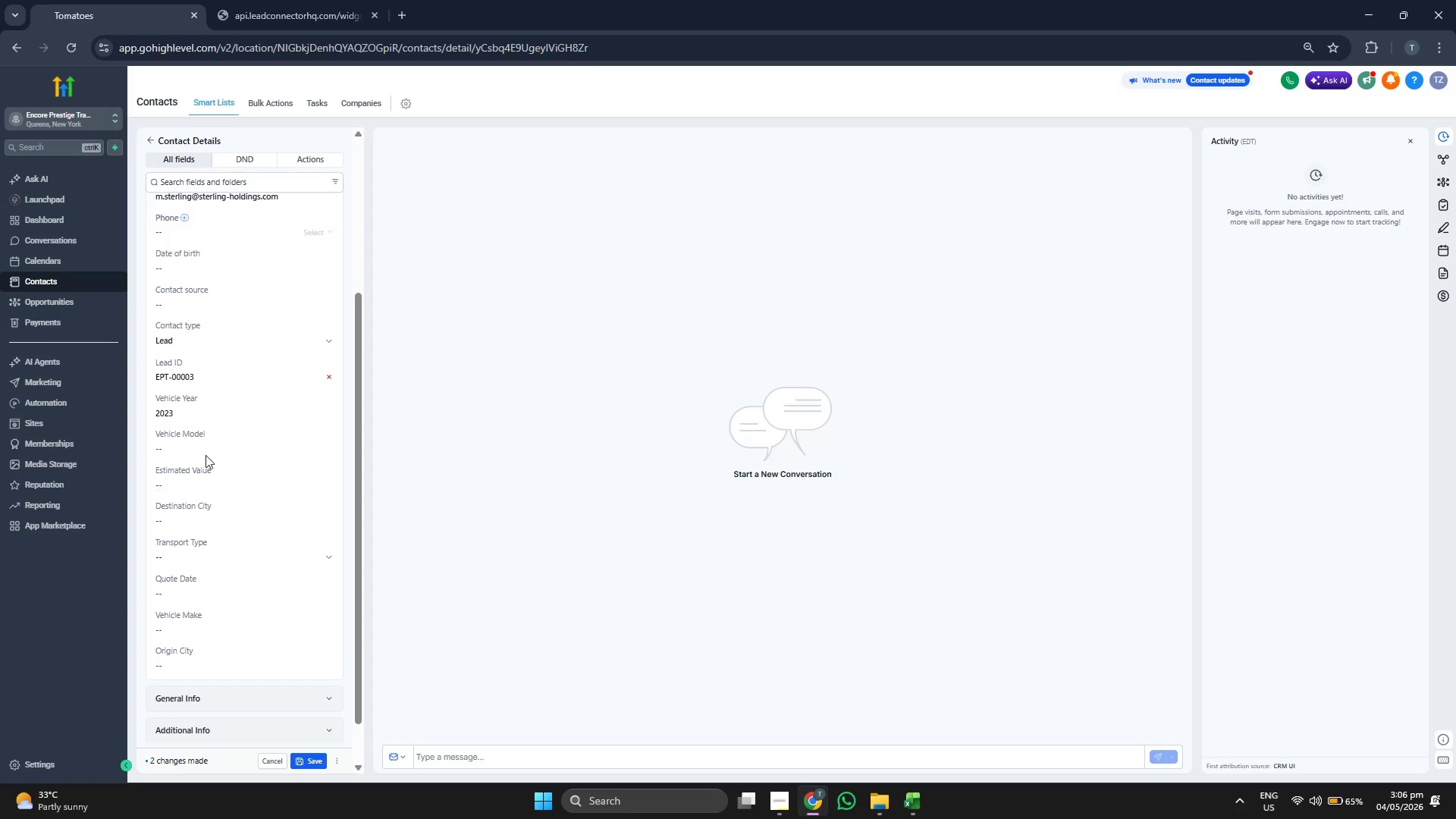 
left_click([217, 449])
 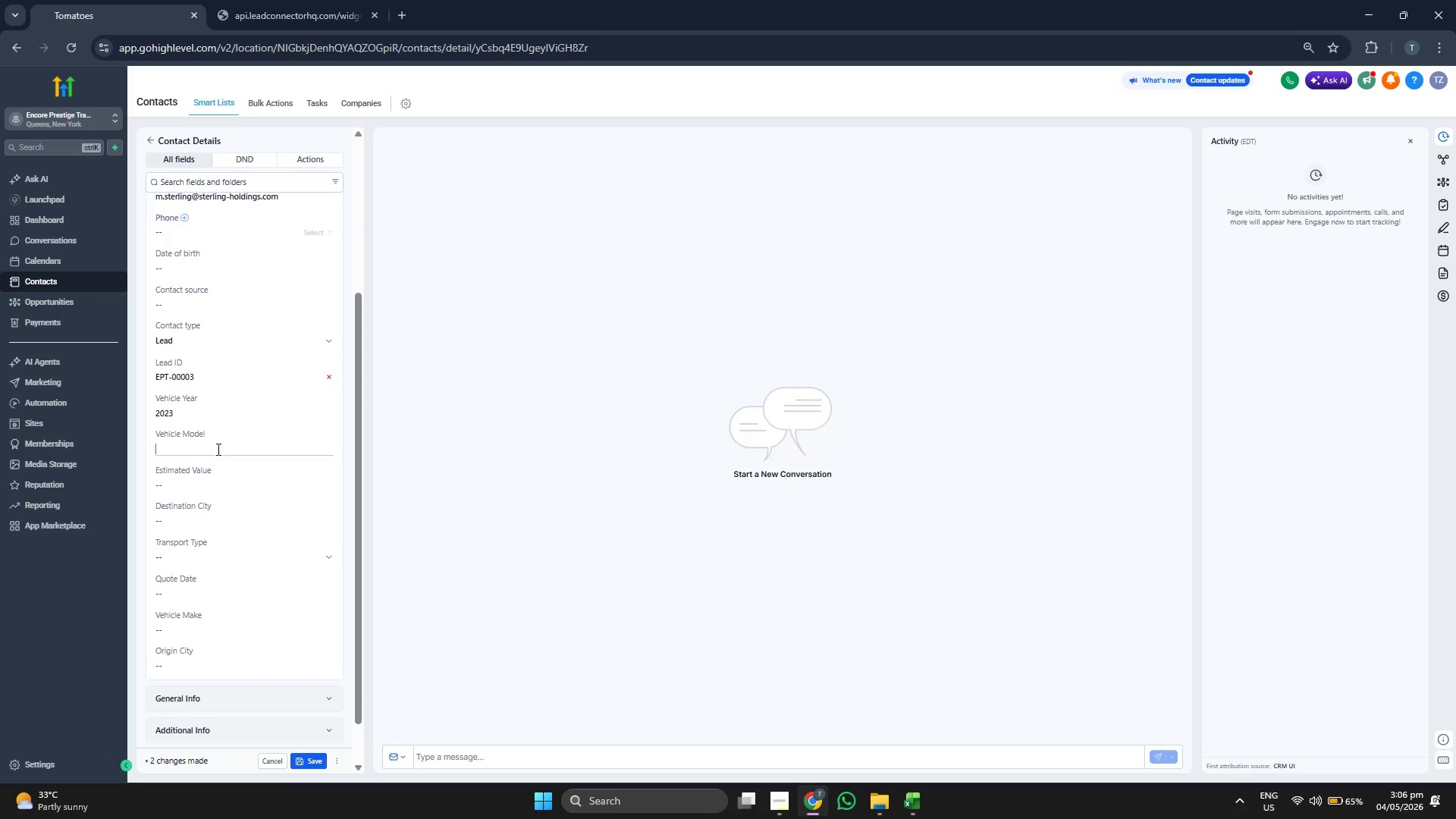 
key(Control+ControlLeft)
 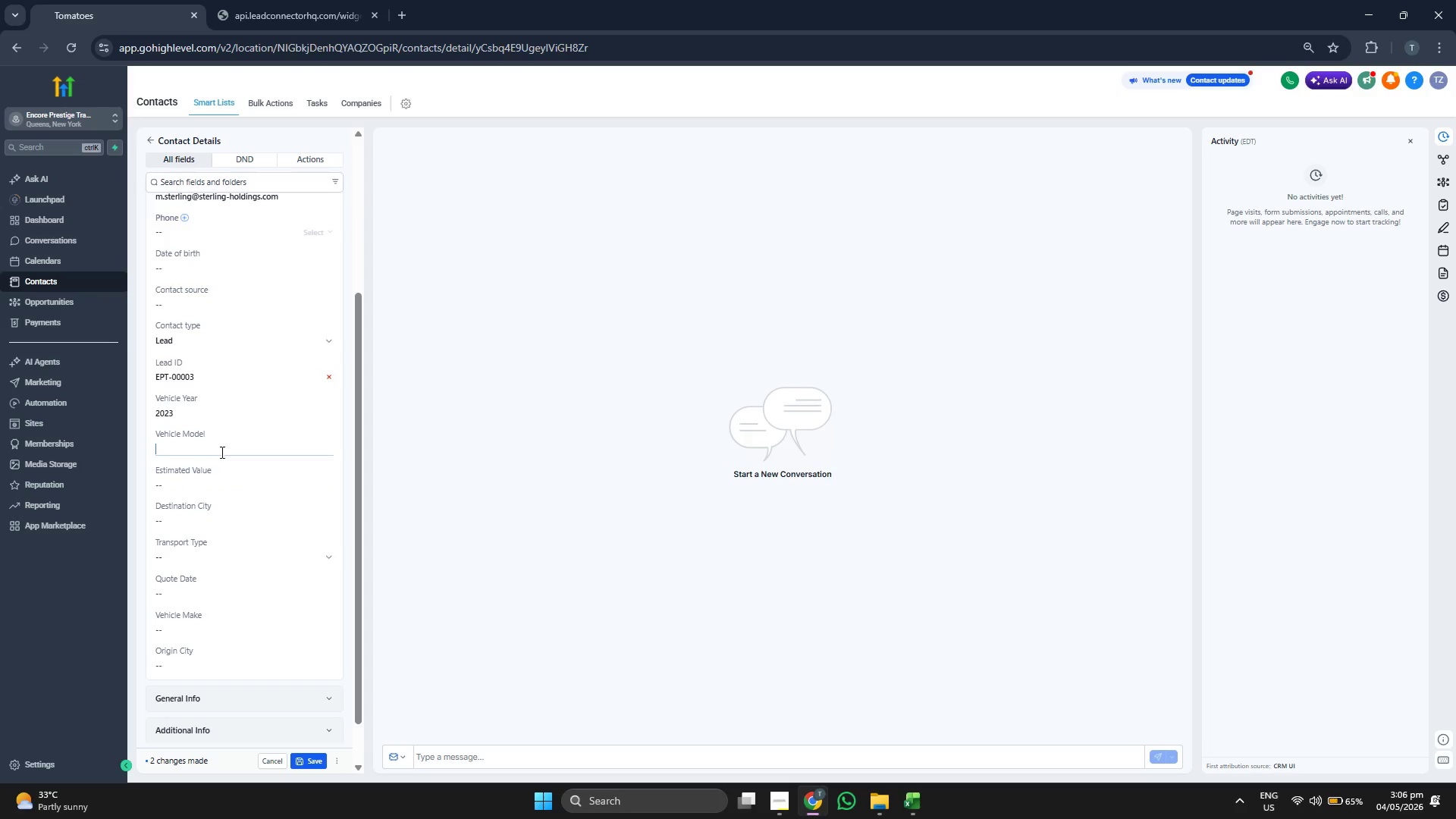 
key(Control+V)
 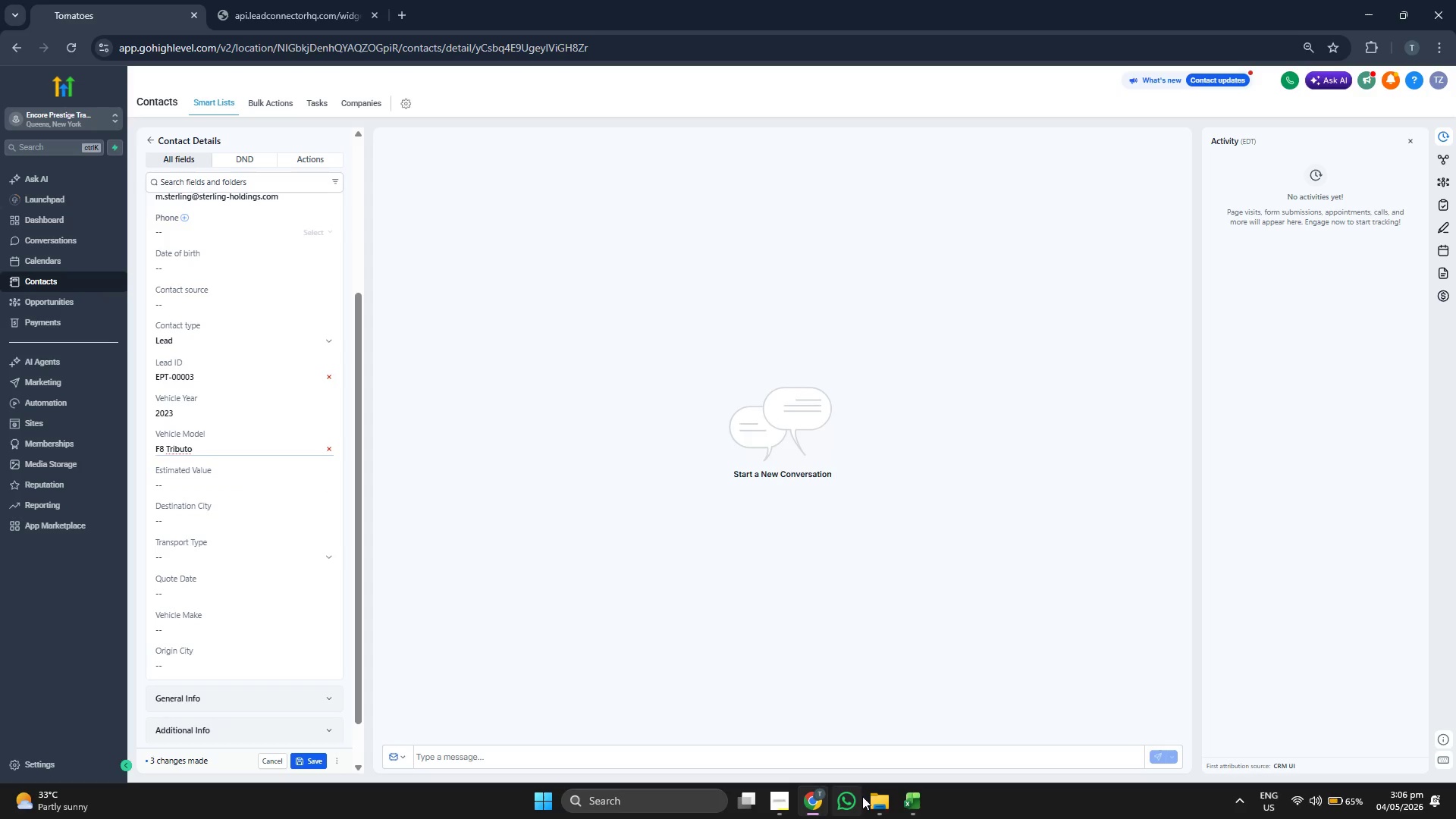 
left_click([909, 805])
 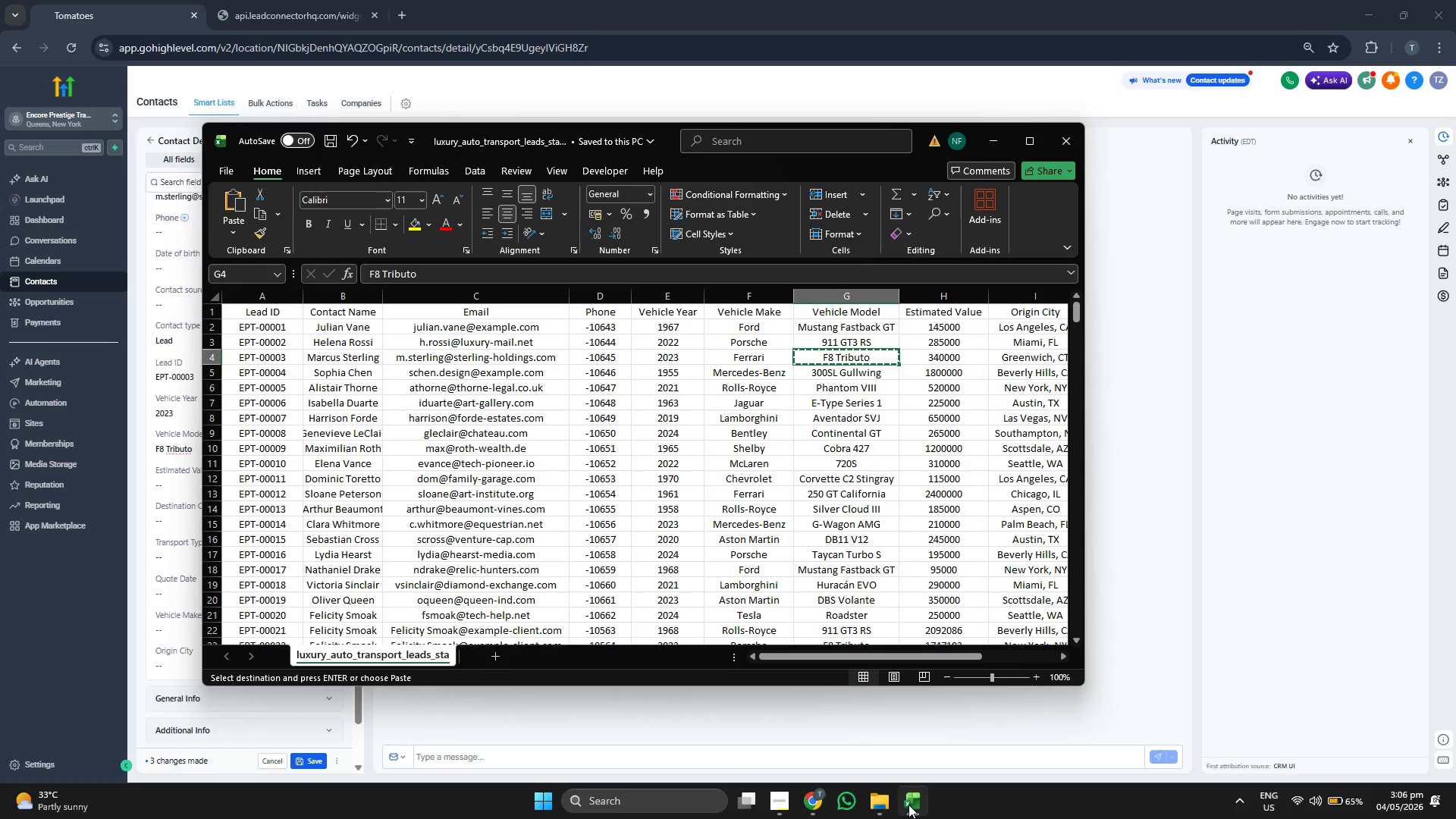 
key(Control+ControlRight)
 